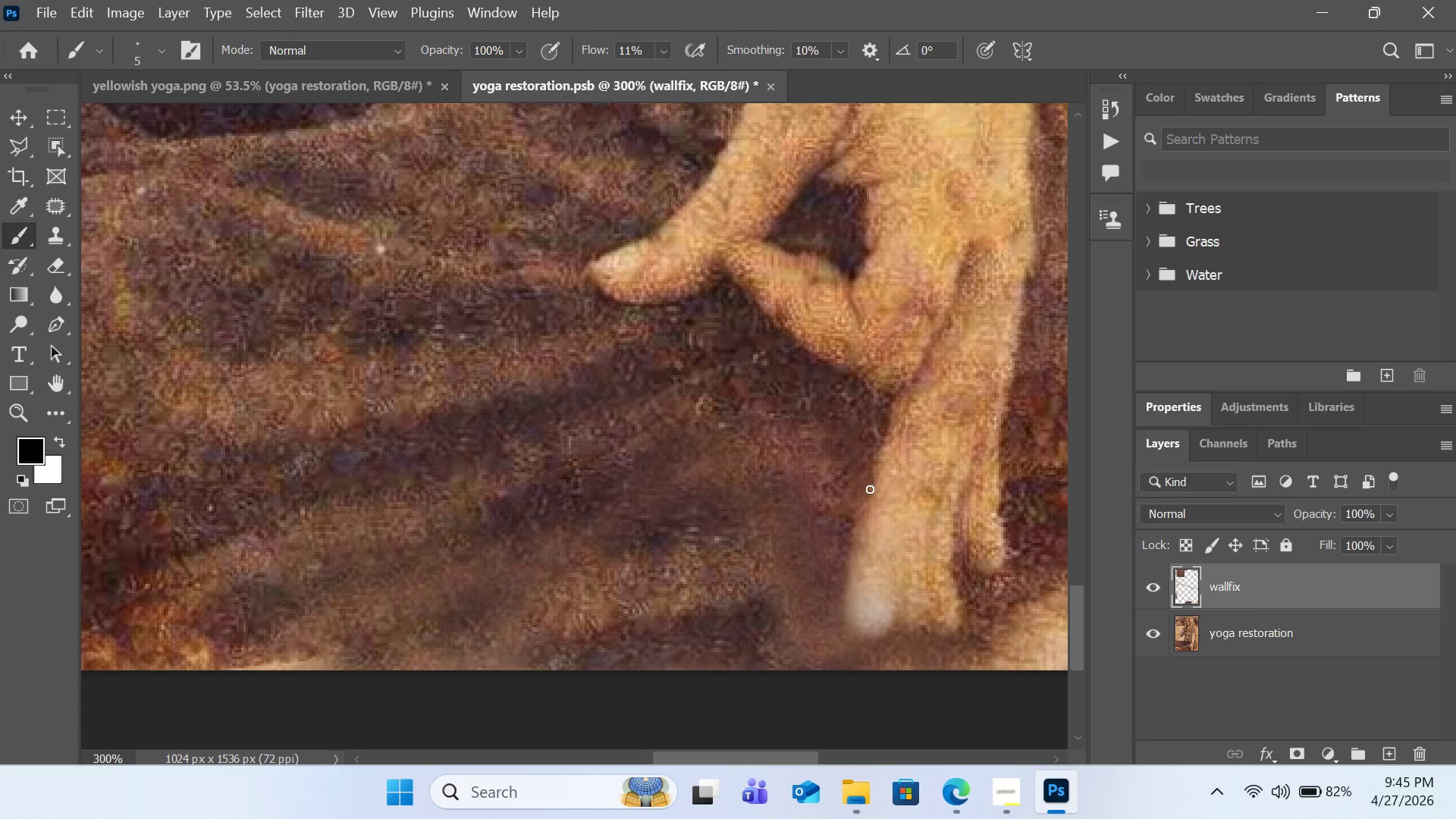 
key(BracketRight)
 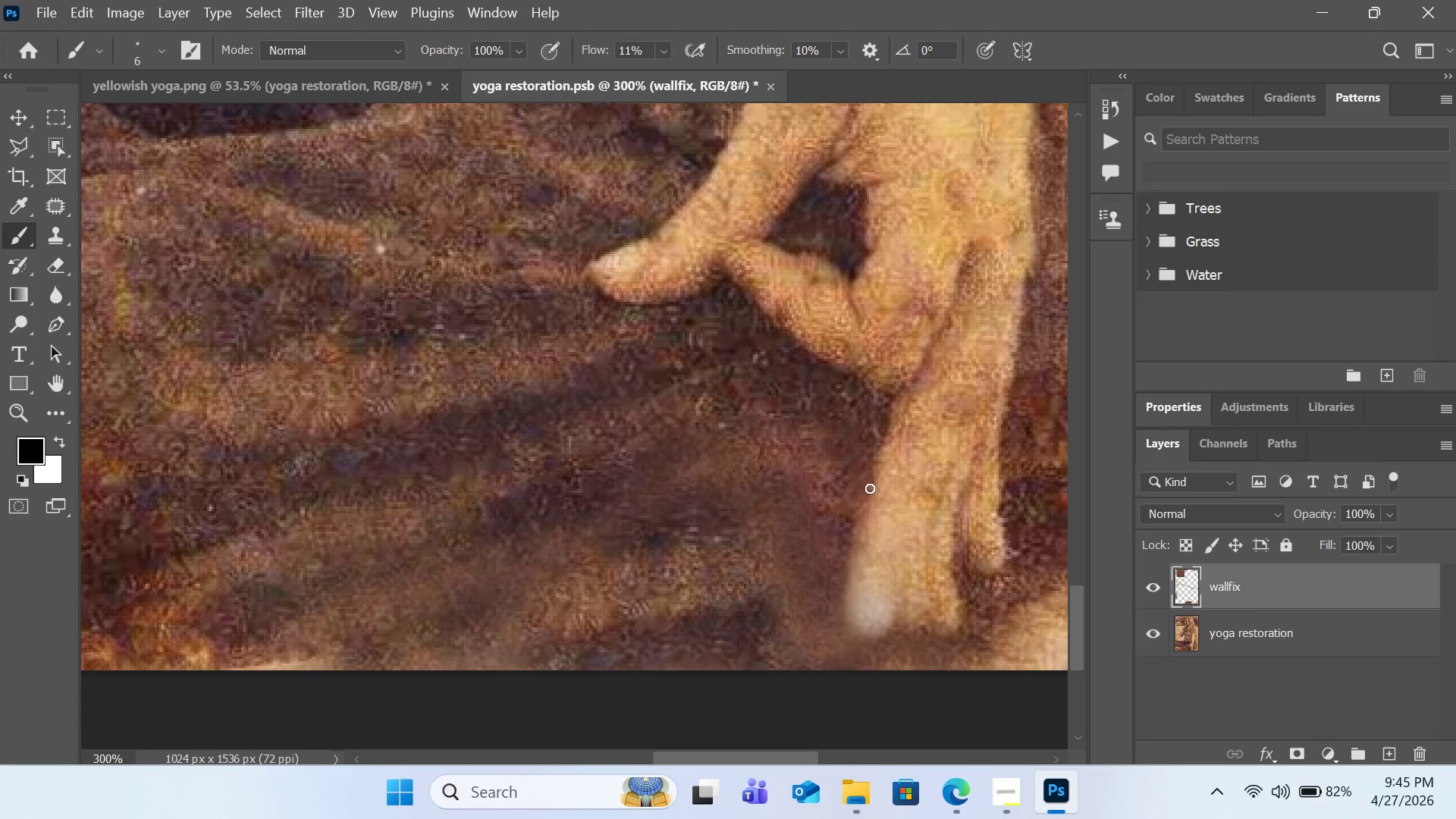 
left_click_drag(start_coordinate=[871, 488], to_coordinate=[848, 633])
 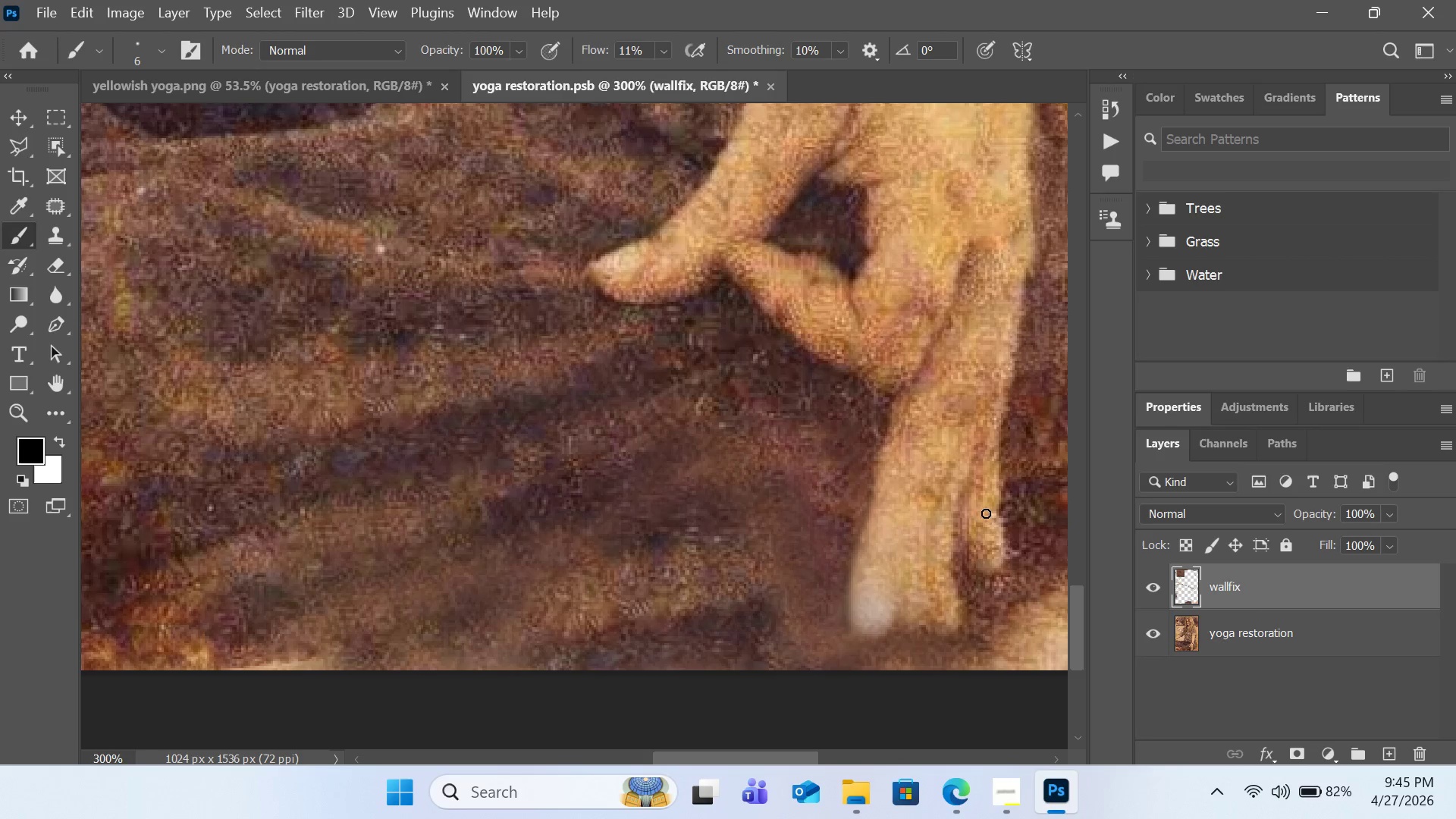 
key(Control+Z)
 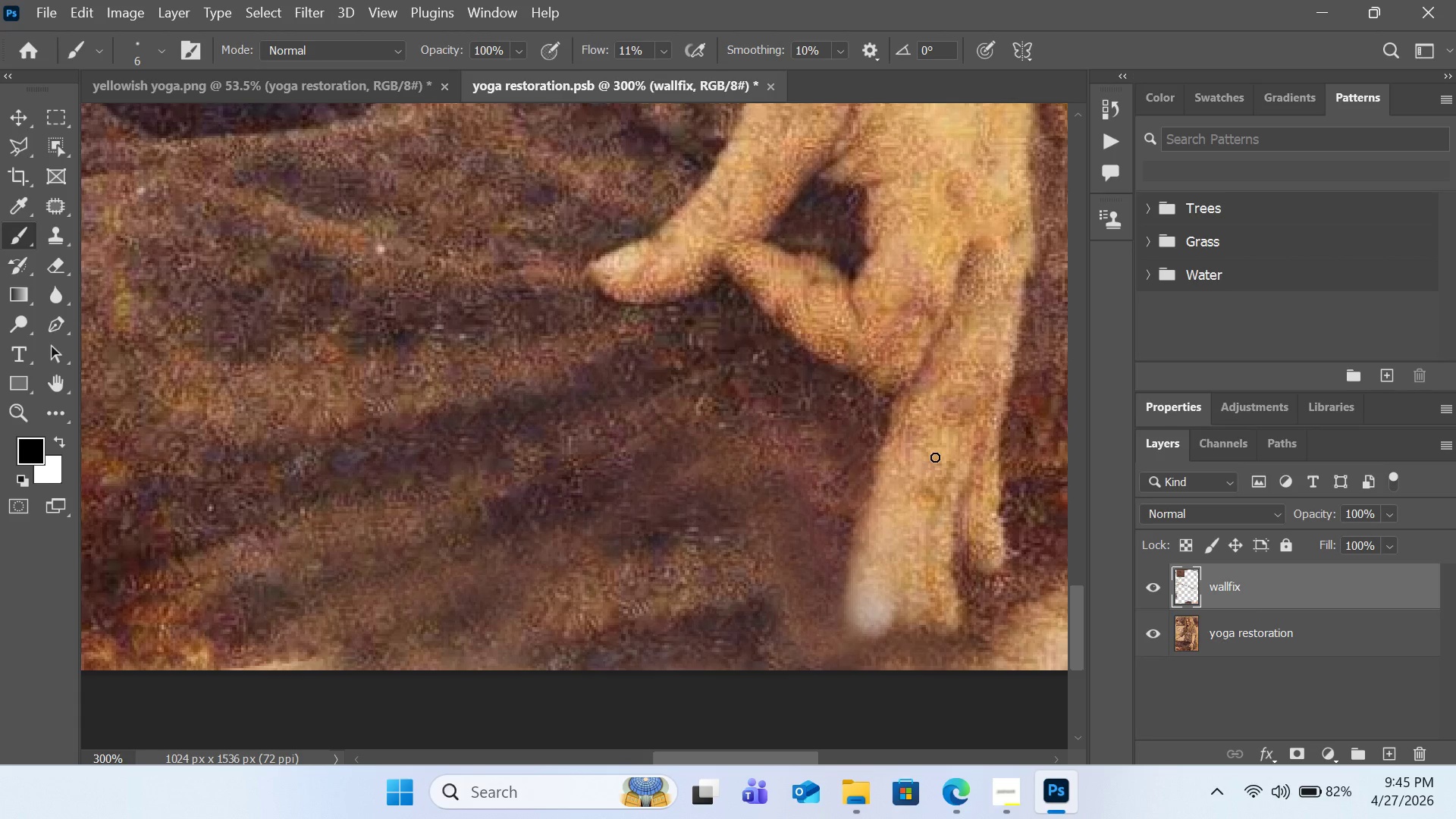 
key(BracketLeft)
 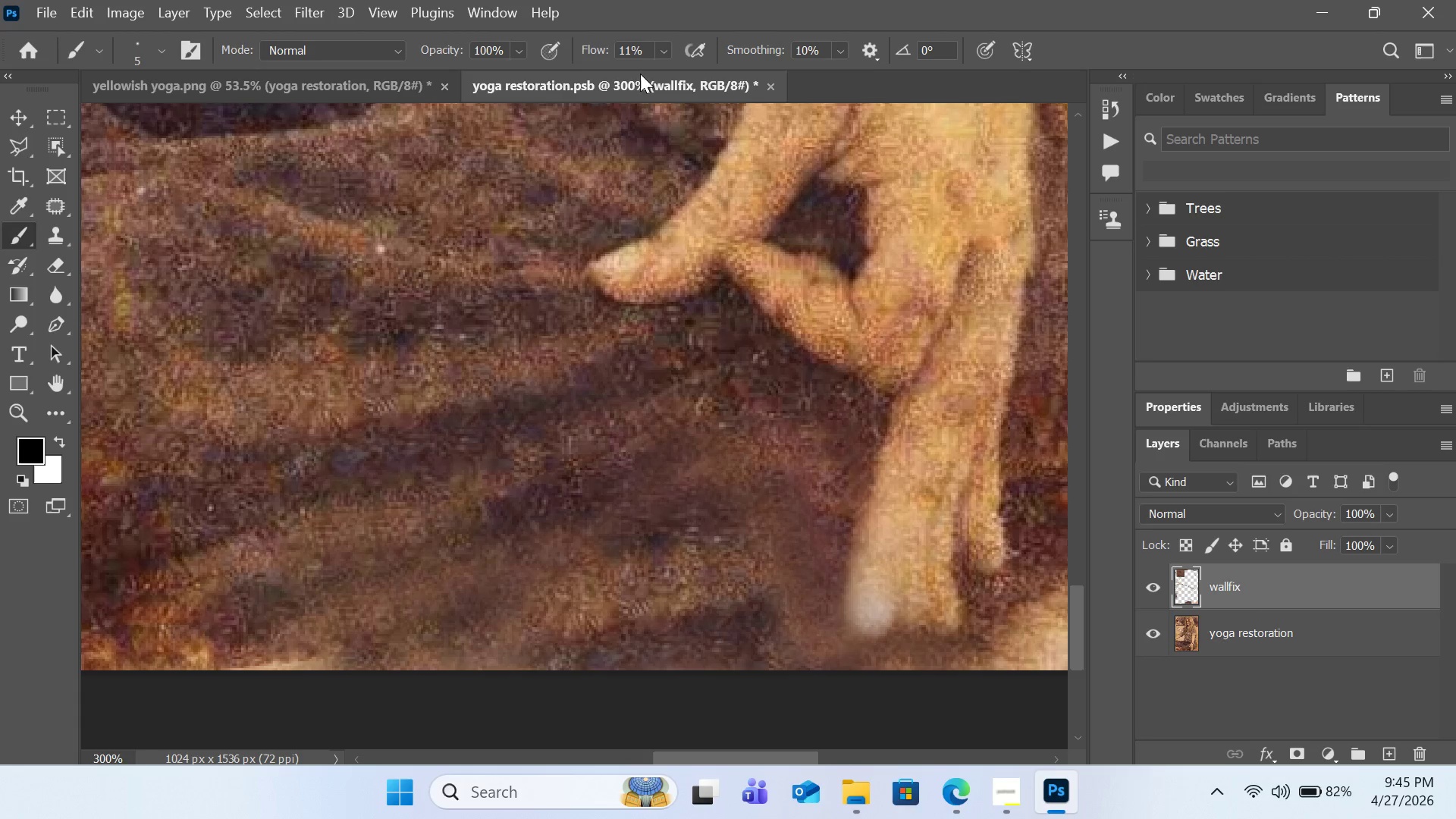 
key(BracketRight)
 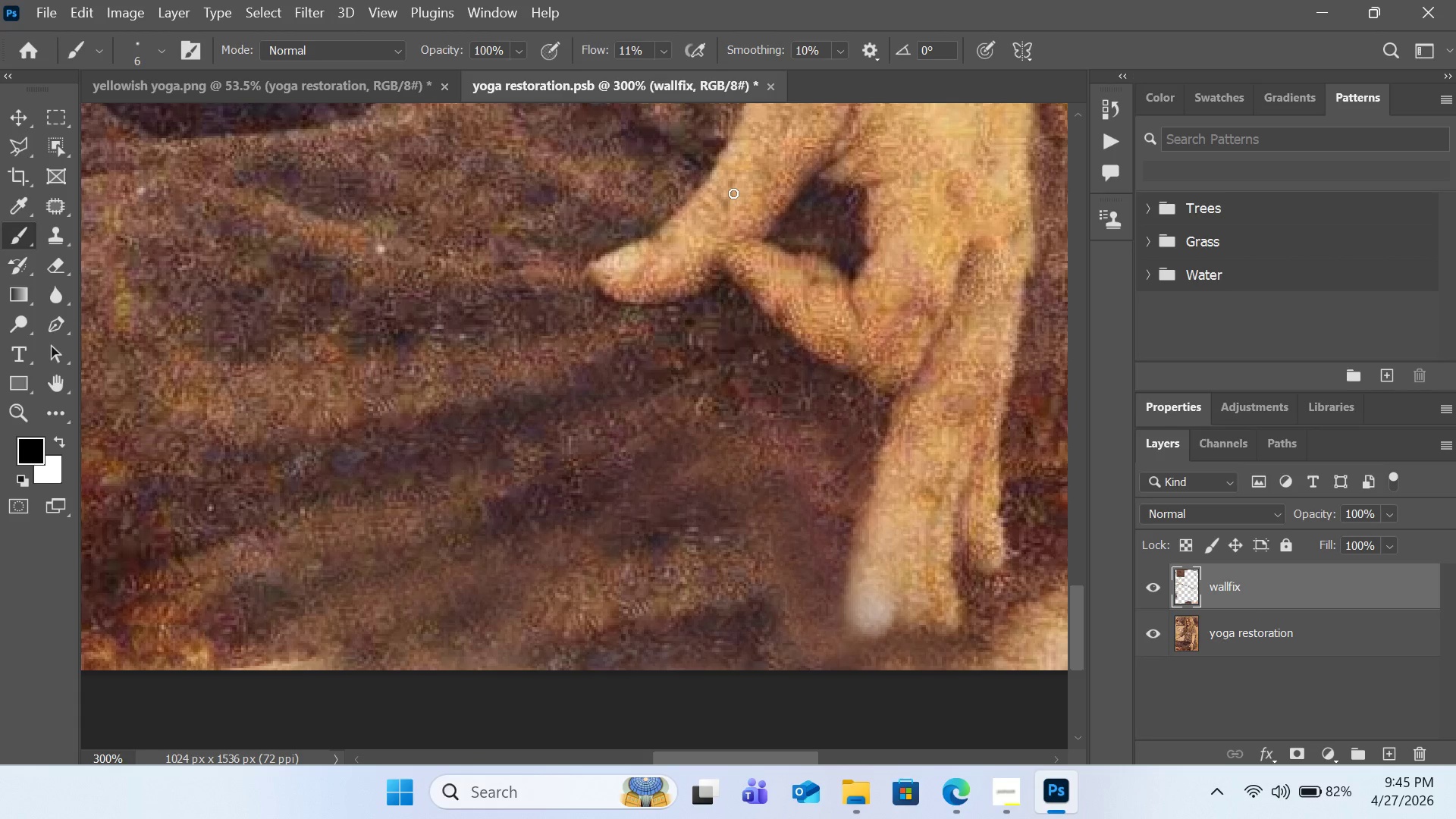 
key(BracketRight)
 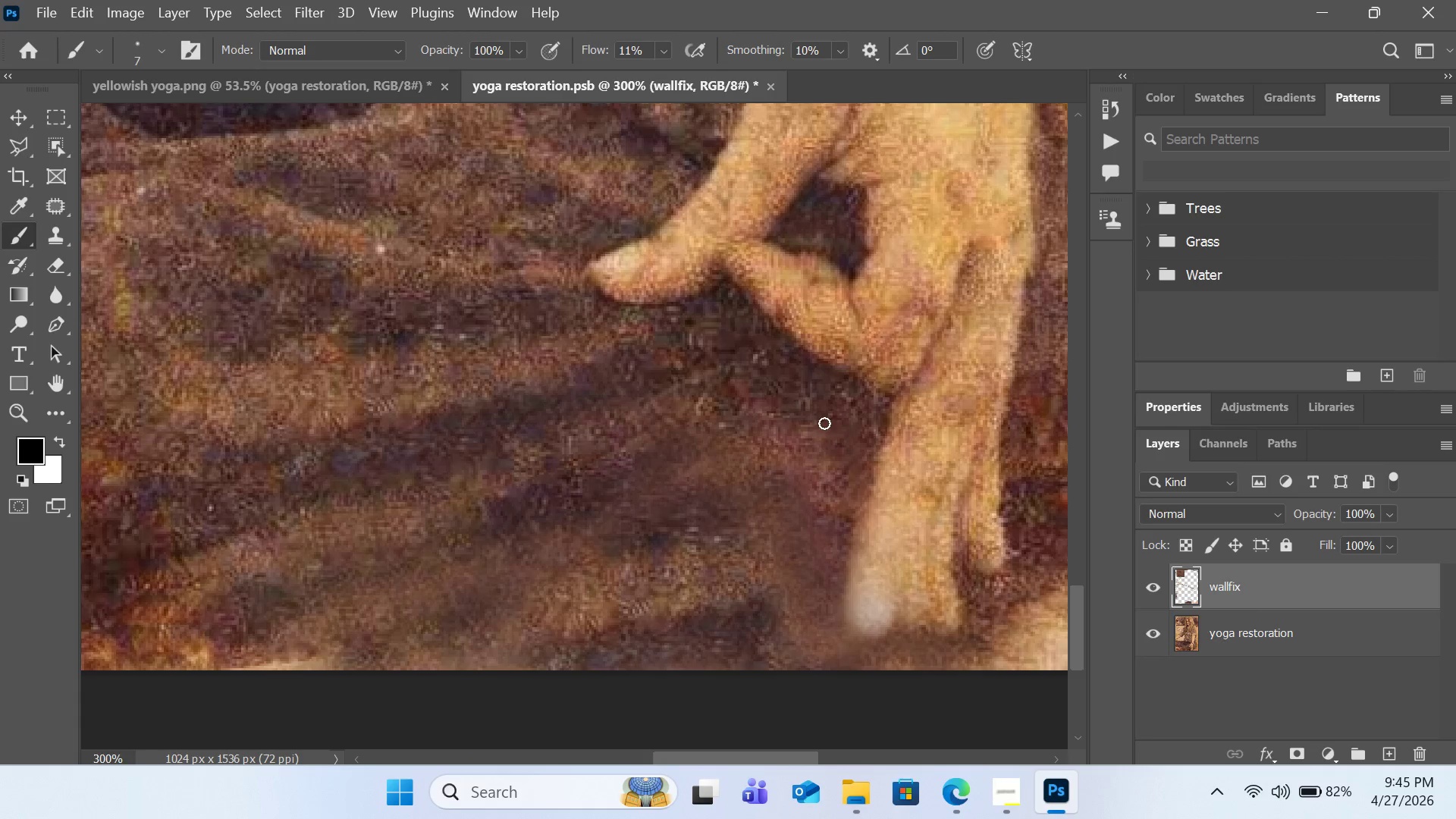 
key(BracketRight)
 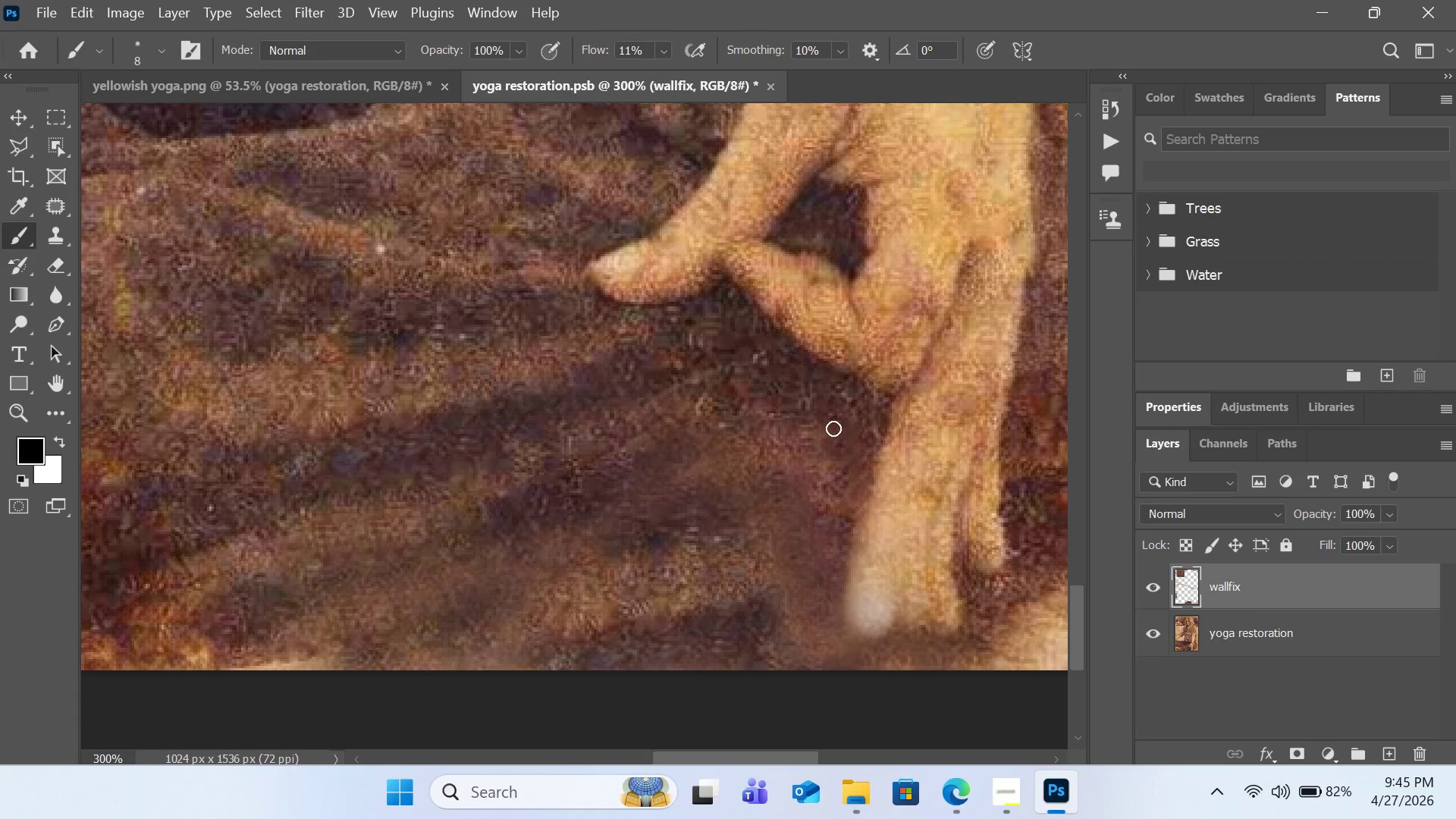 
key(BracketRight)
 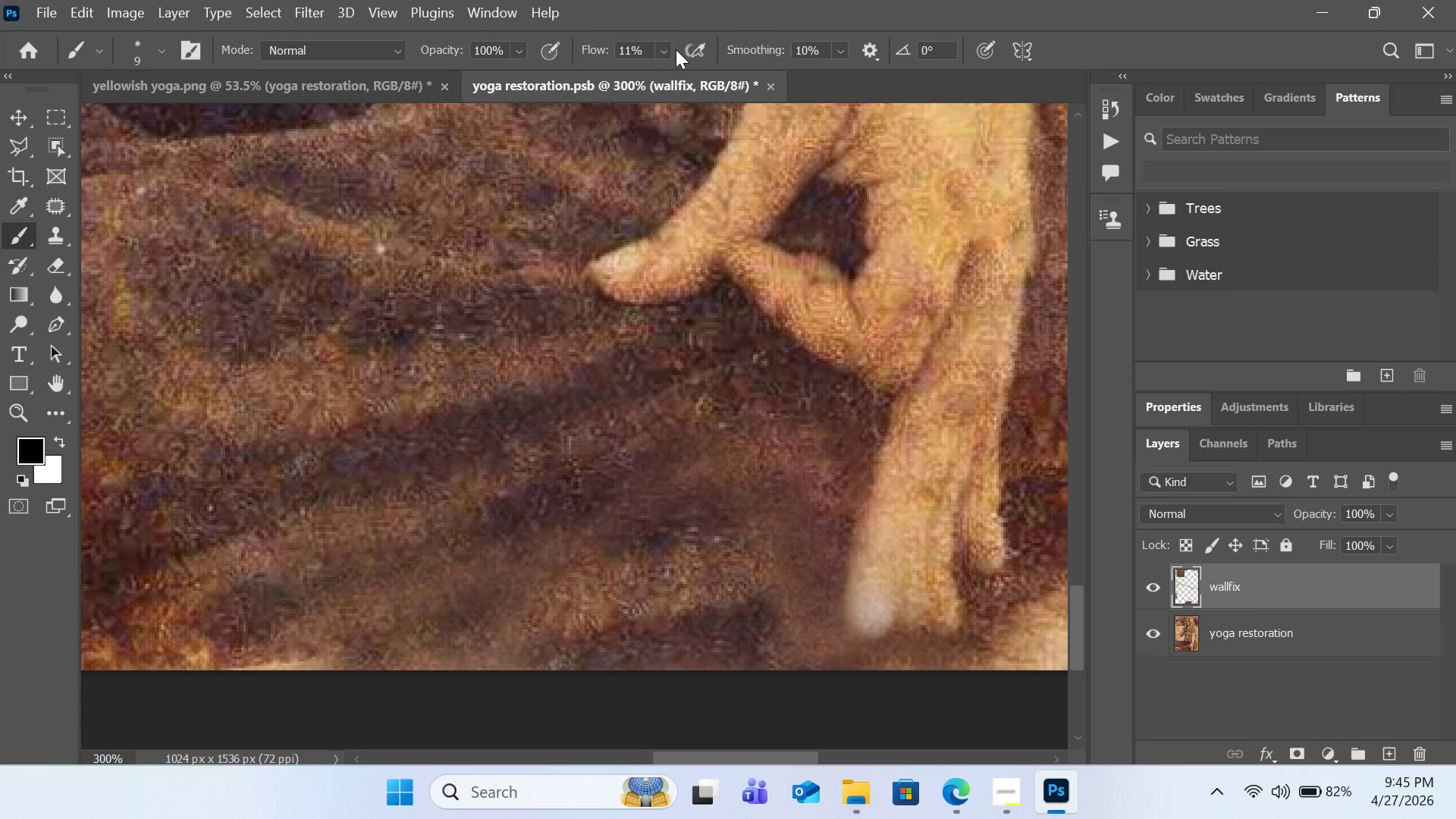 
double_click([662, 55])
 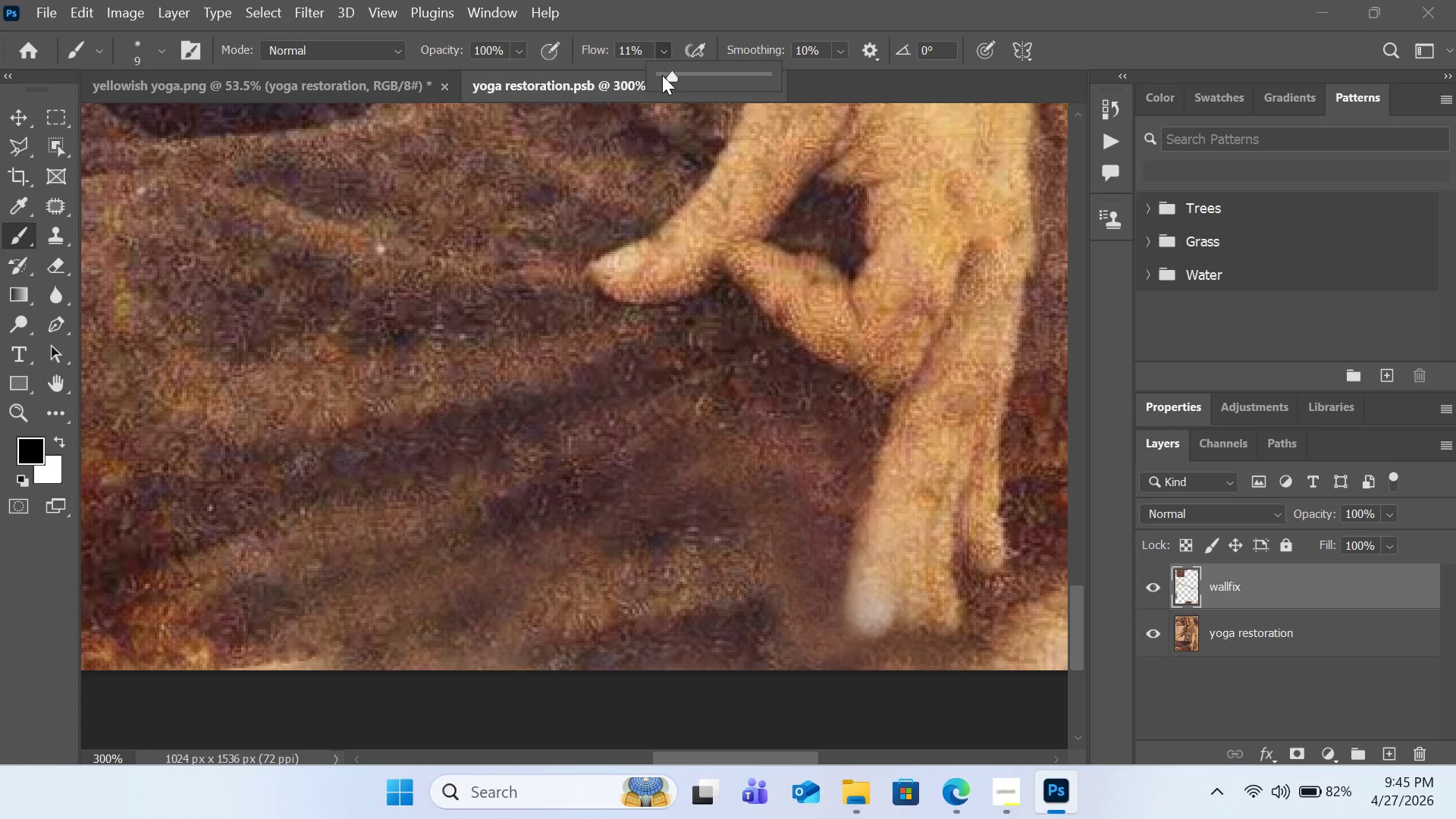 
left_click([662, 75])
 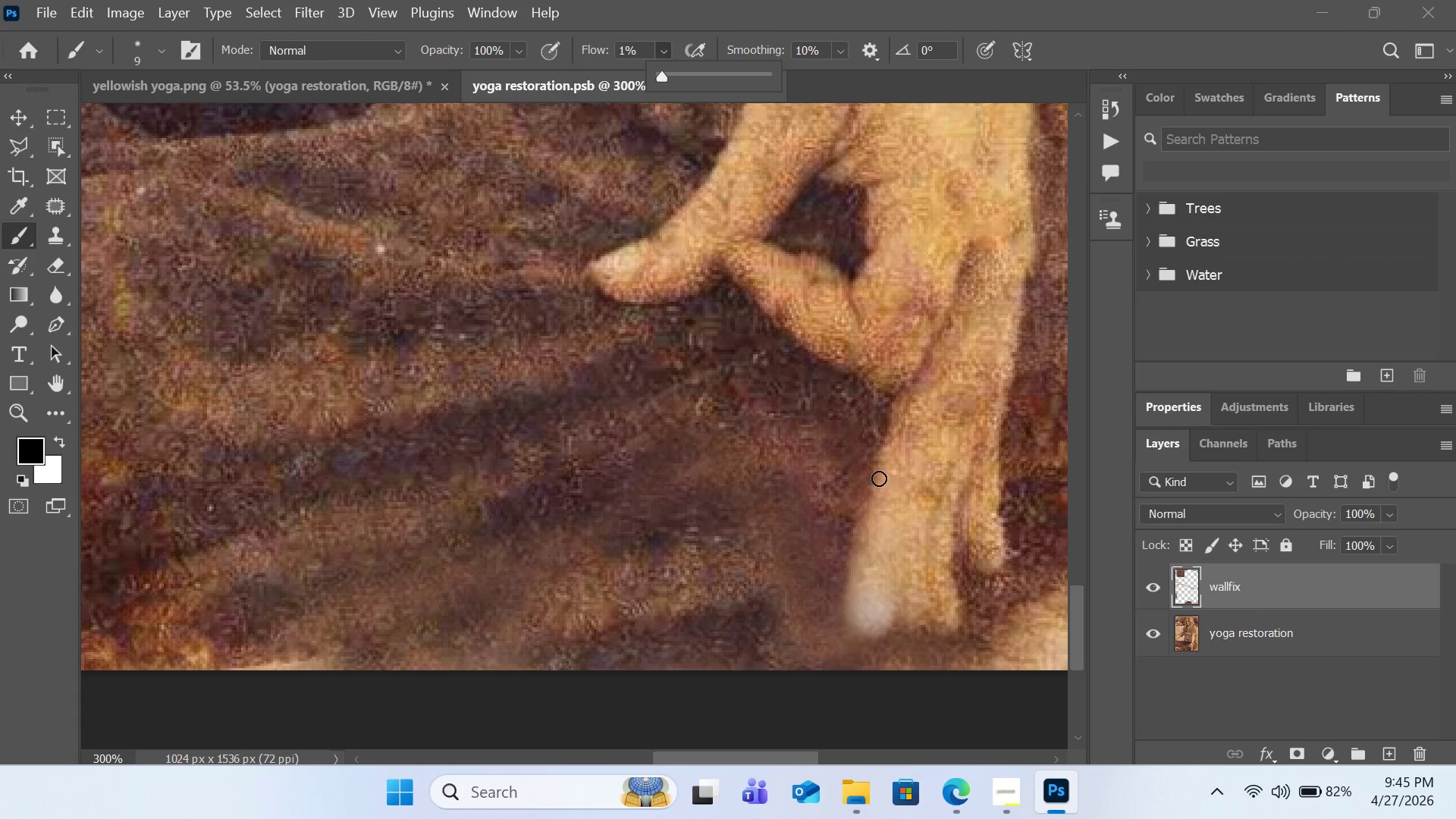 
left_click_drag(start_coordinate=[879, 471], to_coordinate=[852, 622])
 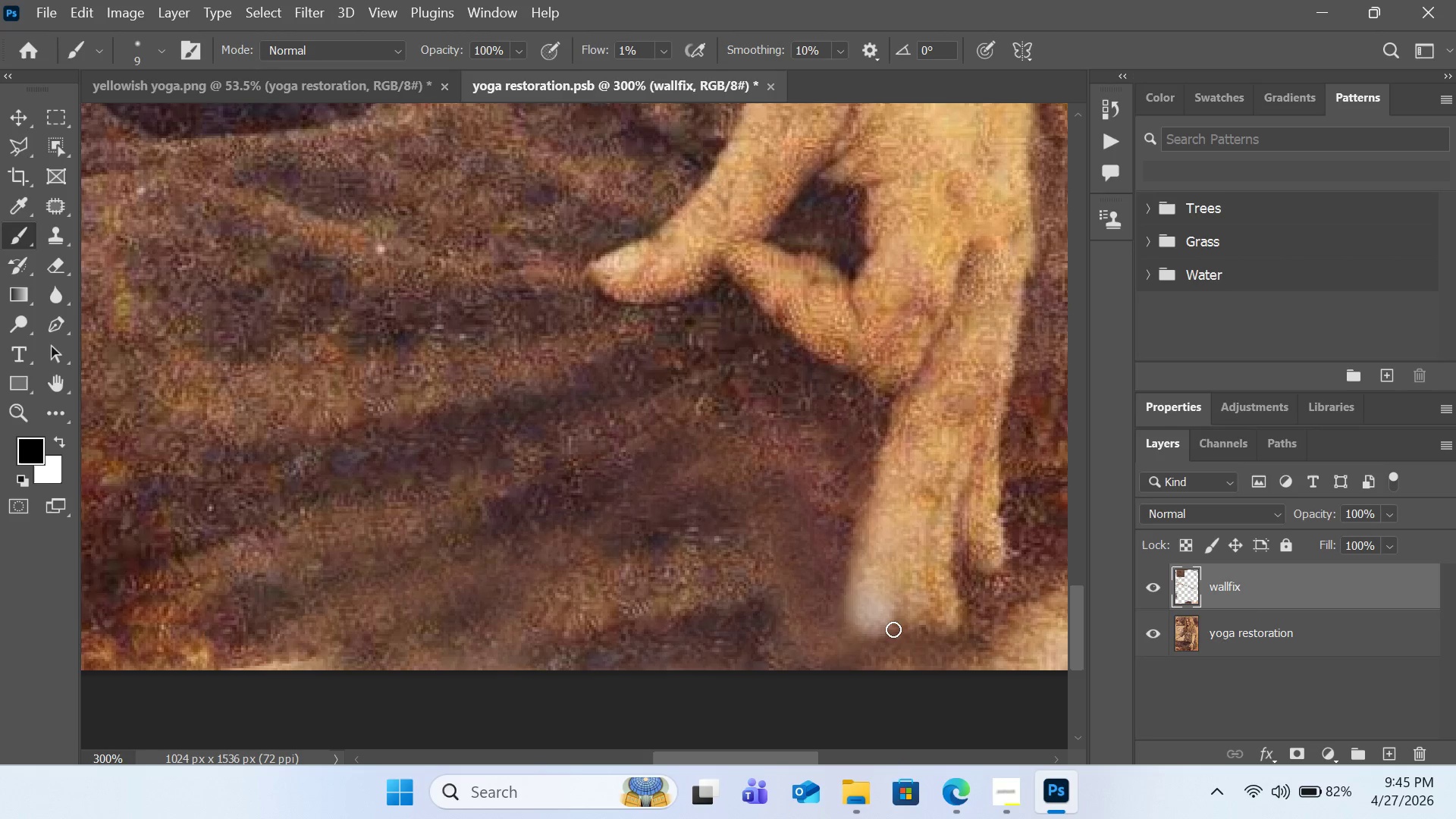 
left_click_drag(start_coordinate=[895, 629], to_coordinate=[856, 644])
 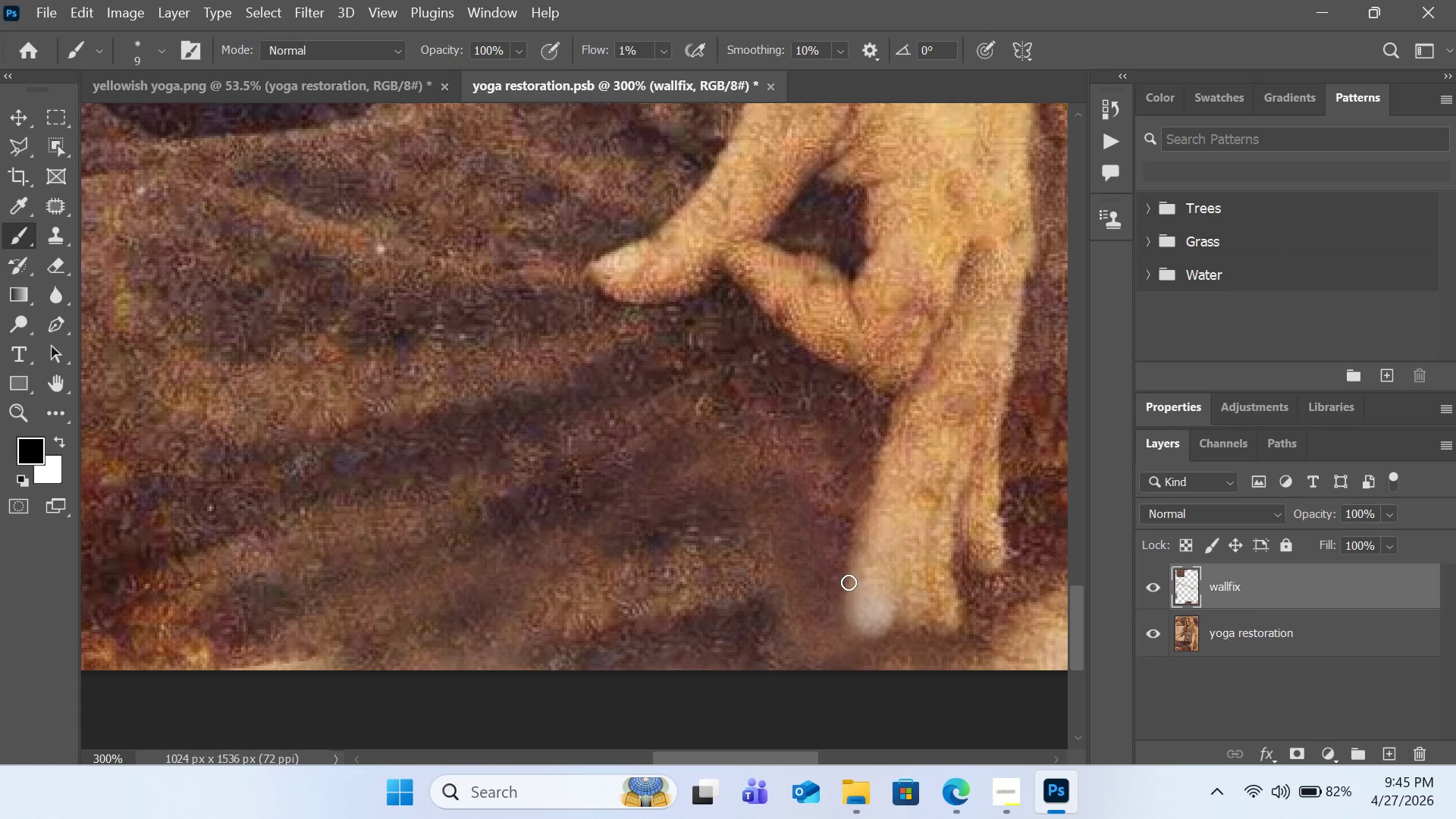 
left_click_drag(start_coordinate=[849, 580], to_coordinate=[843, 629])
 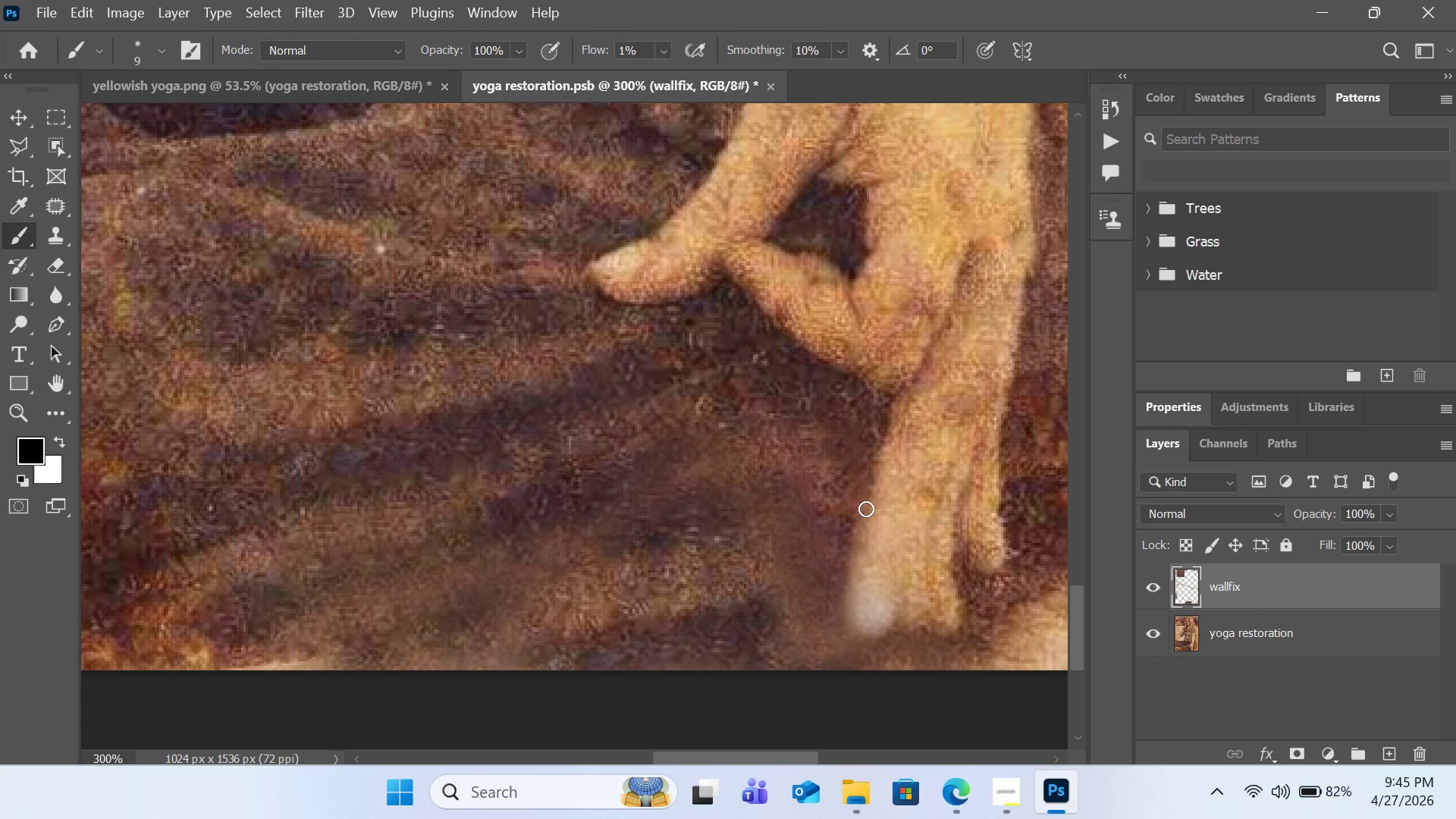 
left_click_drag(start_coordinate=[866, 509], to_coordinate=[840, 579])
 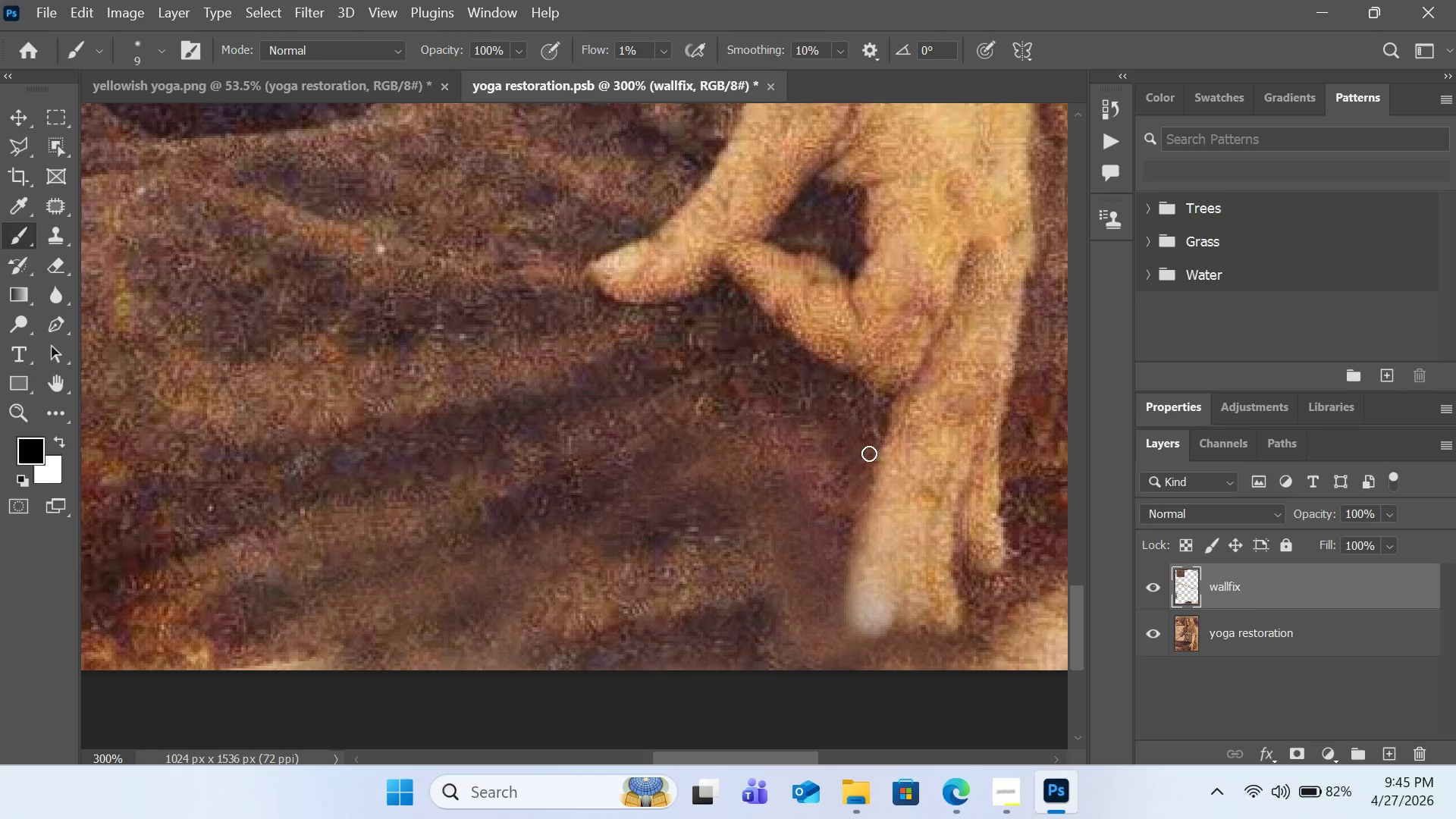 
left_click_drag(start_coordinate=[869, 453], to_coordinate=[855, 557])
 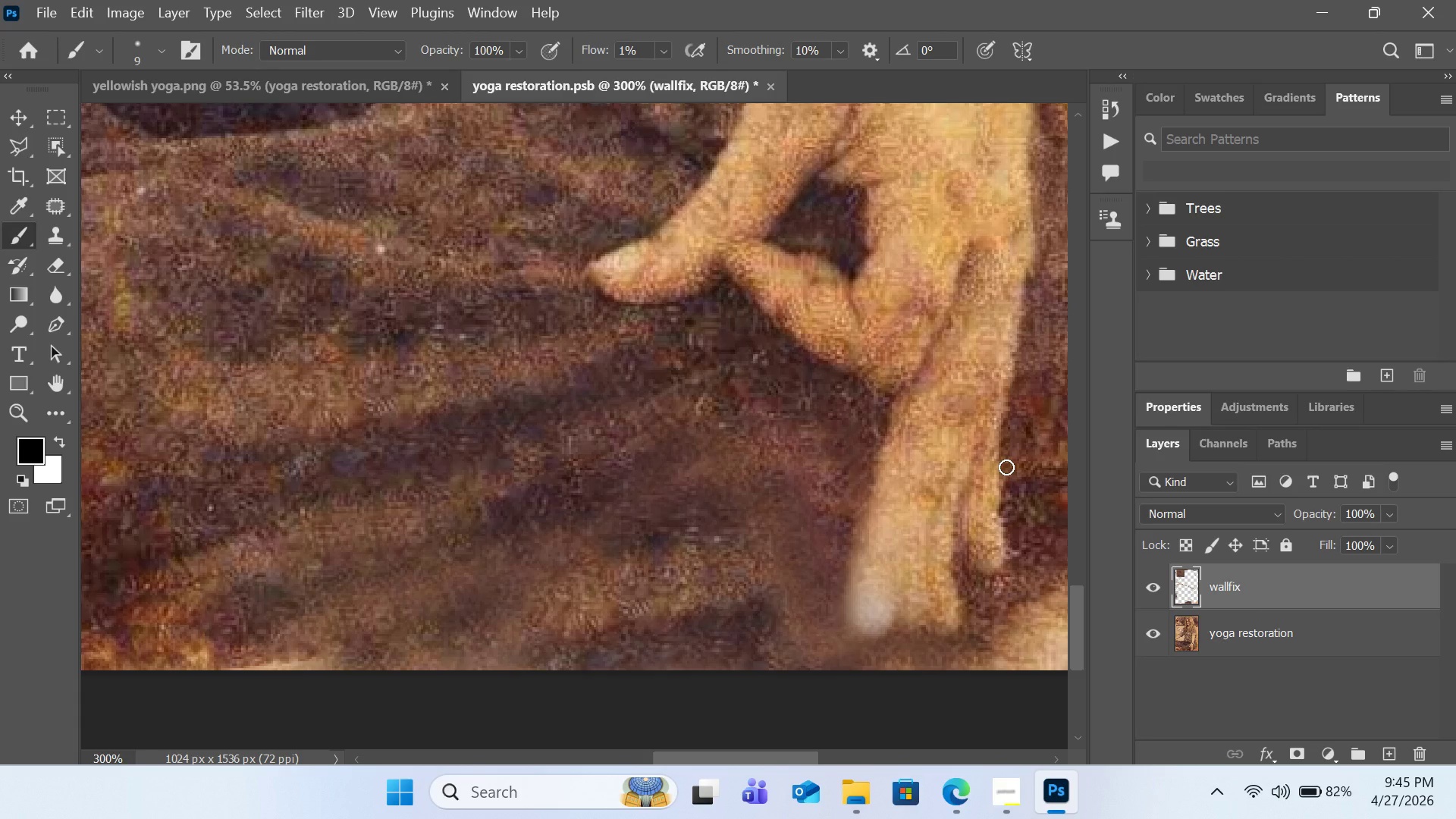 
key(Control+Z)
 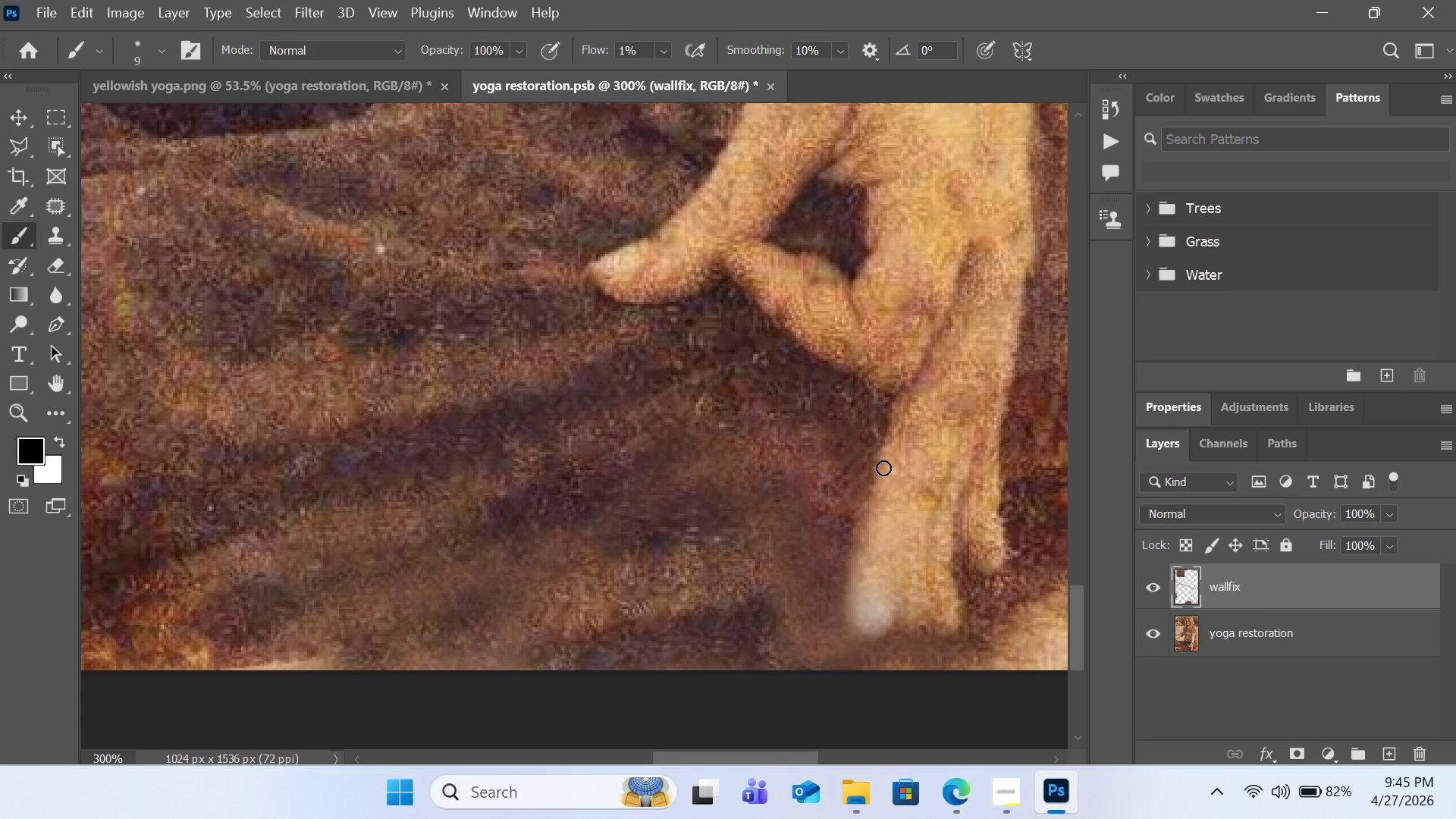 
left_click_drag(start_coordinate=[877, 463], to_coordinate=[852, 503])
 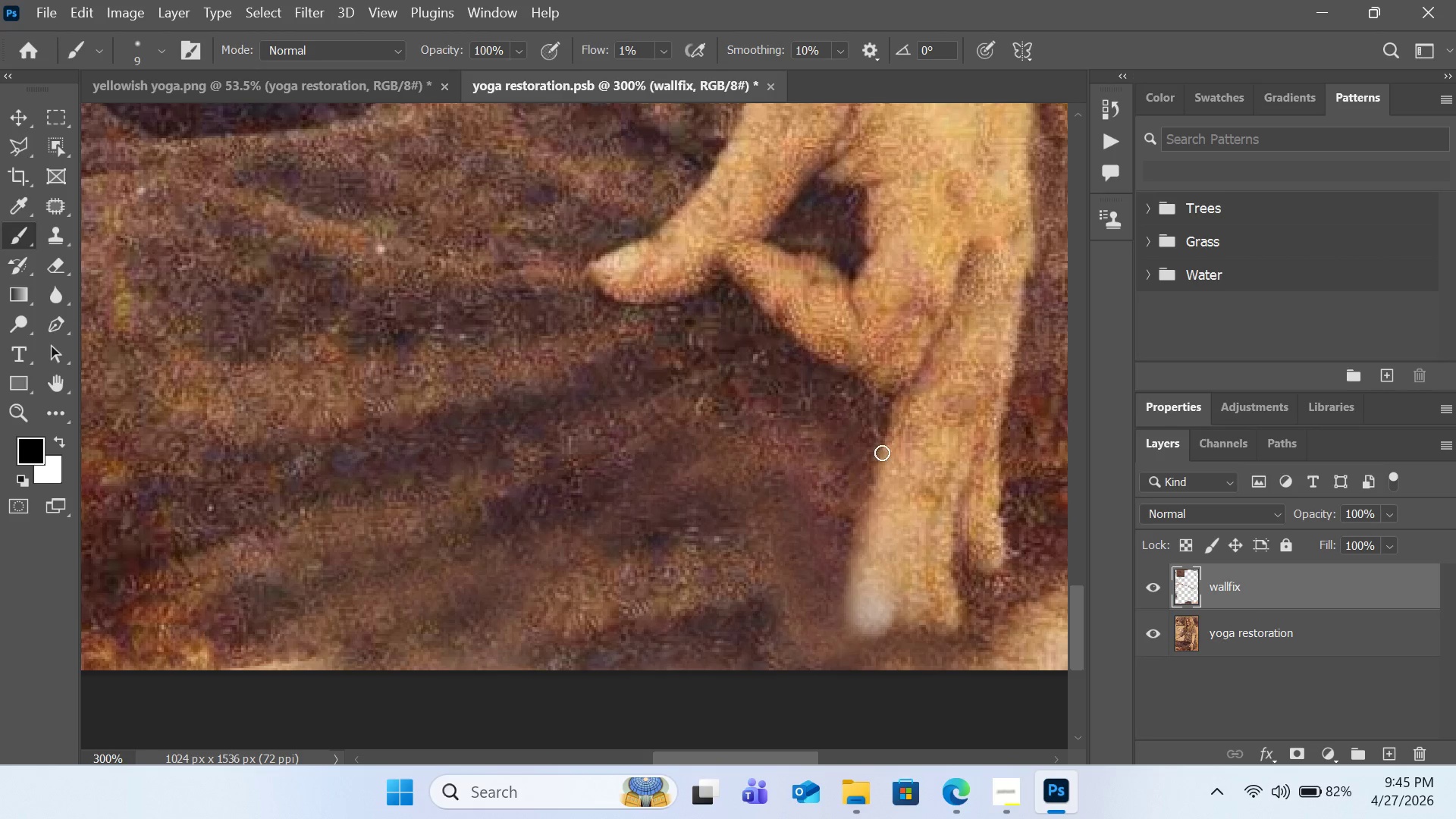 
left_click_drag(start_coordinate=[882, 453], to_coordinate=[853, 510])
 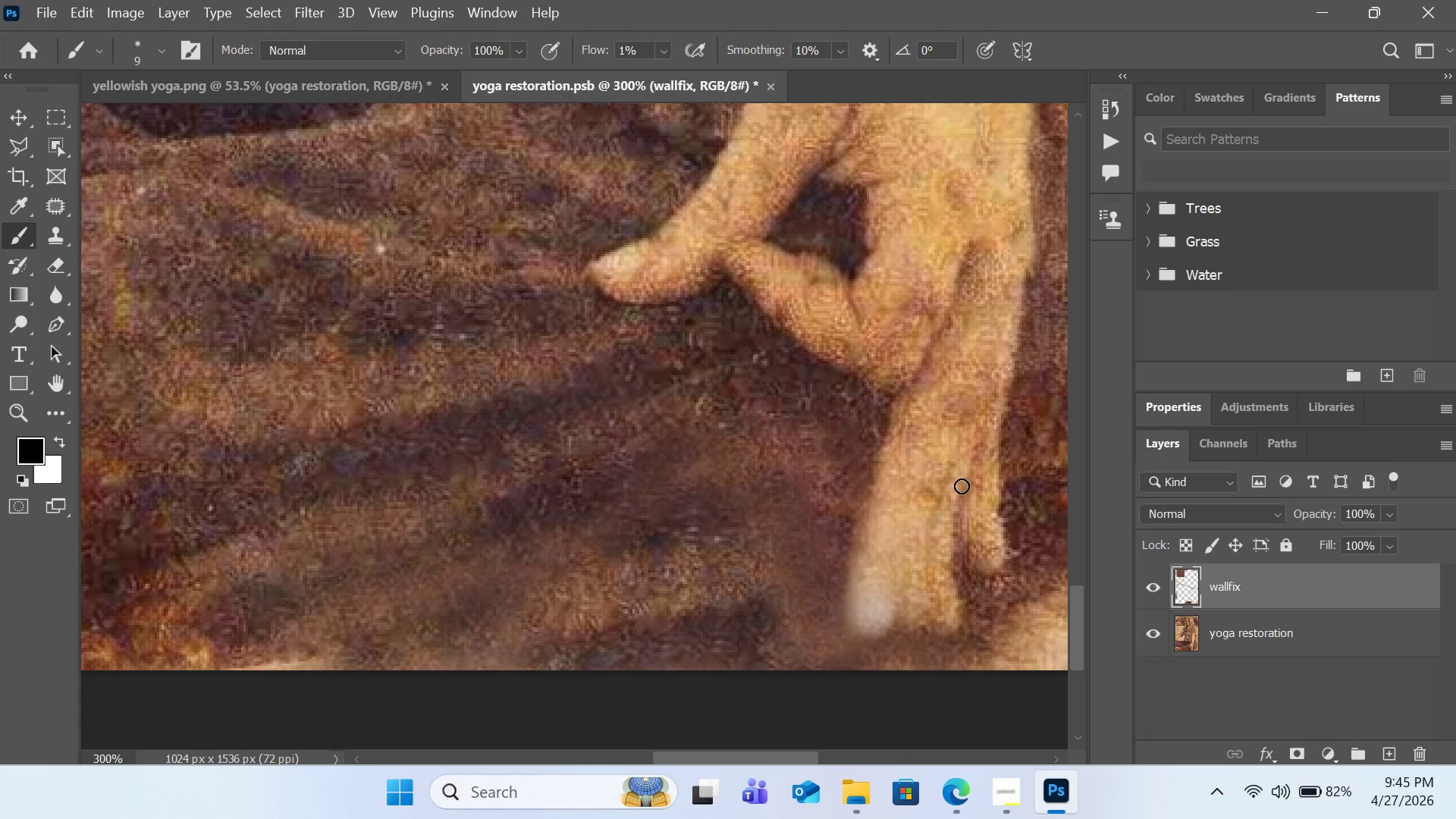 
hold_key(key=AltLeft, duration=0.97)
left_click([896, 471])
 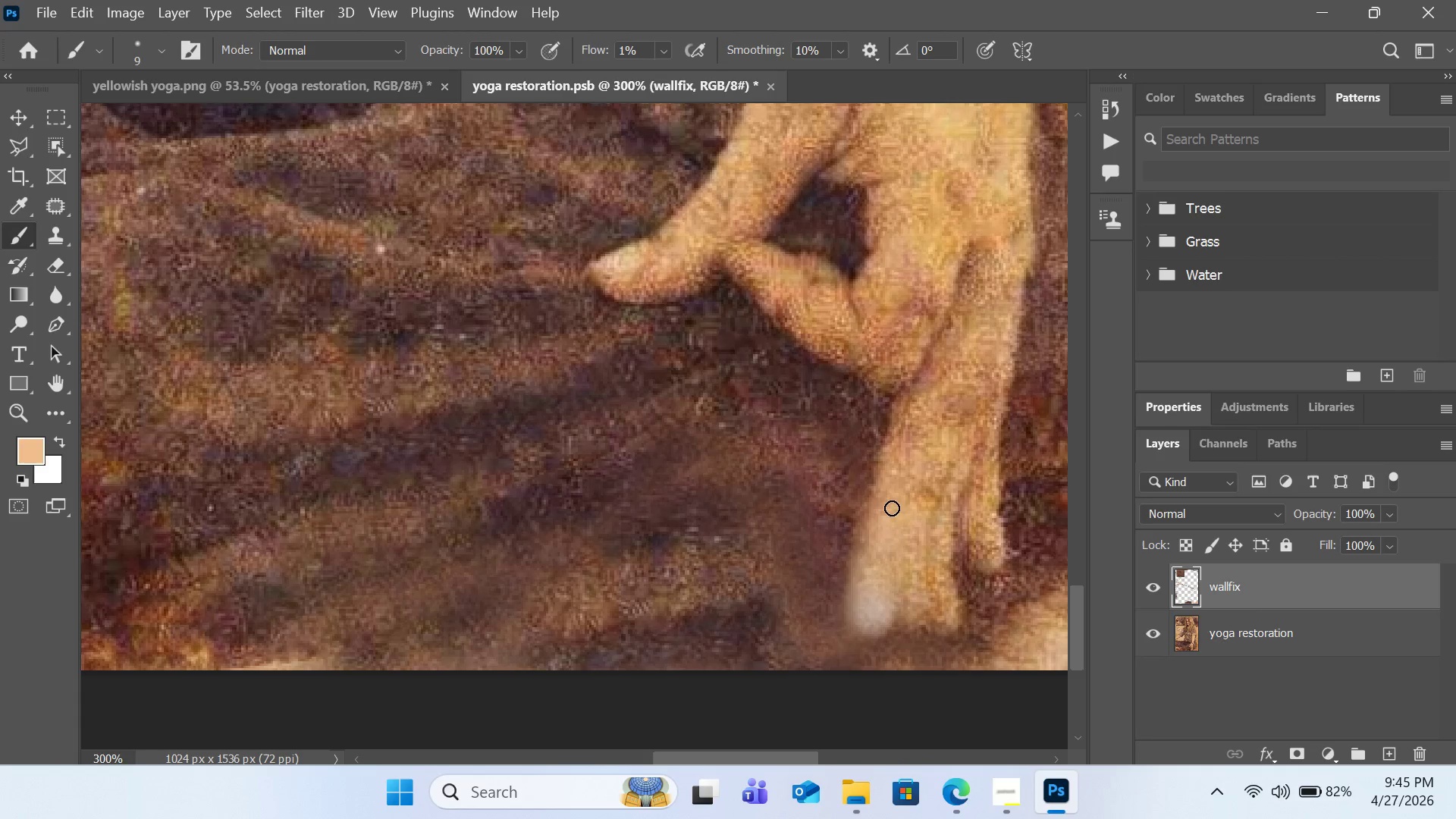 
left_click_drag(start_coordinate=[892, 510], to_coordinate=[883, 540])
 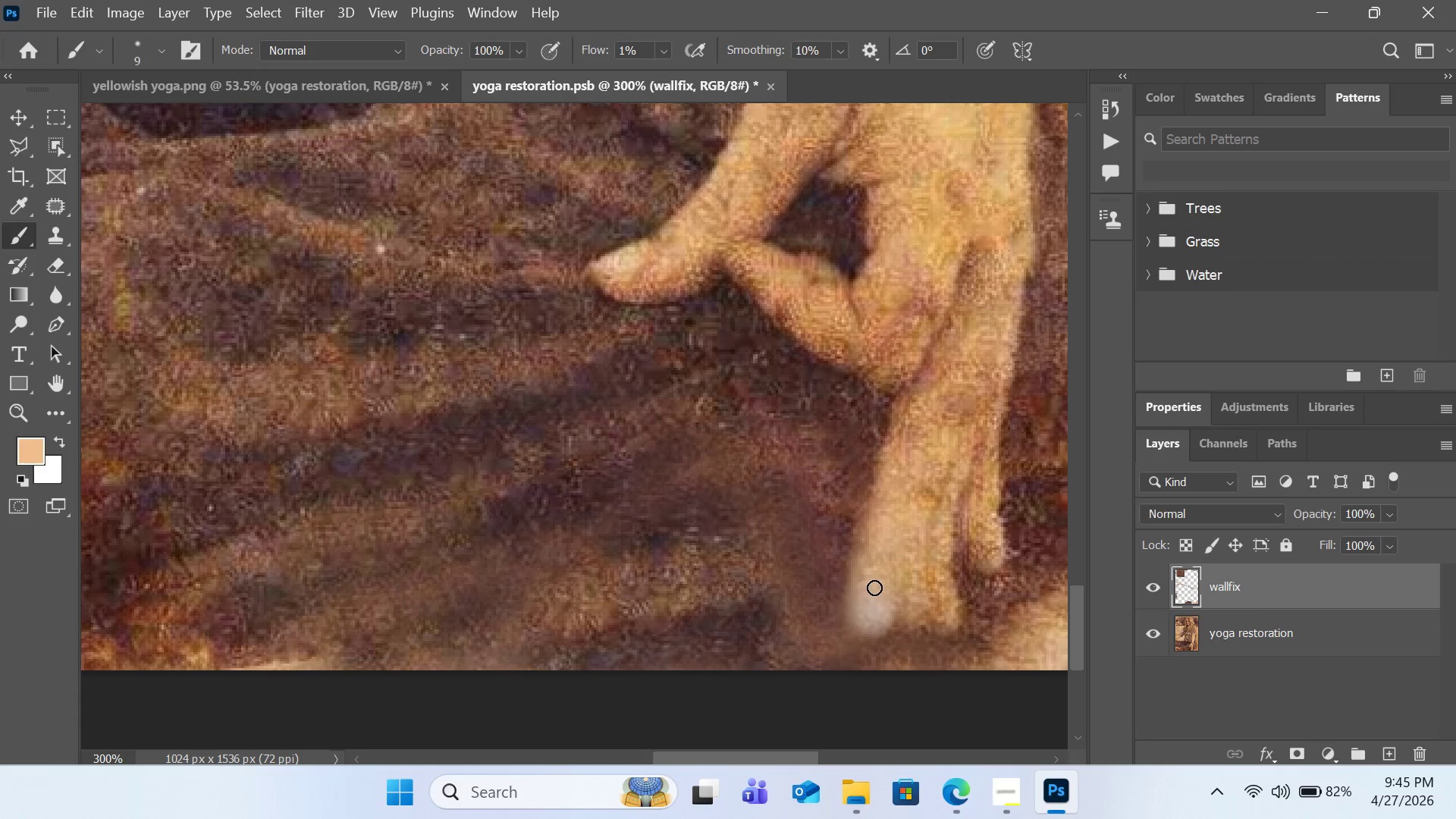 
left_click_drag(start_coordinate=[873, 598], to_coordinate=[869, 617])
 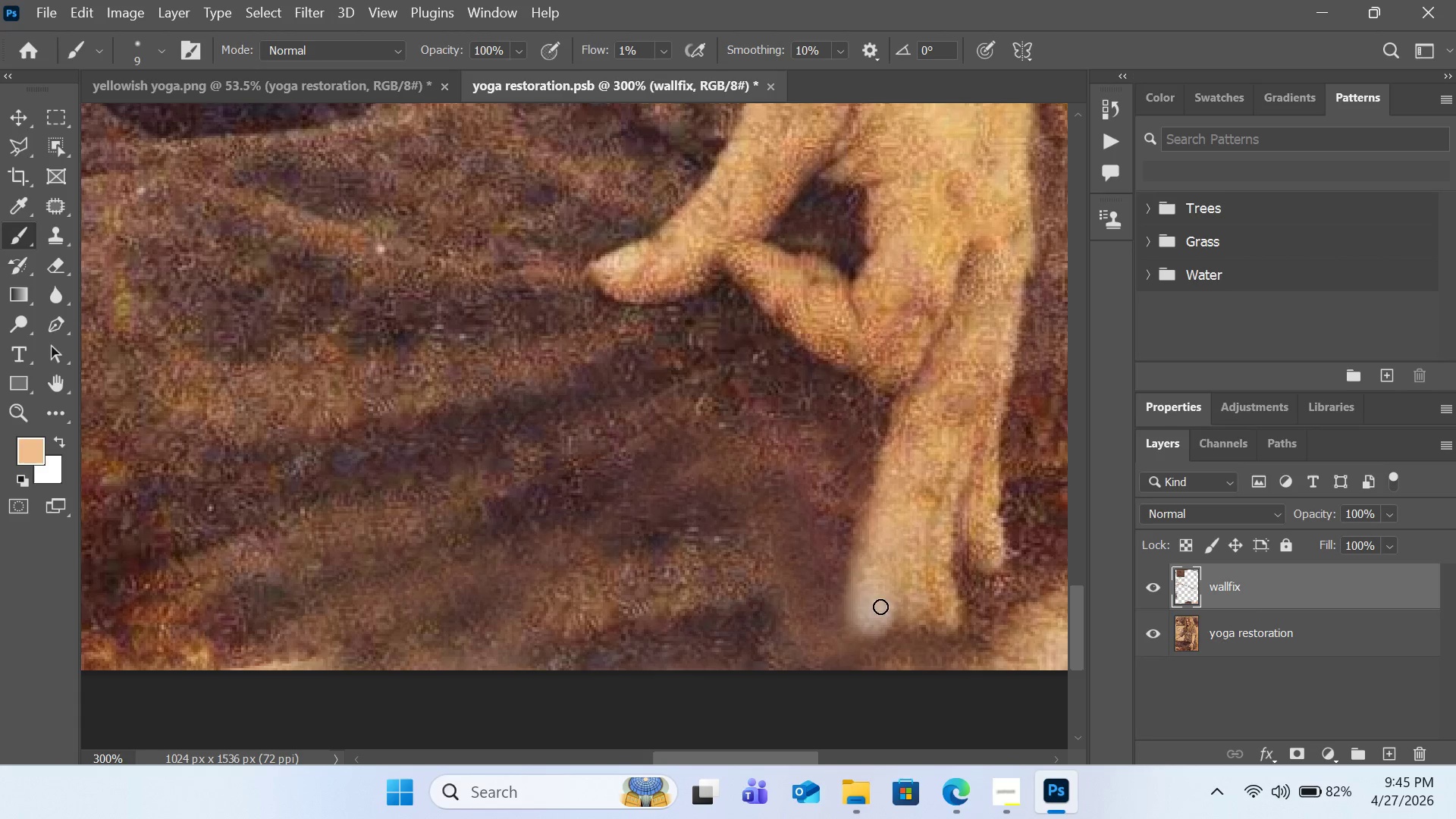 
left_click_drag(start_coordinate=[884, 609], to_coordinate=[877, 624])
 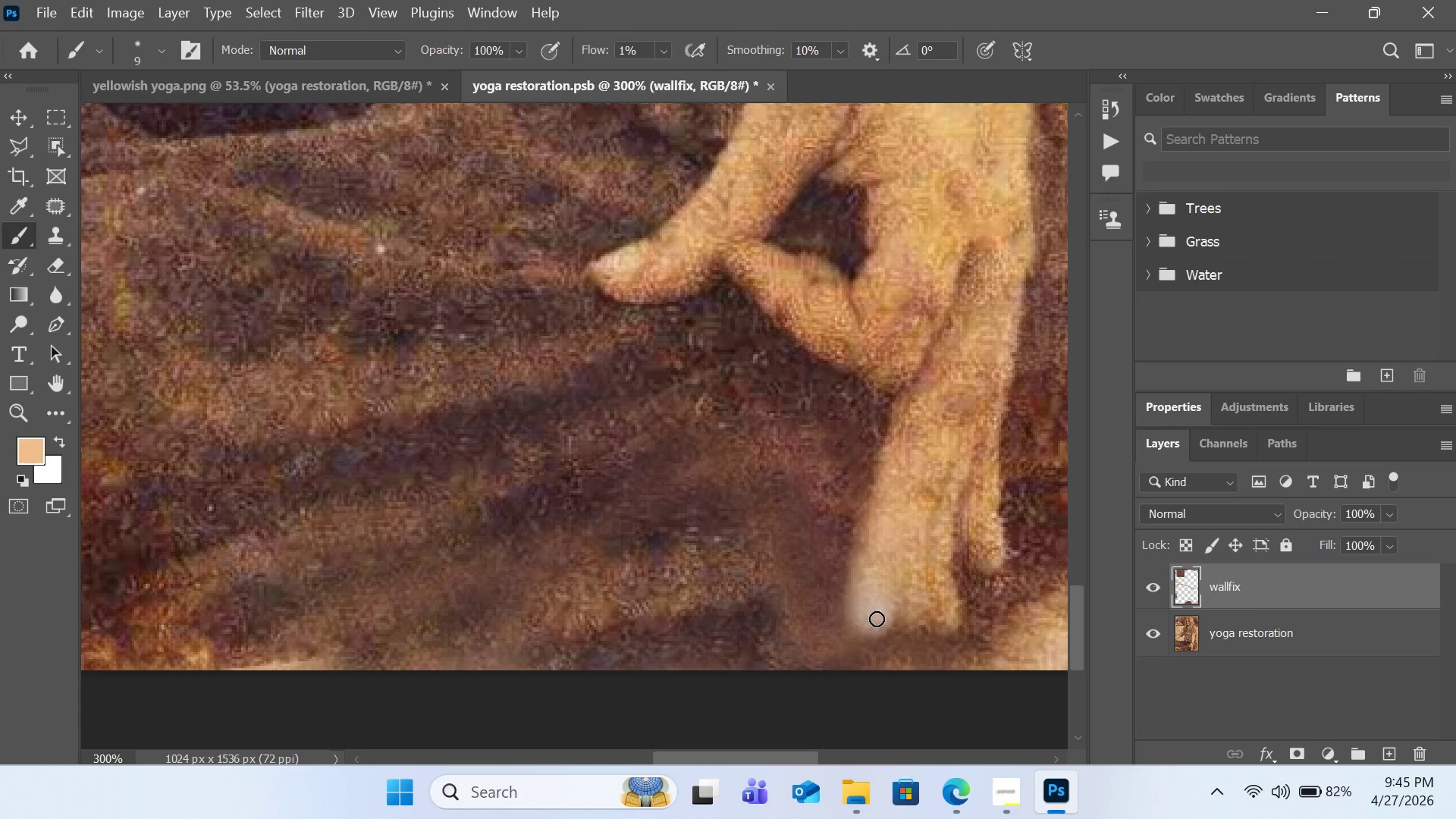 
left_click_drag(start_coordinate=[877, 620], to_coordinate=[863, 623])
 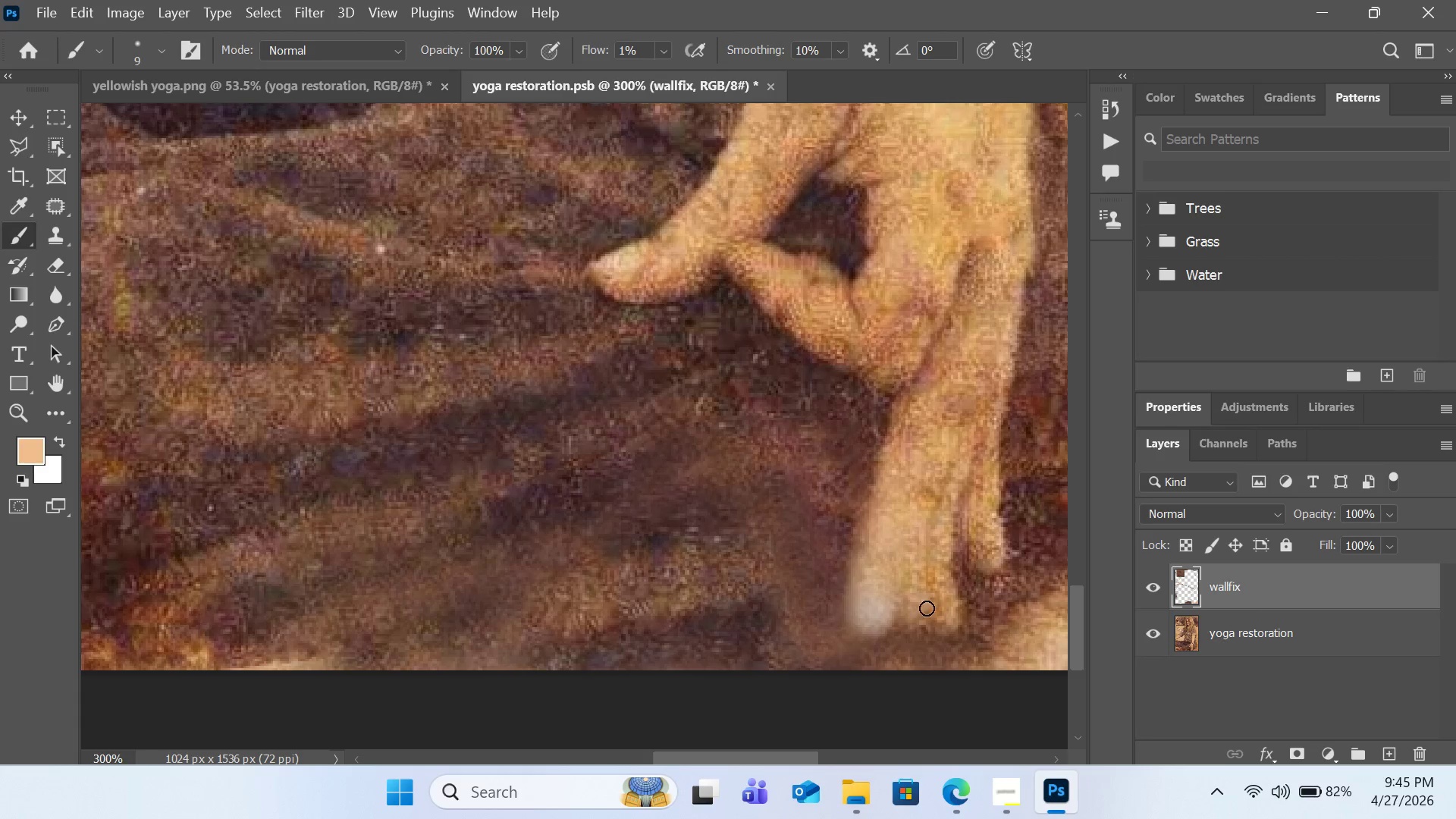 
hold_key(key=AltLeft, duration=1.56)
left_click([944, 559])
 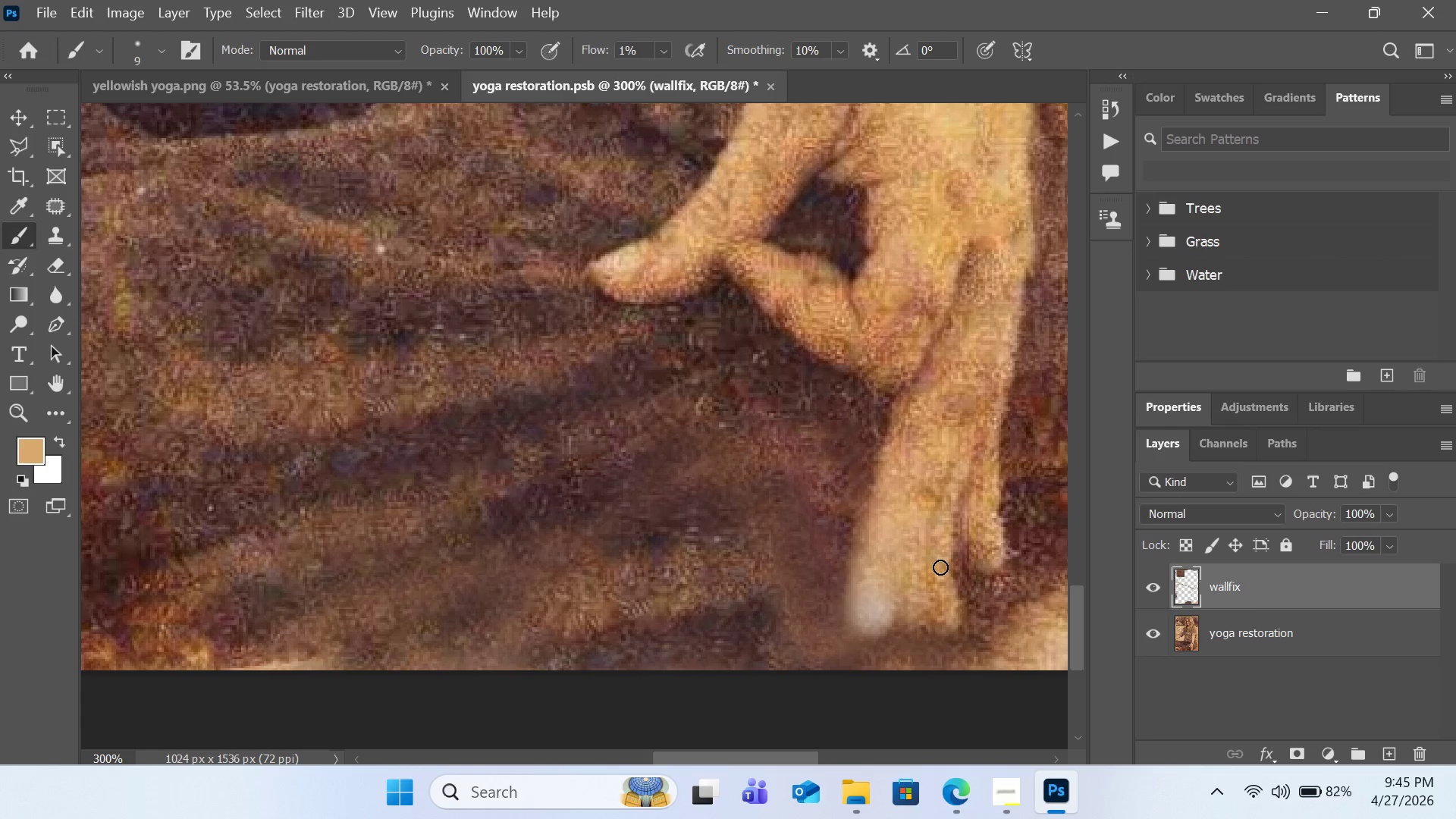 
left_click_drag(start_coordinate=[939, 571], to_coordinate=[940, 595])
 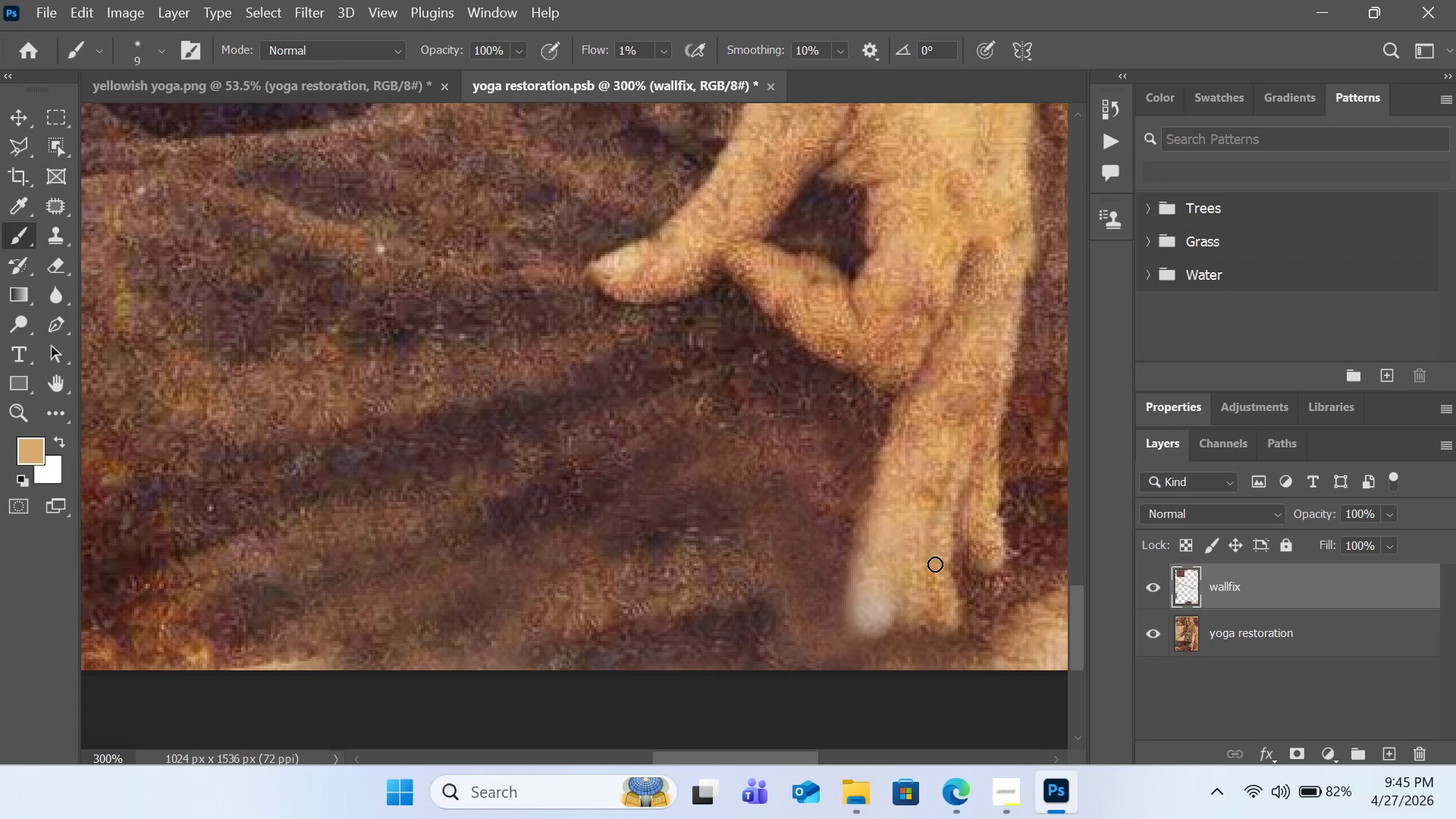 
left_click_drag(start_coordinate=[936, 566], to_coordinate=[935, 600])
 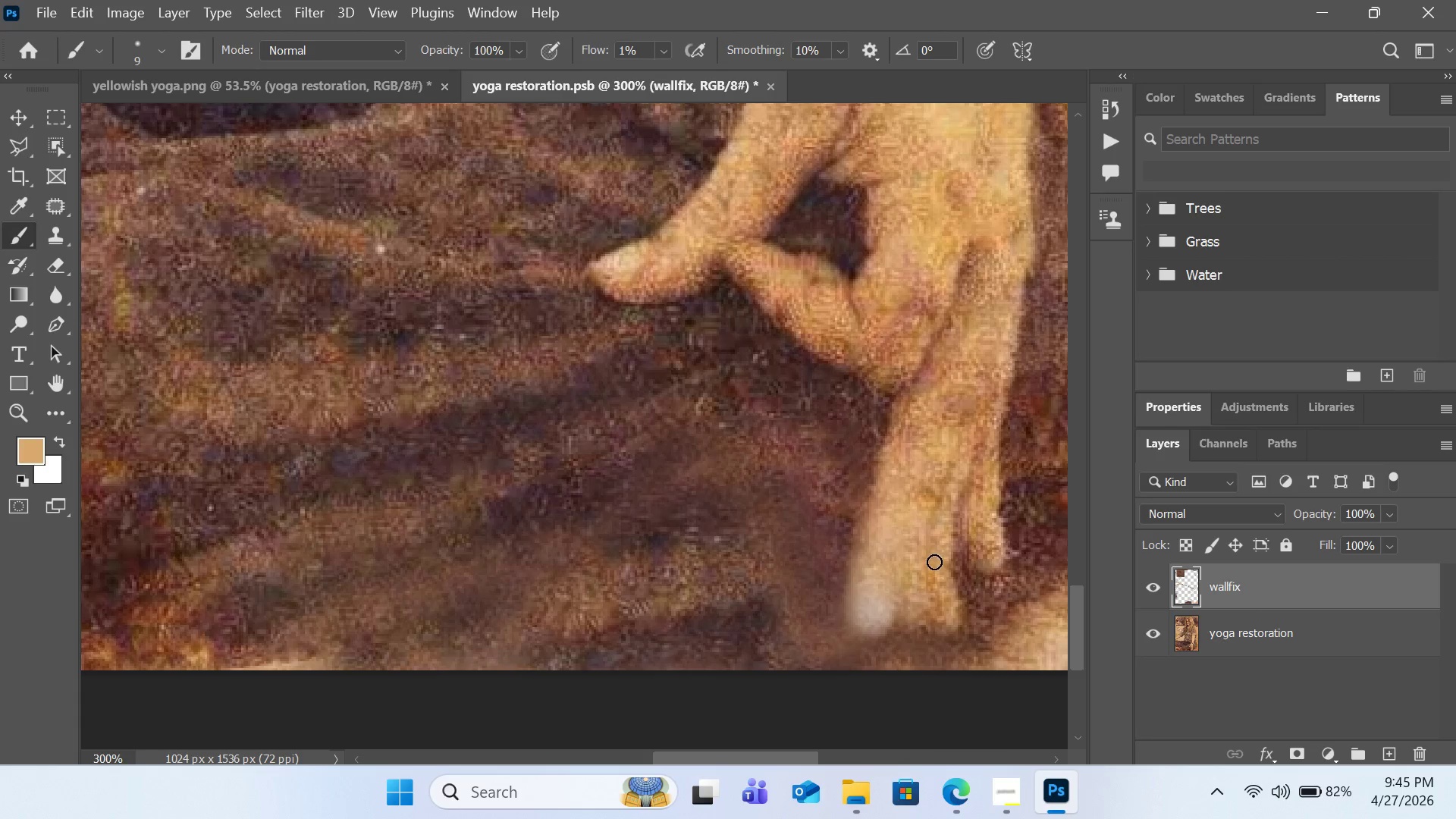 
left_click_drag(start_coordinate=[934, 566], to_coordinate=[938, 601])
 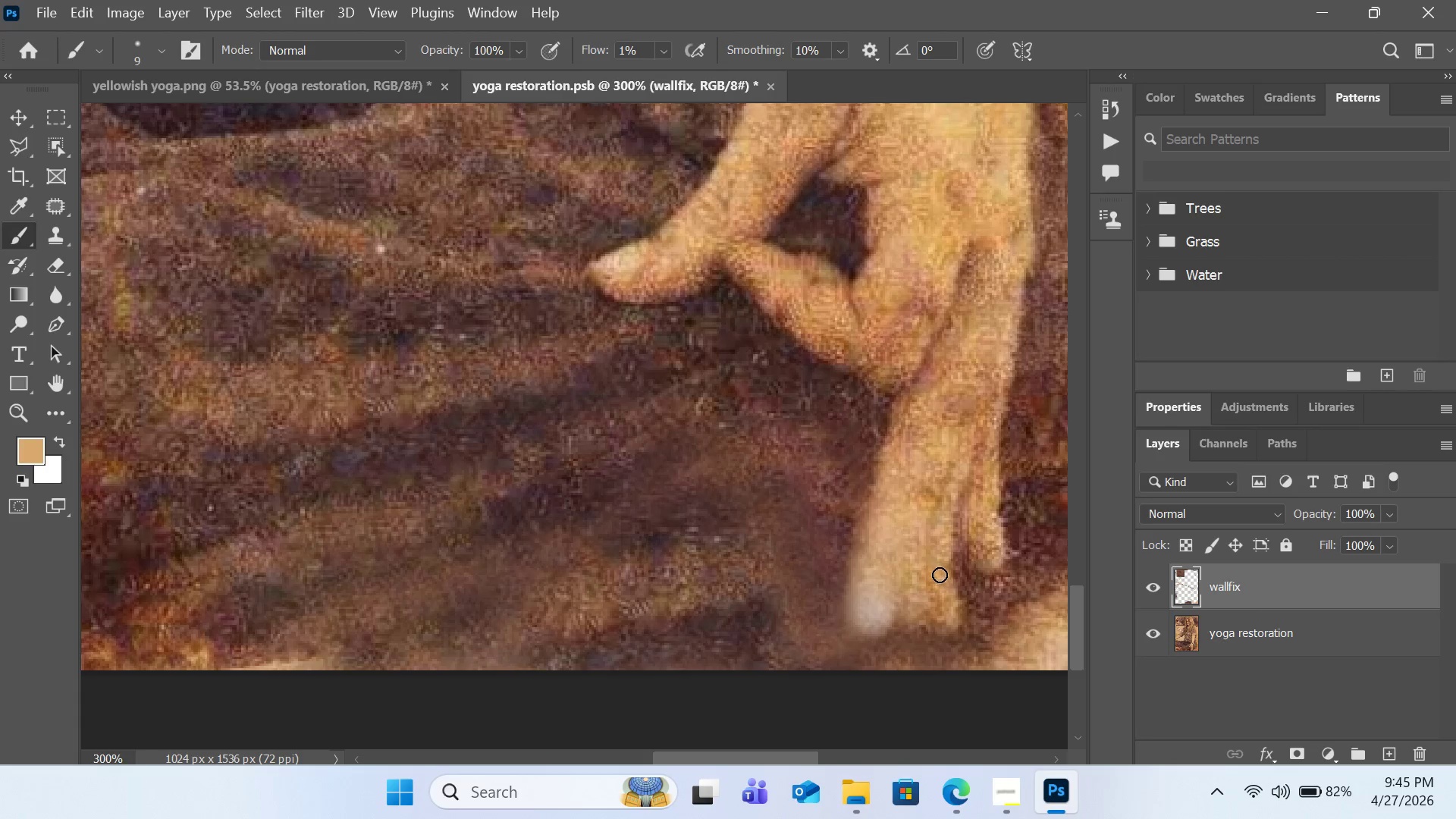 
left_click_drag(start_coordinate=[941, 580], to_coordinate=[946, 605])
 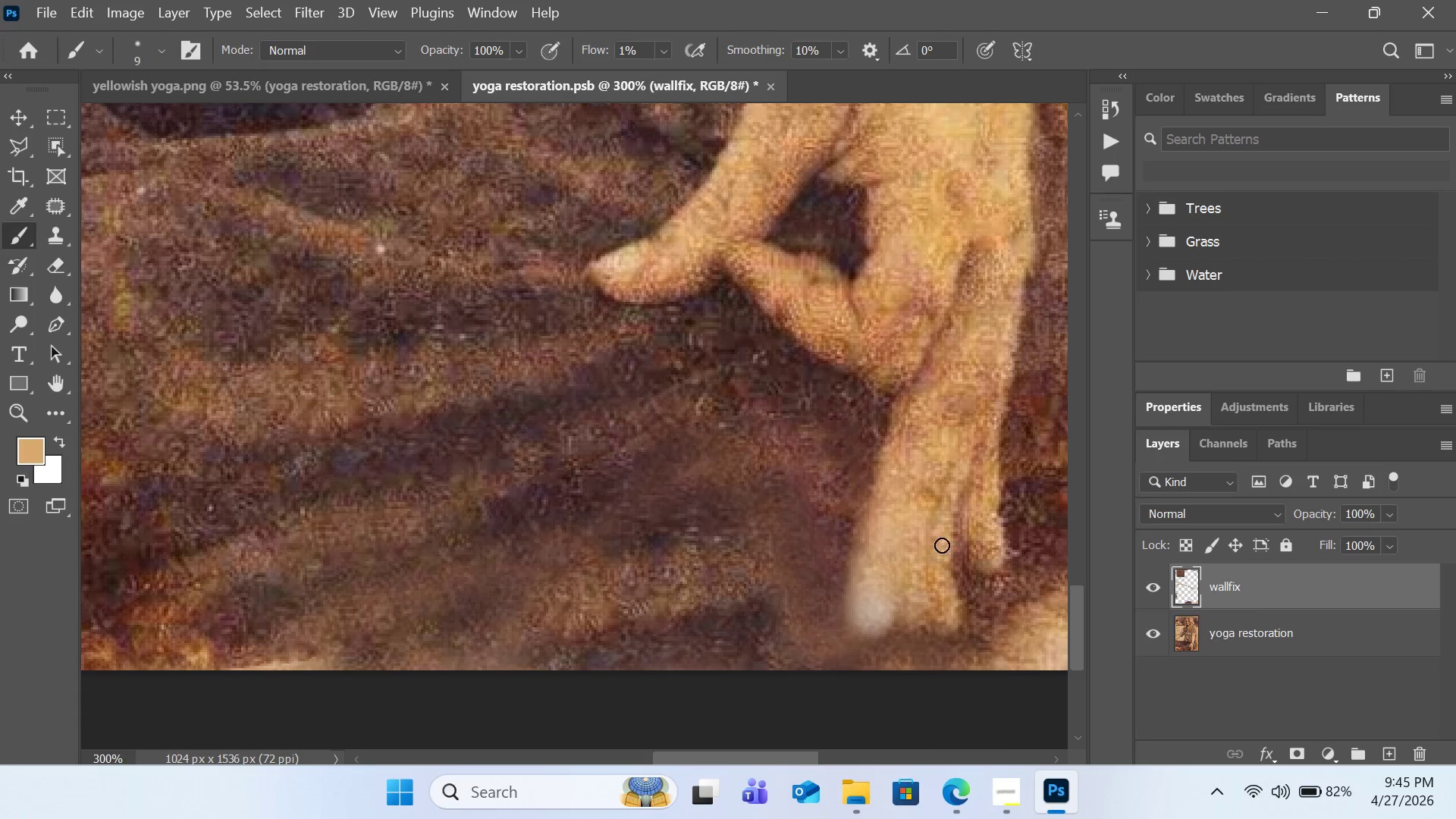 
hold_key(key=AltLeft, duration=0.36)
left_click([941, 539])
 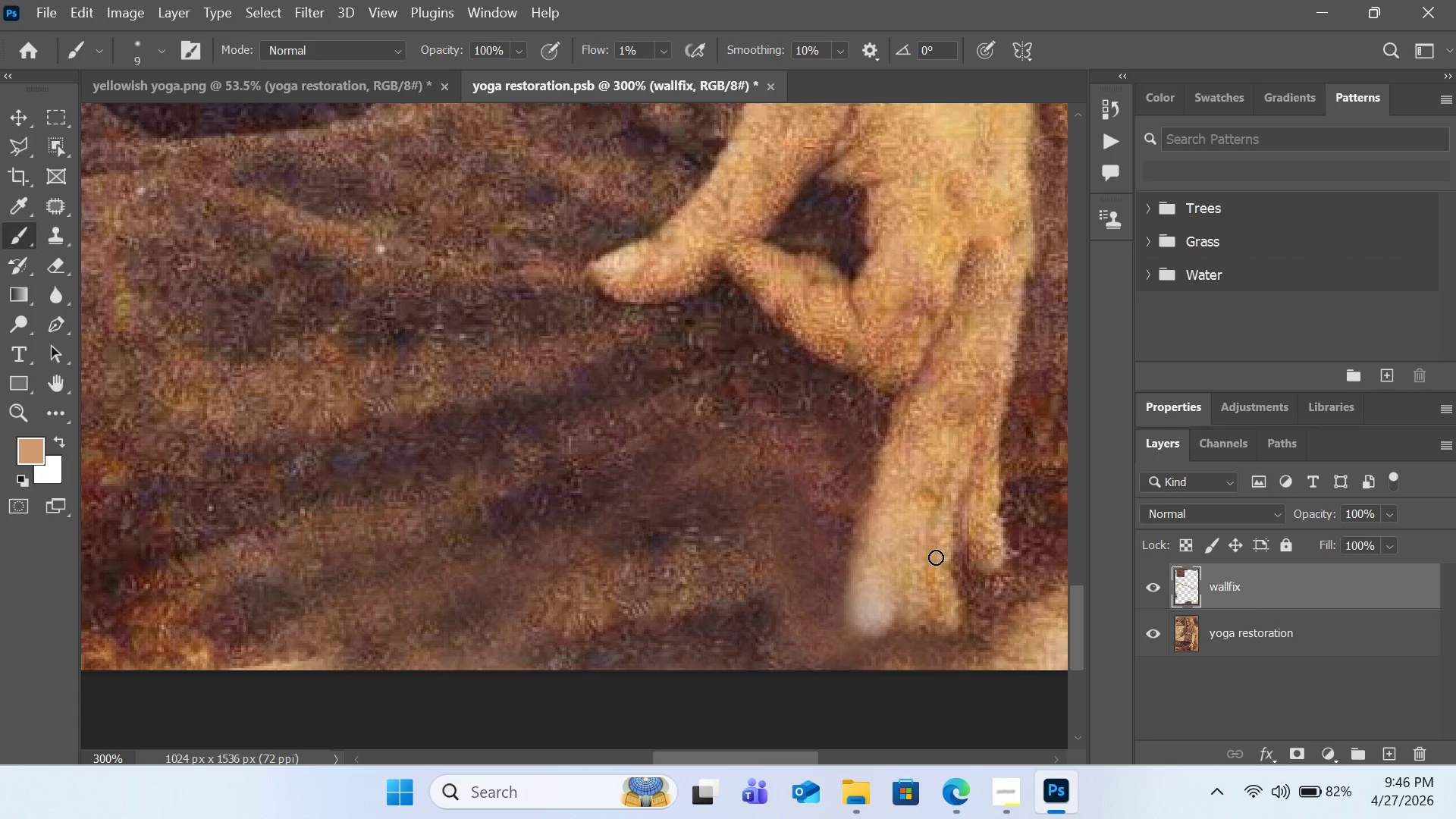 
left_click_drag(start_coordinate=[936, 563], to_coordinate=[937, 594])
 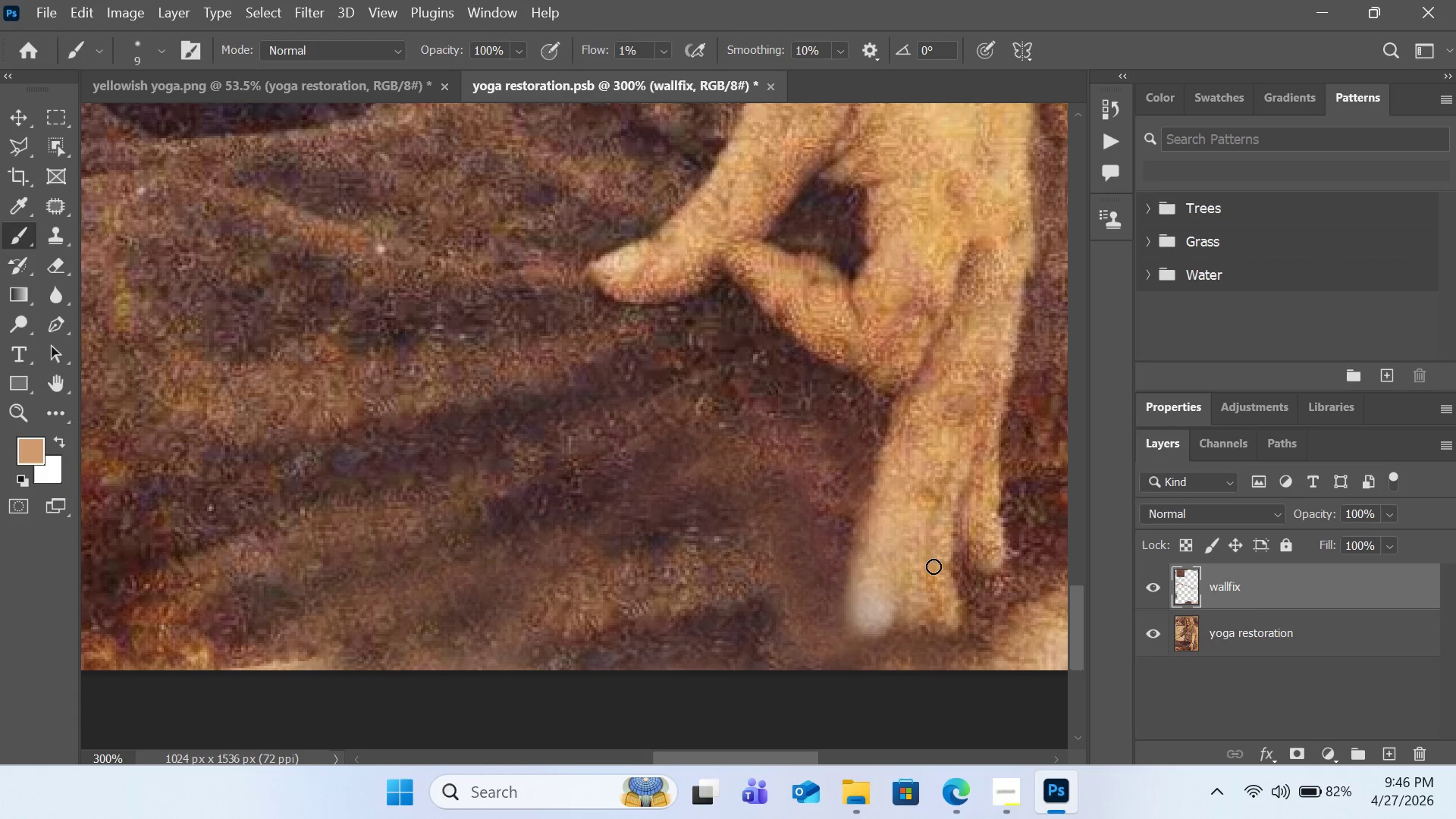 
left_click_drag(start_coordinate=[937, 570], to_coordinate=[940, 602])
 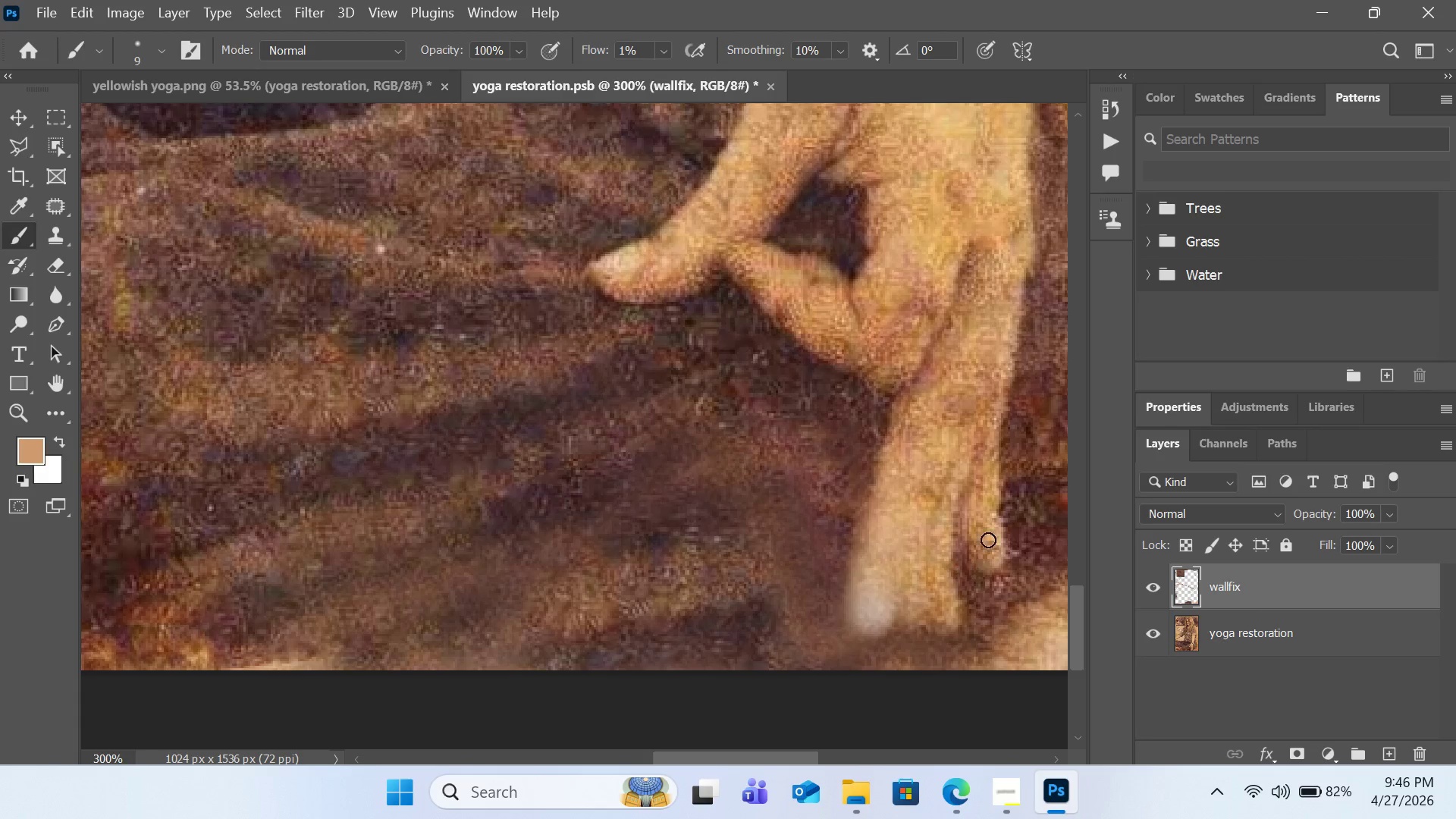 
hold_key(key=AltLeft, duration=0.94)
 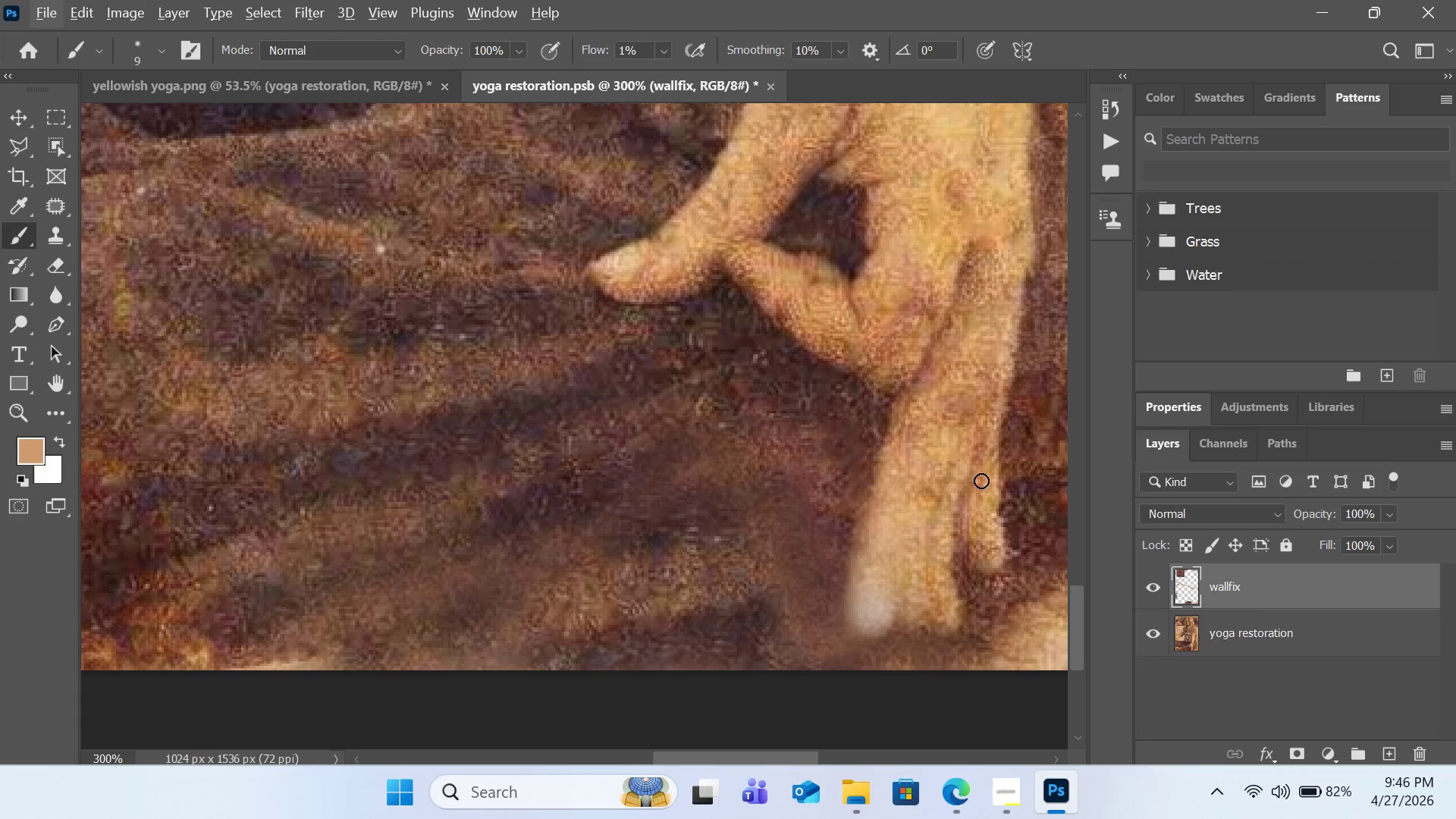 
hold_key(key=AltLeft, duration=0.7)
left_click([896, 557])
 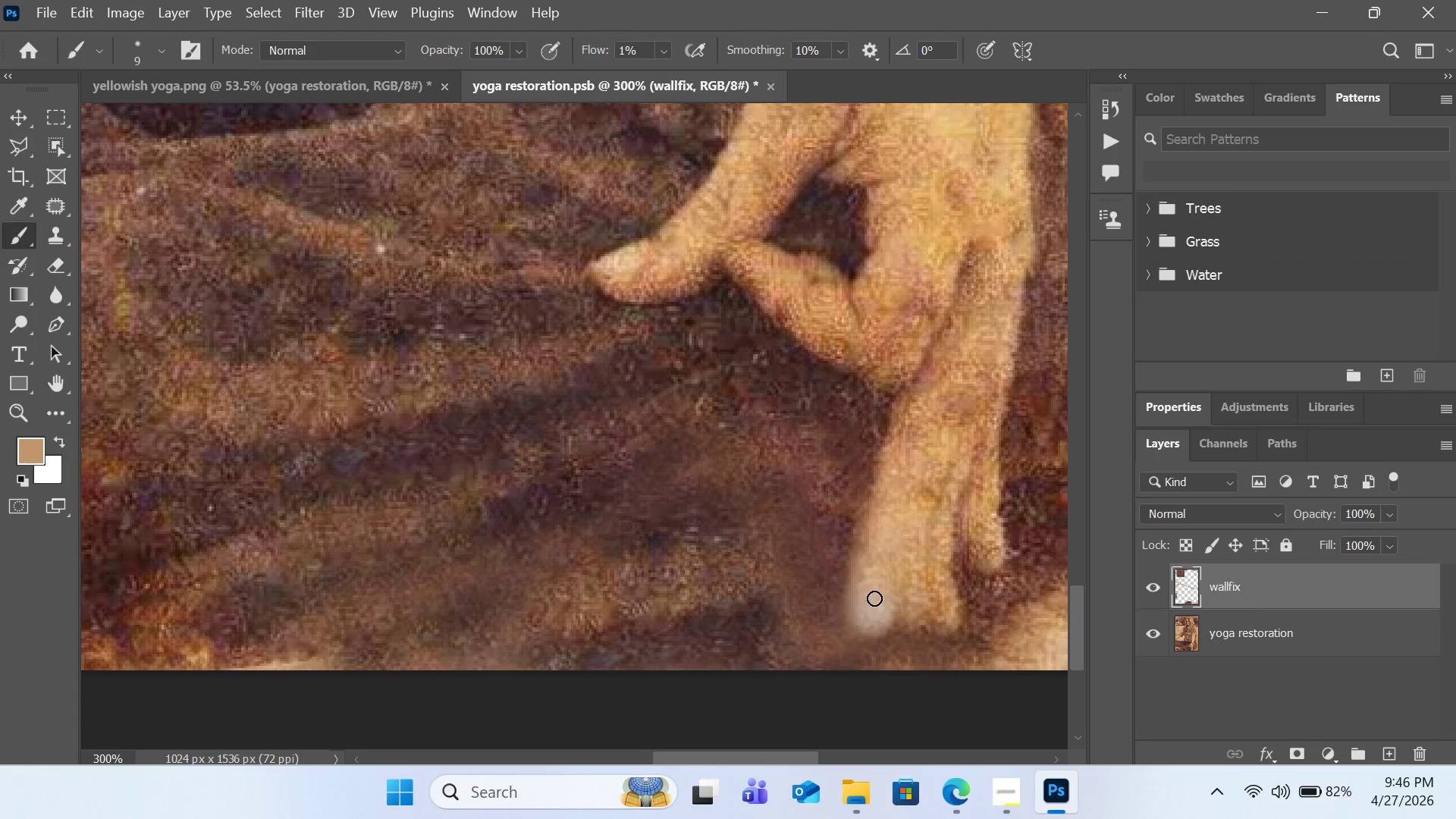 
left_click_drag(start_coordinate=[874, 598], to_coordinate=[872, 612])
 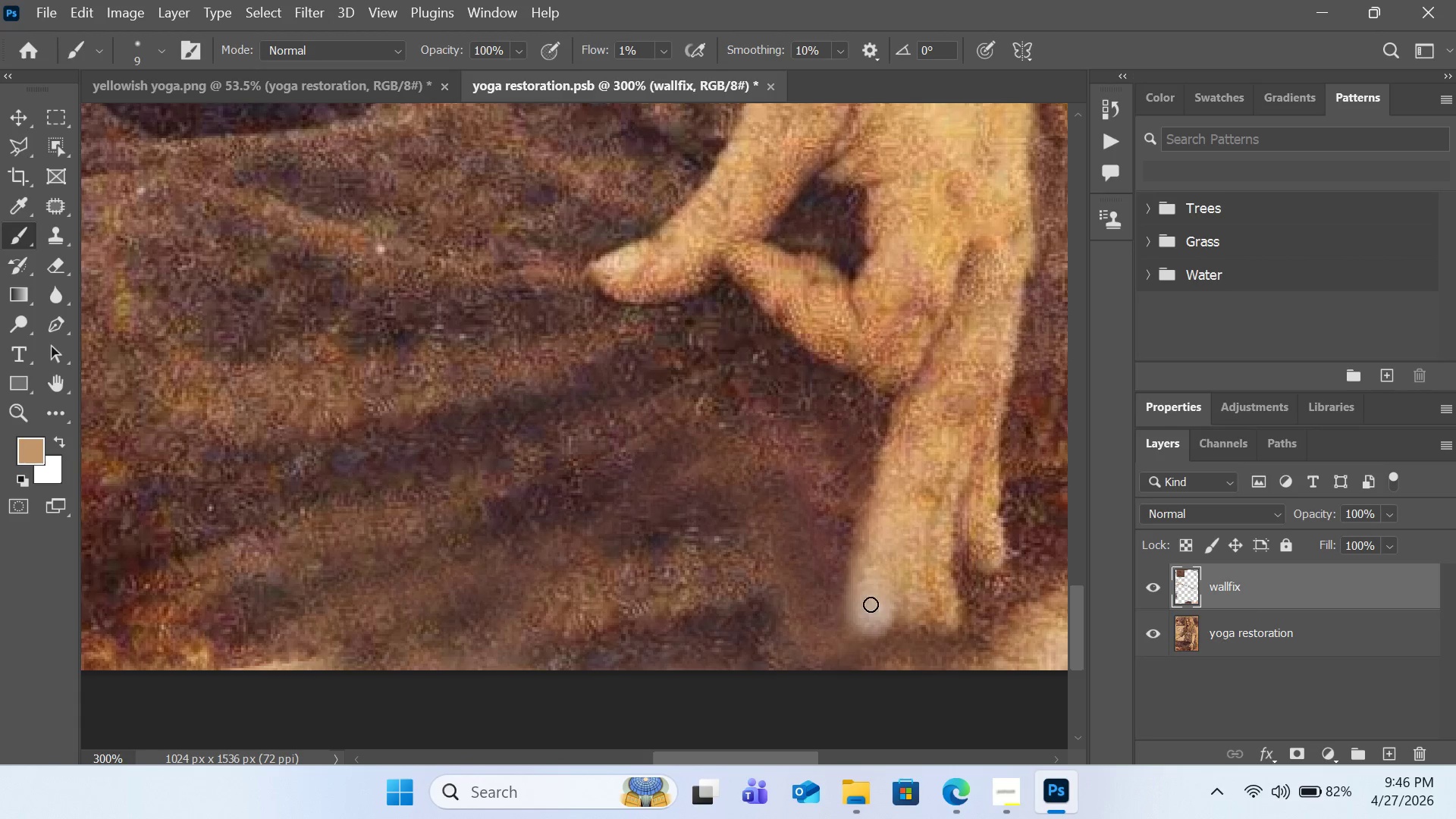 
left_click_drag(start_coordinate=[870, 586], to_coordinate=[877, 608])
 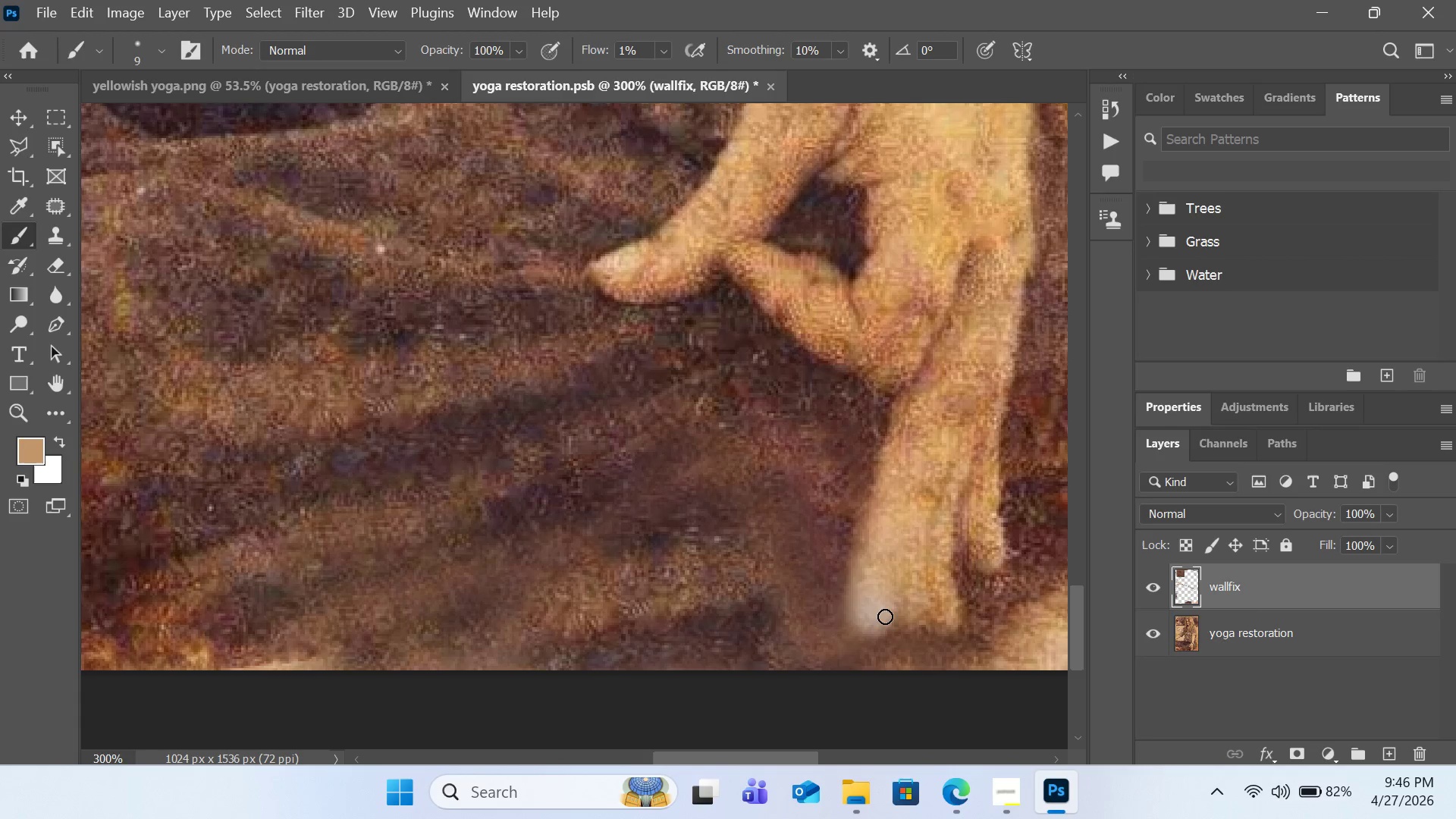 
left_click_drag(start_coordinate=[885, 607], to_coordinate=[882, 618])
 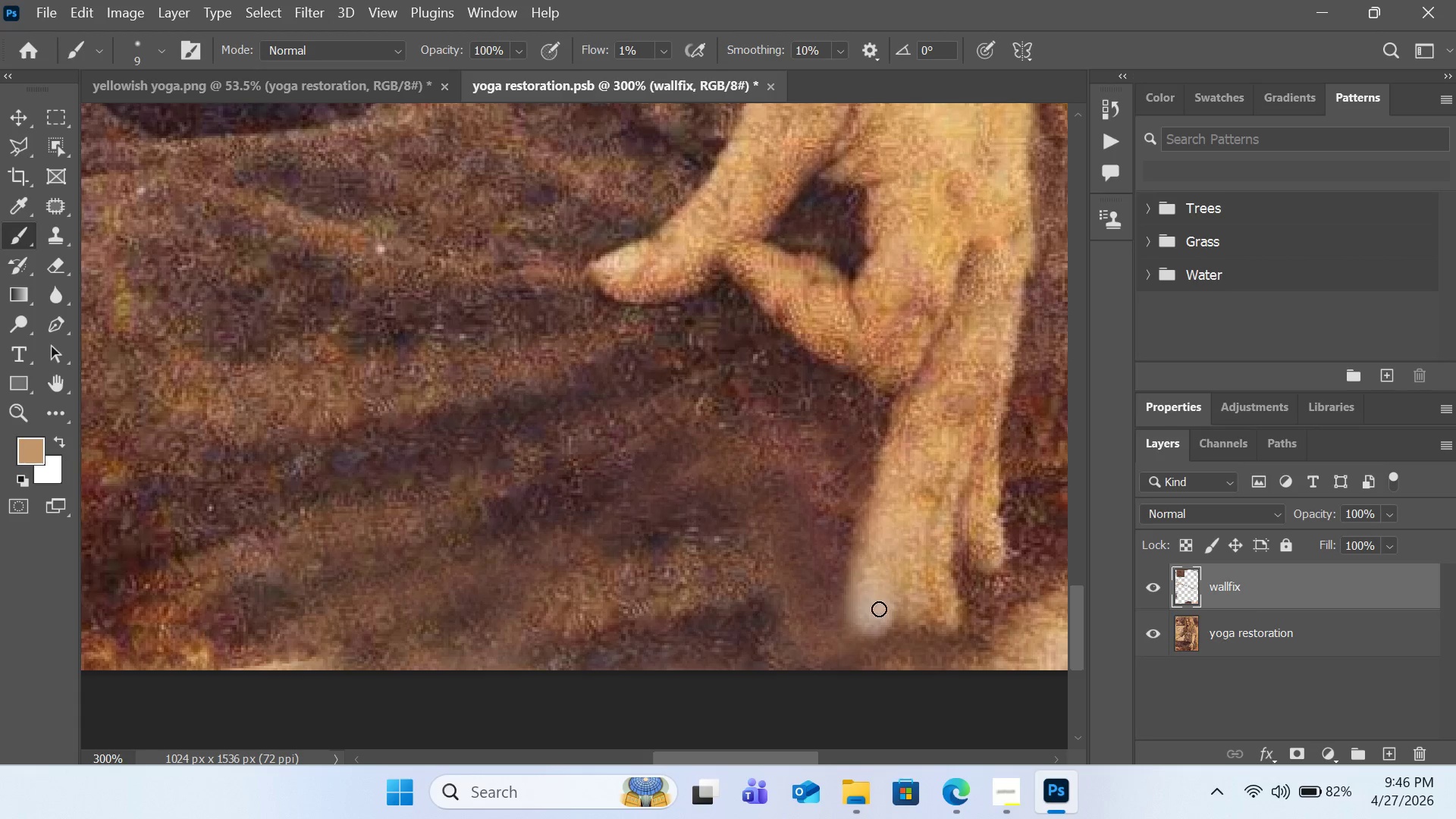 
left_click_drag(start_coordinate=[879, 605], to_coordinate=[874, 613])
 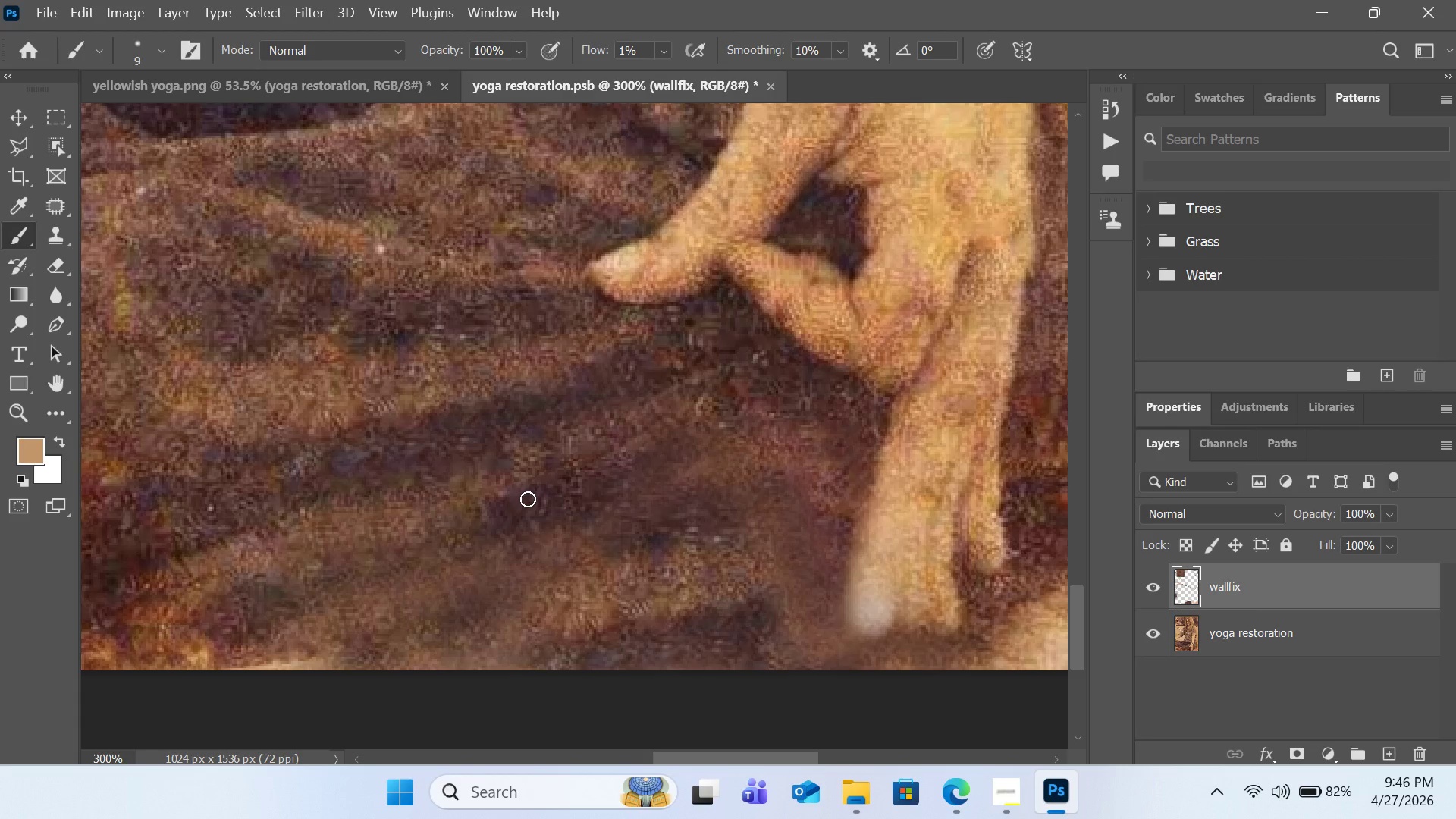 
scroll: coordinate [529, 500], scroll_direction: up, amount: 5.0
 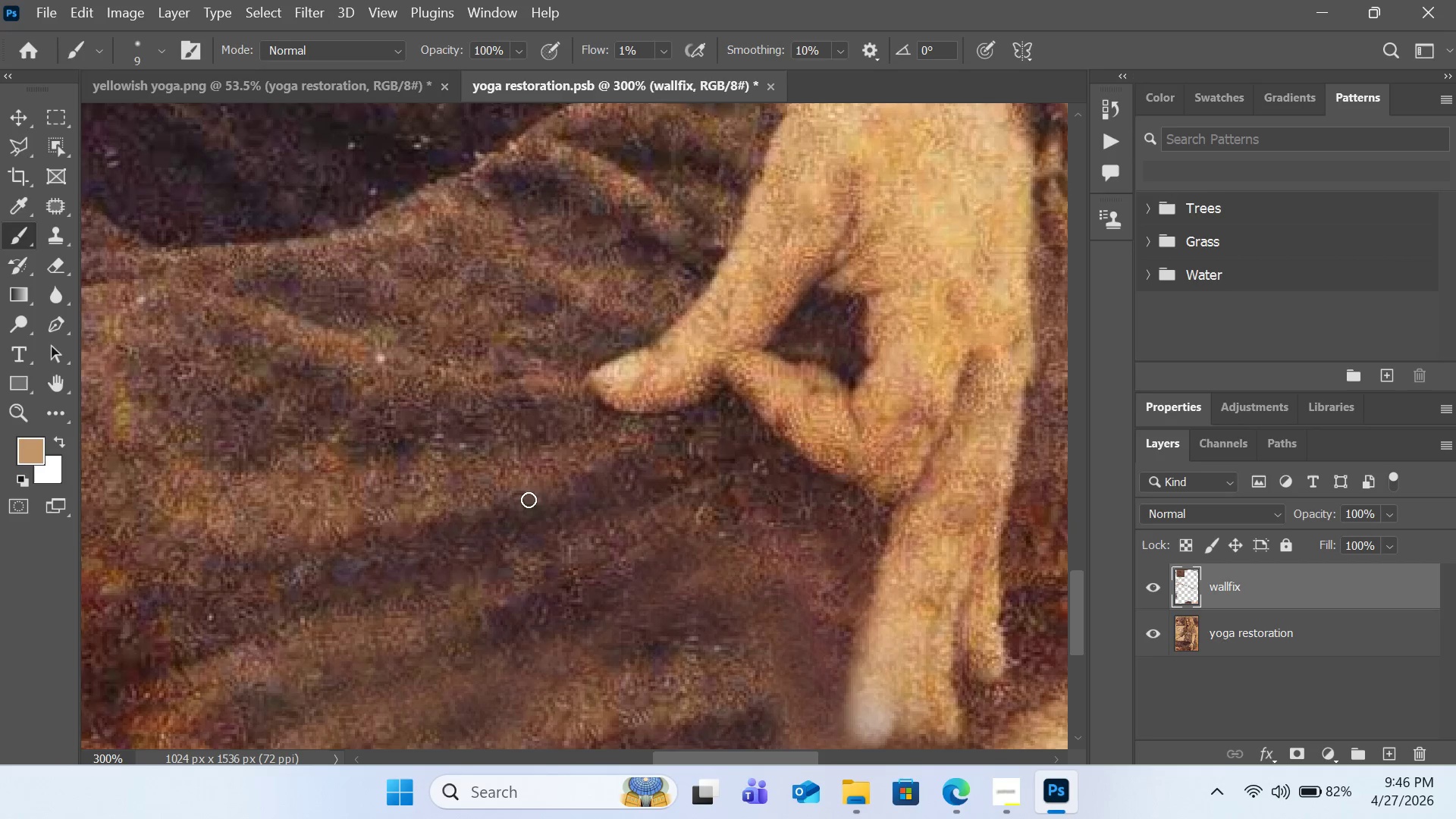 
key(Control+Z)
 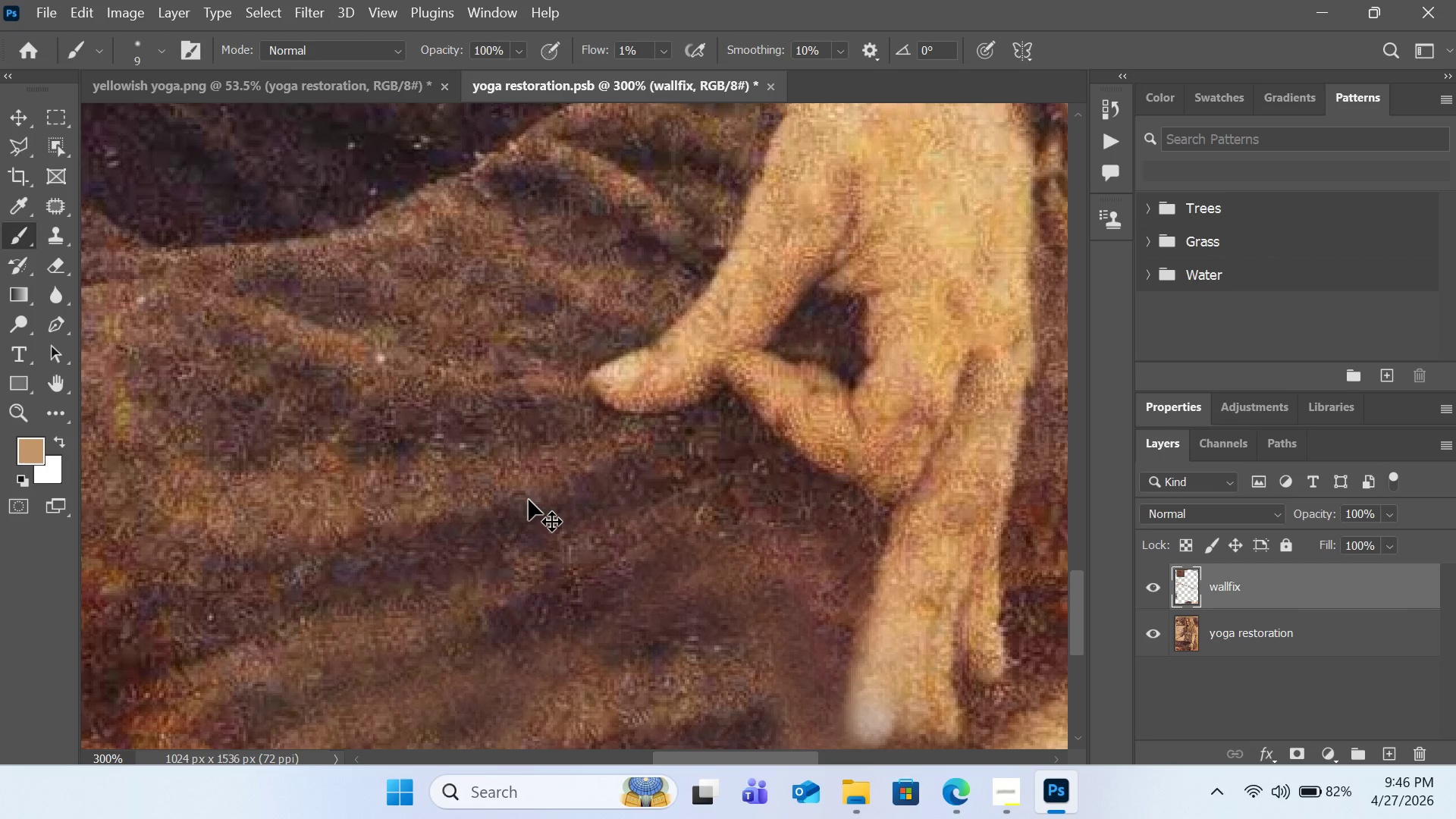 
key(Control+Z)
 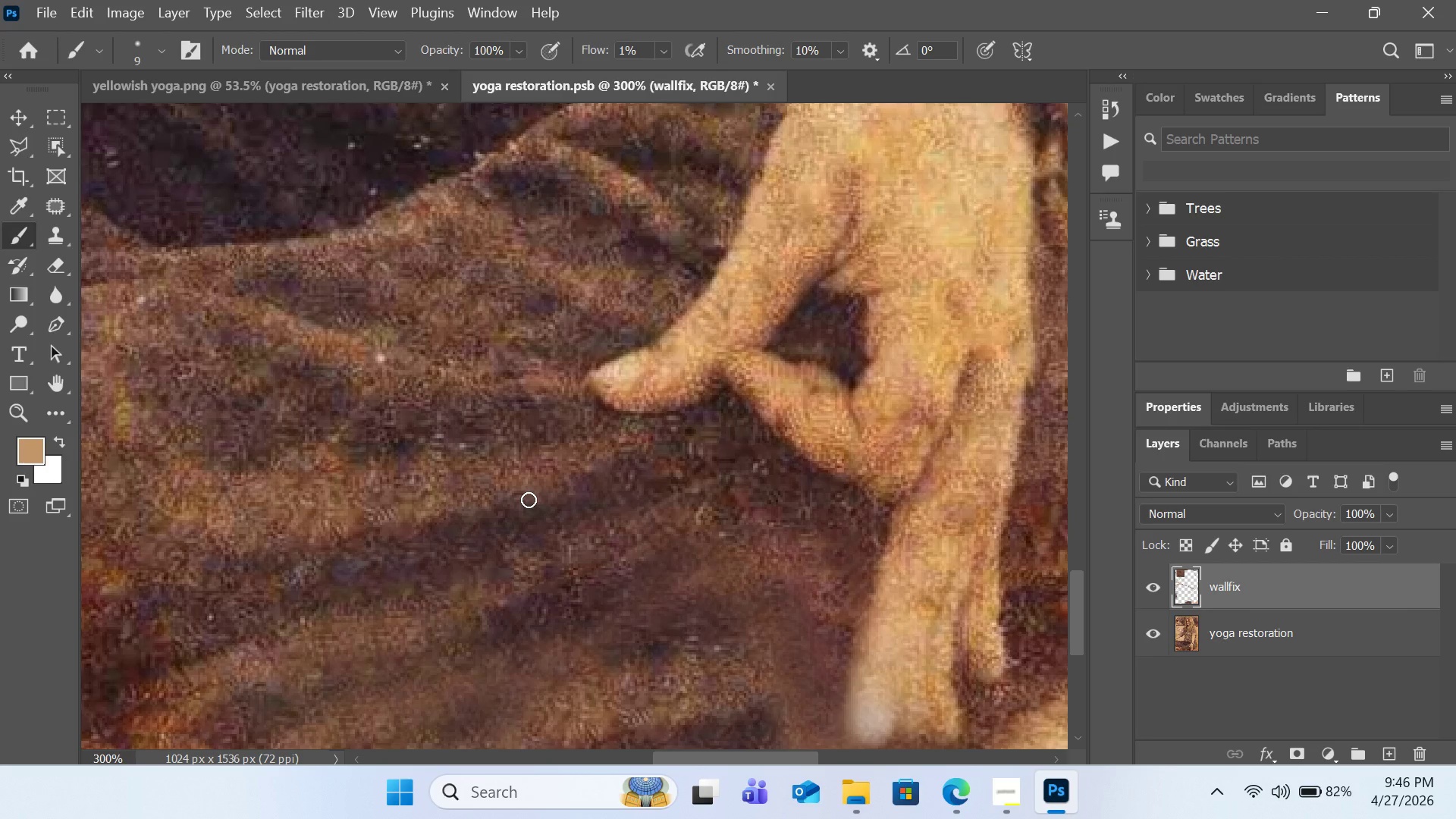 
key(Control+Minus)
 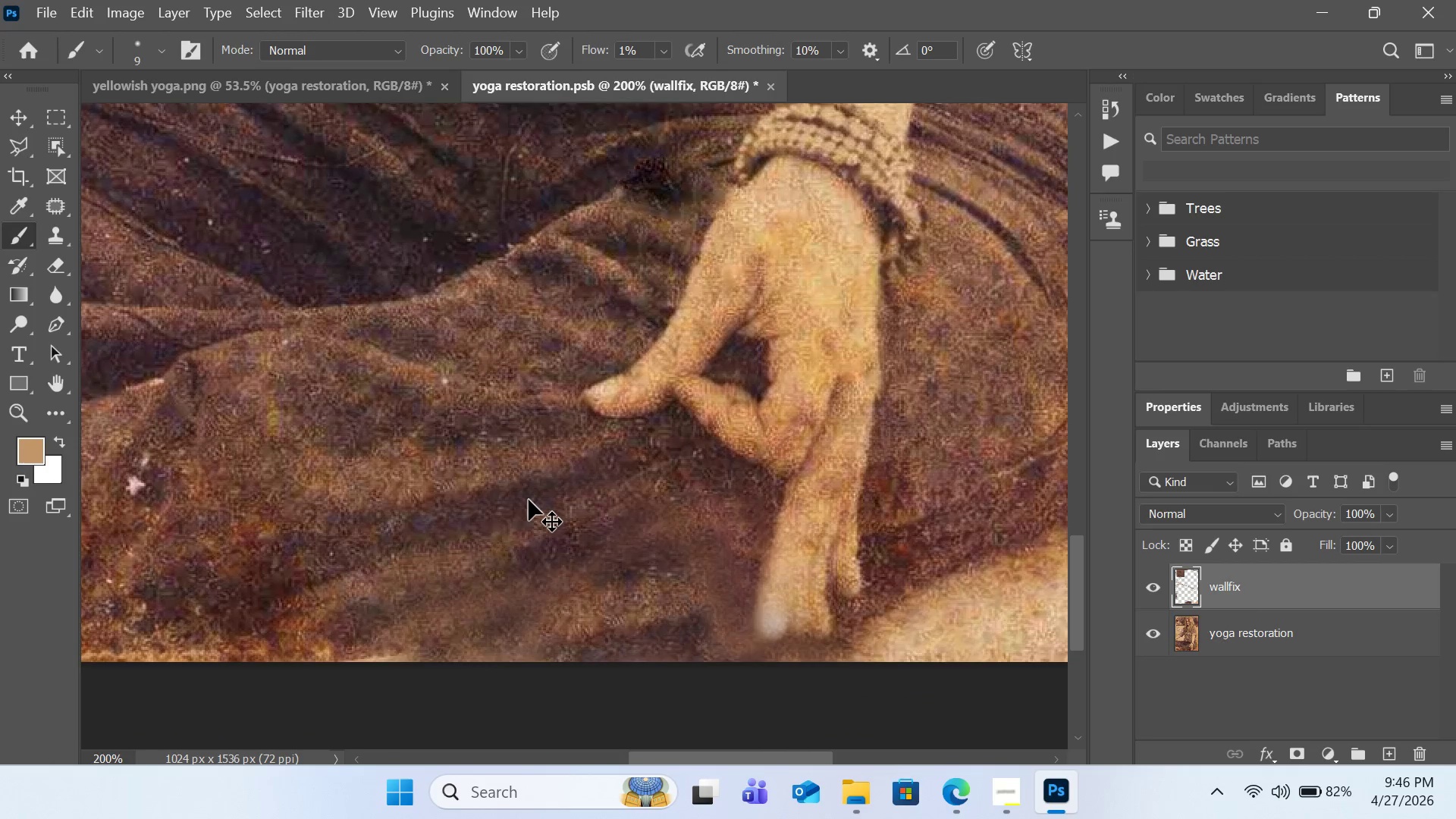 
key(Control+Minus)
 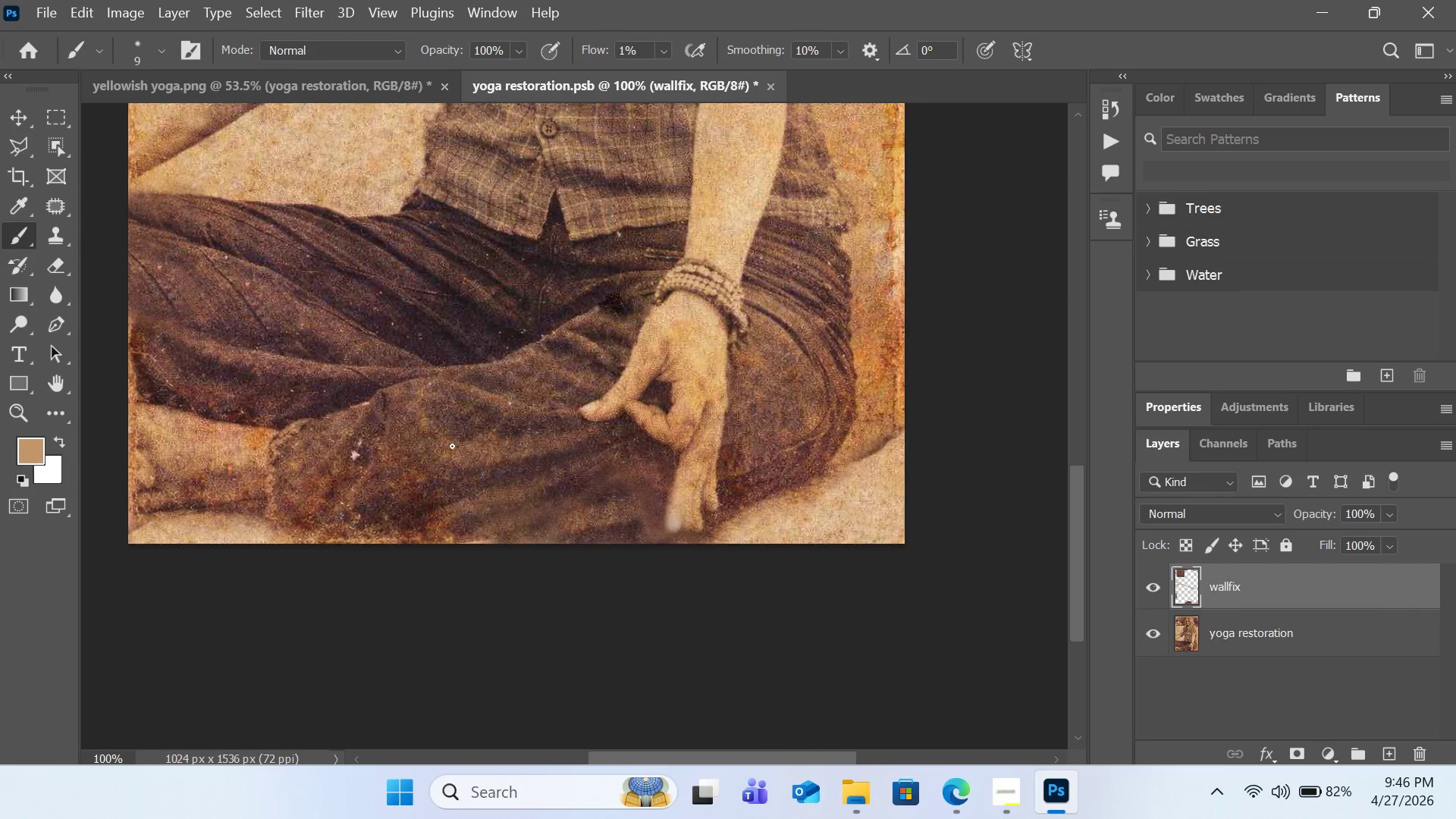 
wait(6.16)
 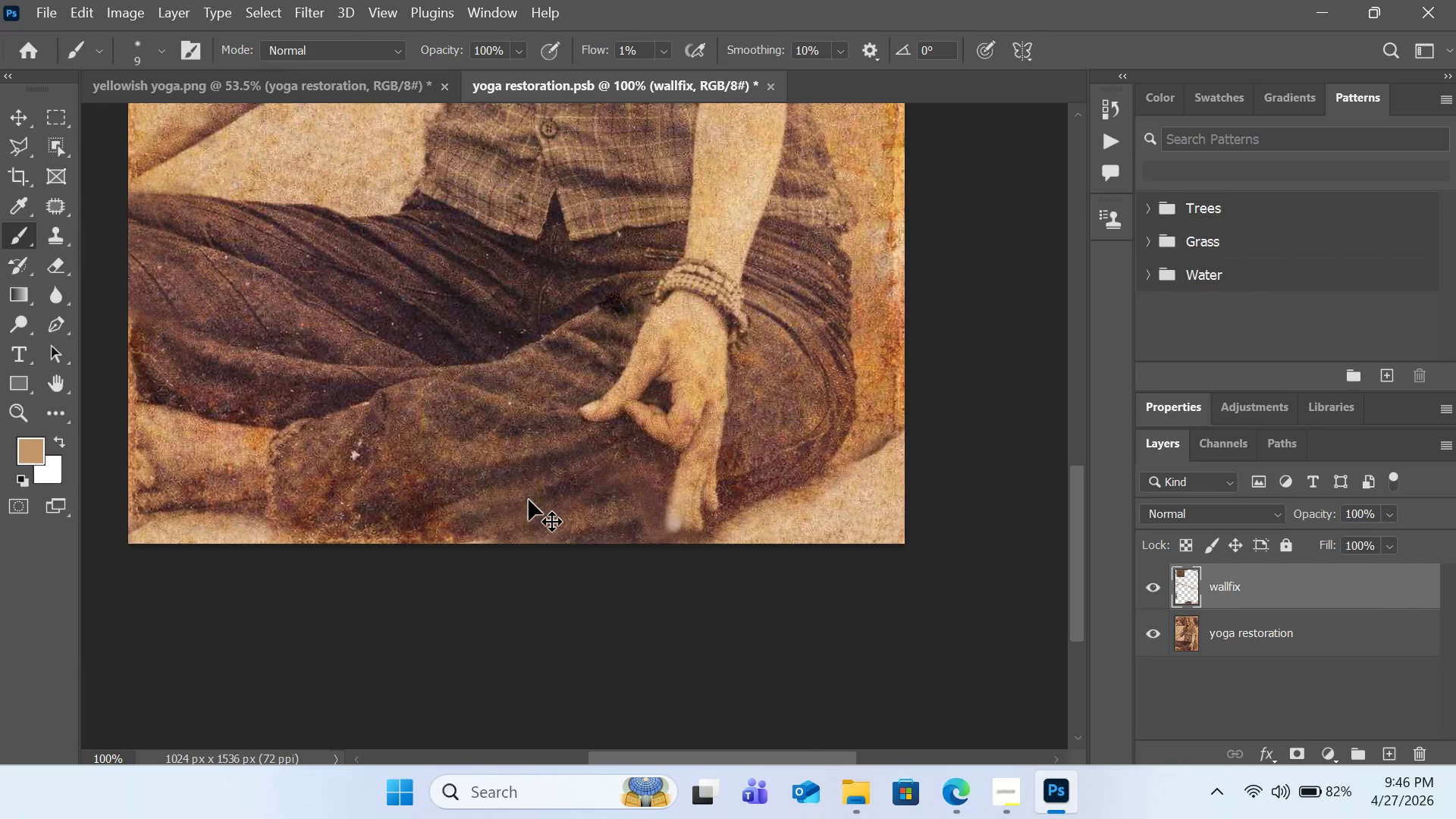 
key(H)
 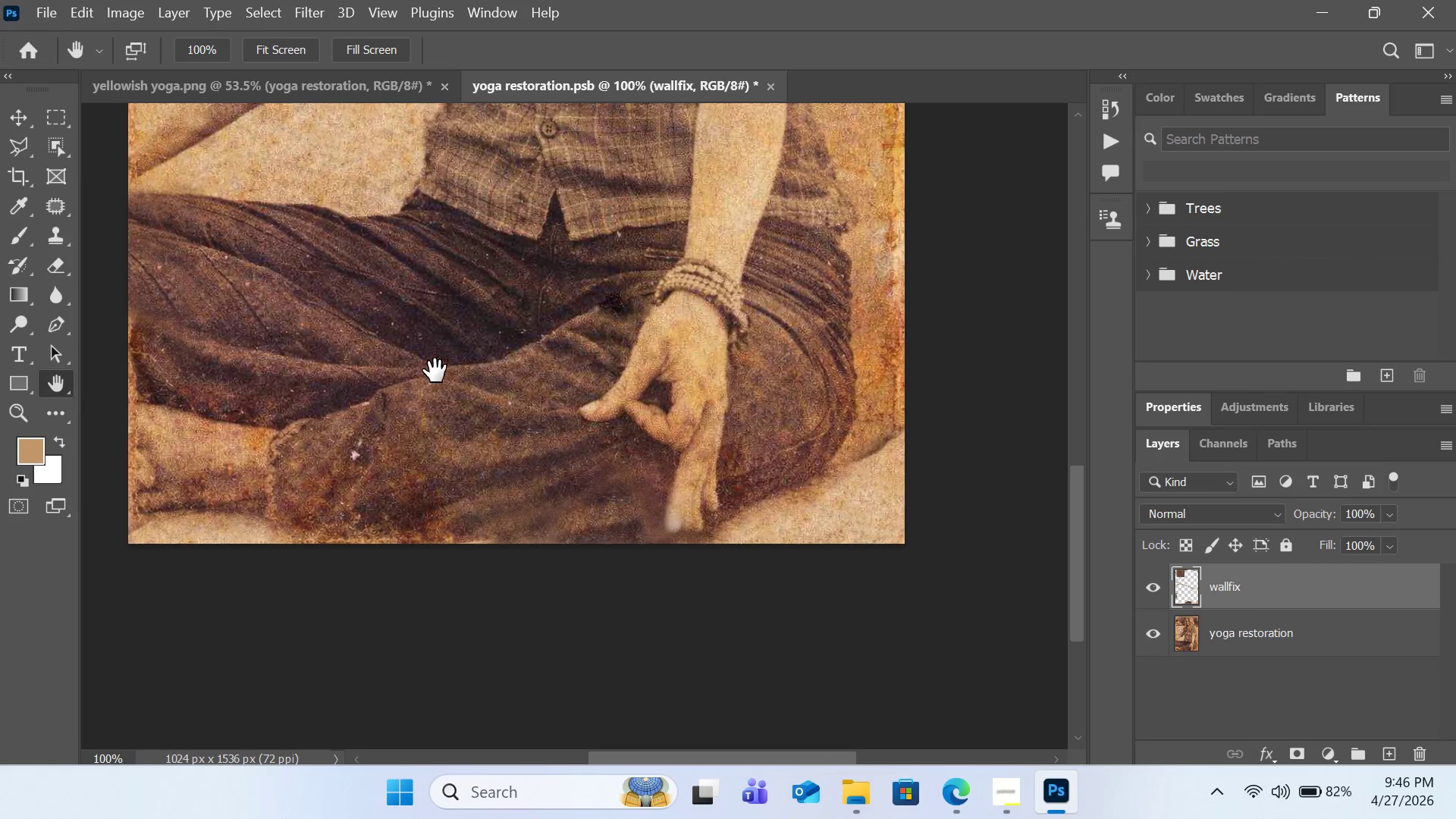 
left_click_drag(start_coordinate=[436, 371], to_coordinate=[518, 344])
 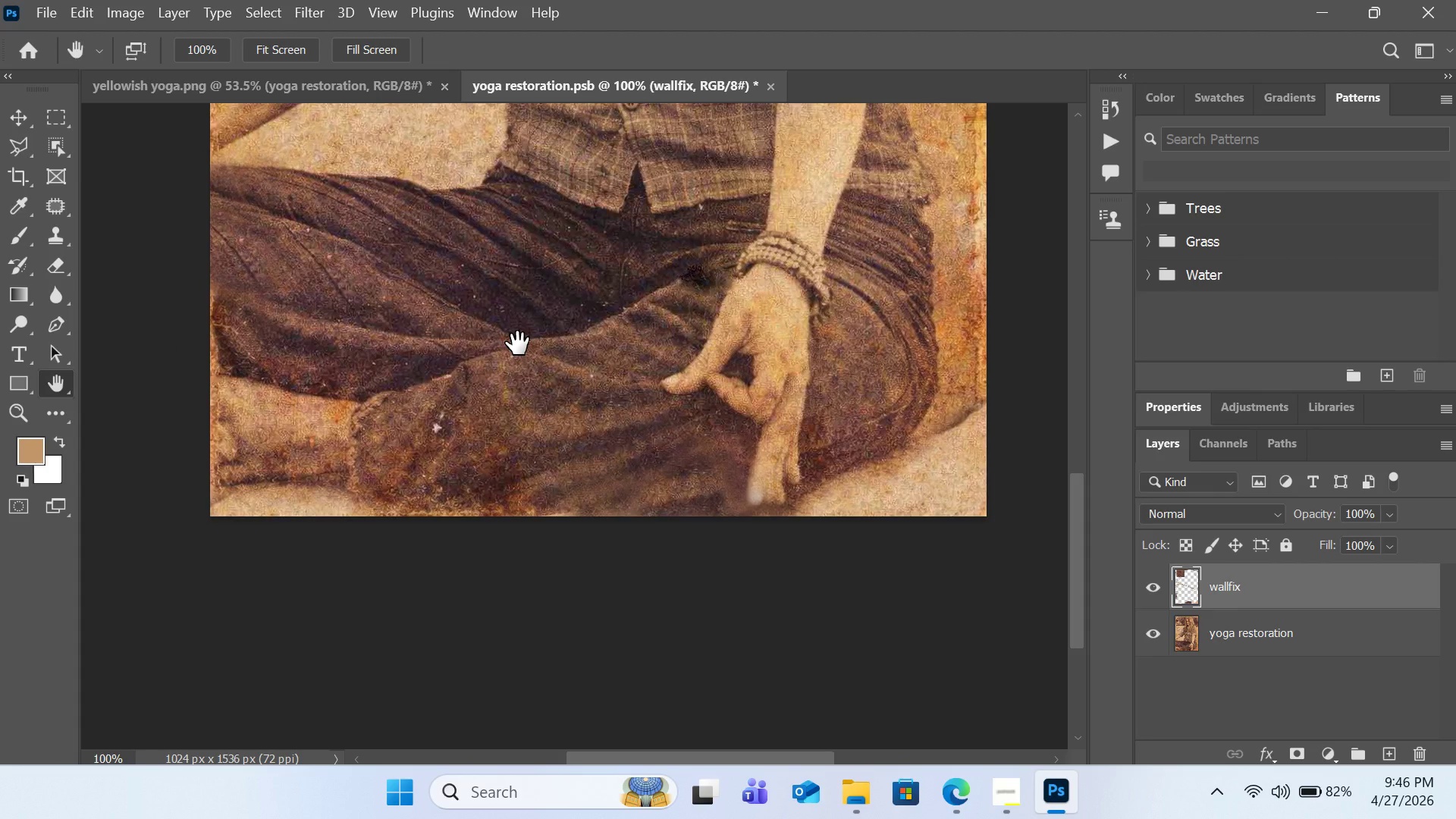 
key(Control+Equal)
 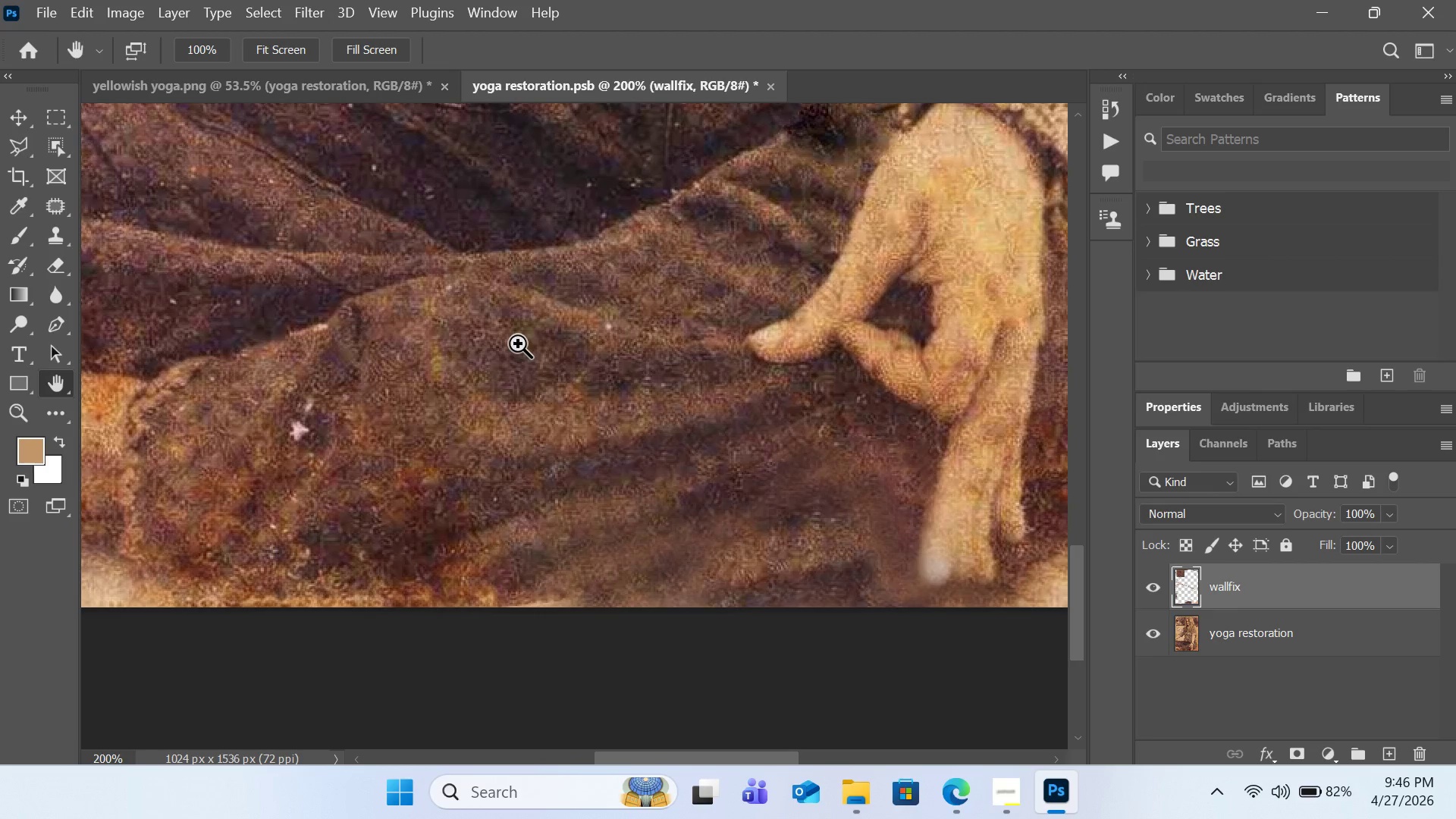 
key(Control+Equal)
 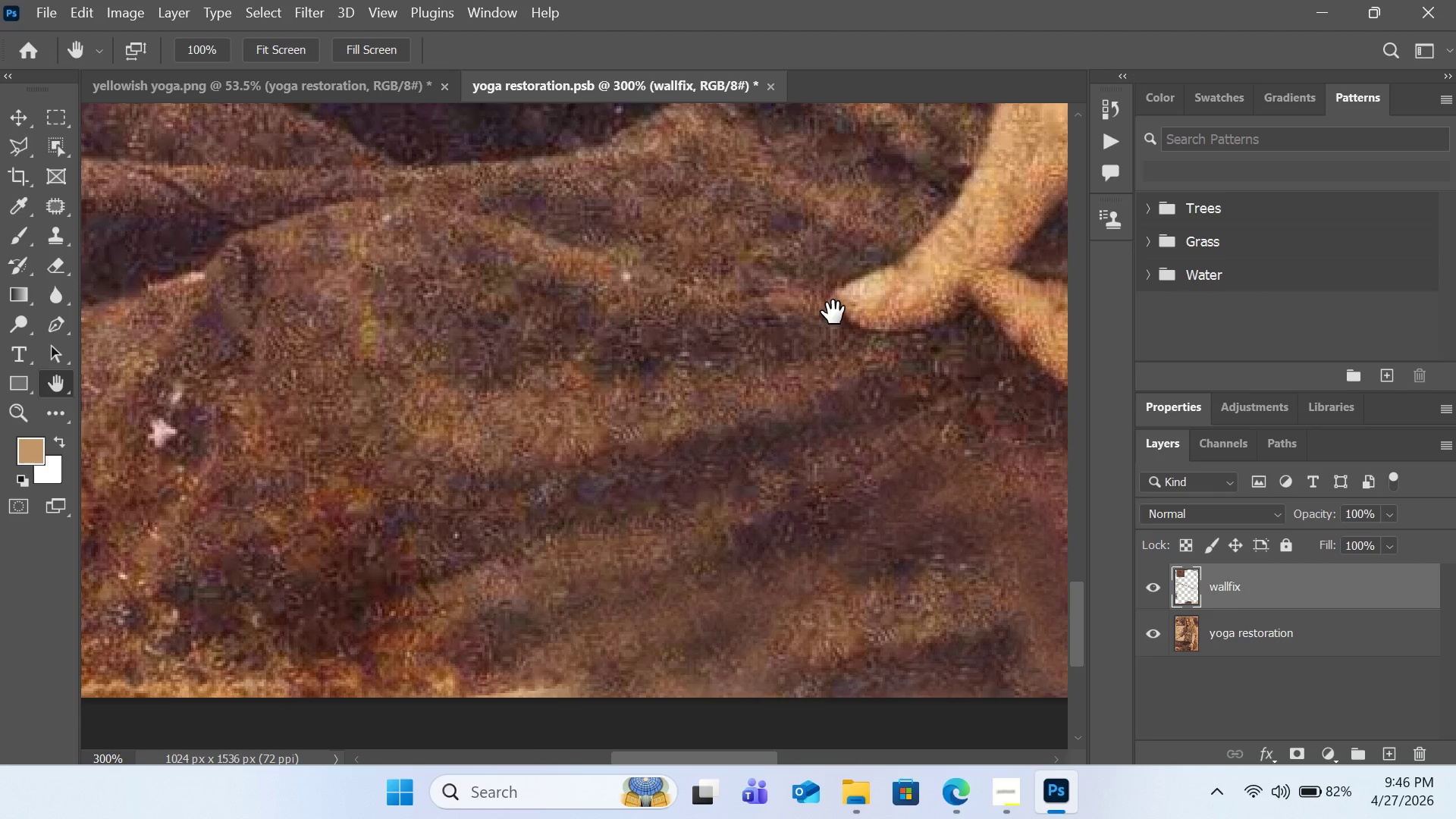 
hold_key(key=AltLeft, duration=0.73)
 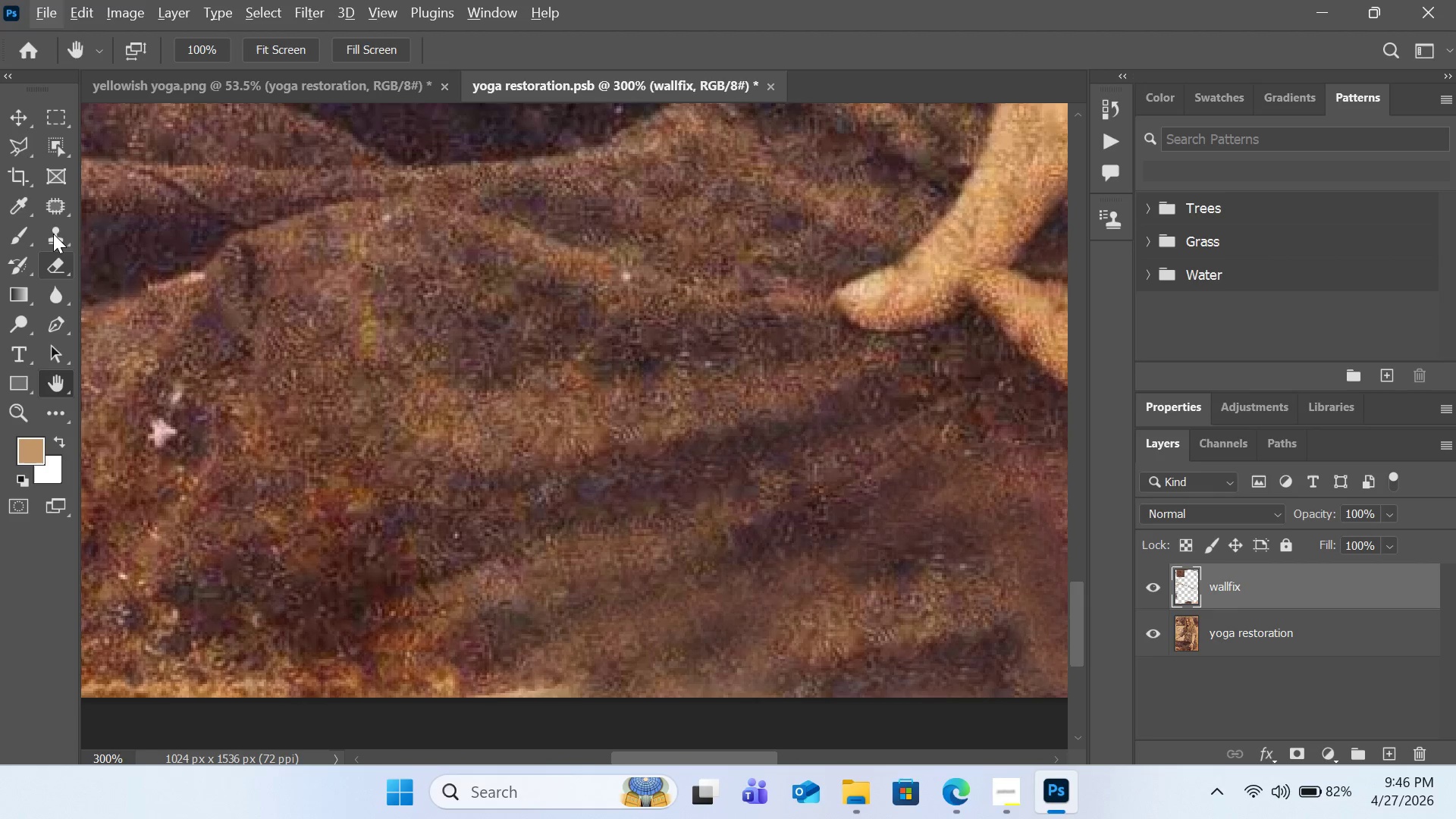 
left_click([55, 233])
 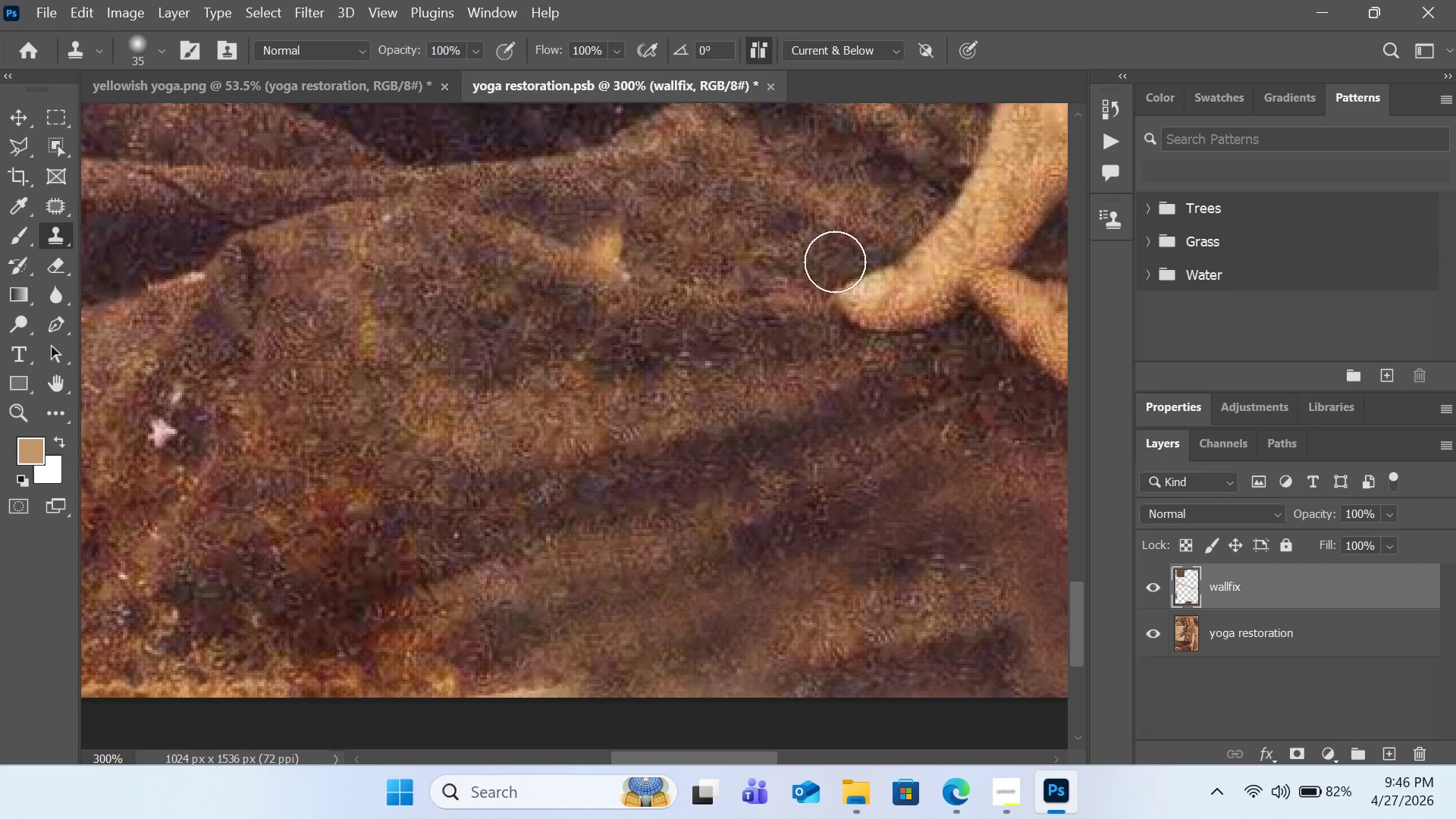 
hold_key(key=AltLeft, duration=1.22)
left_click([871, 290])
 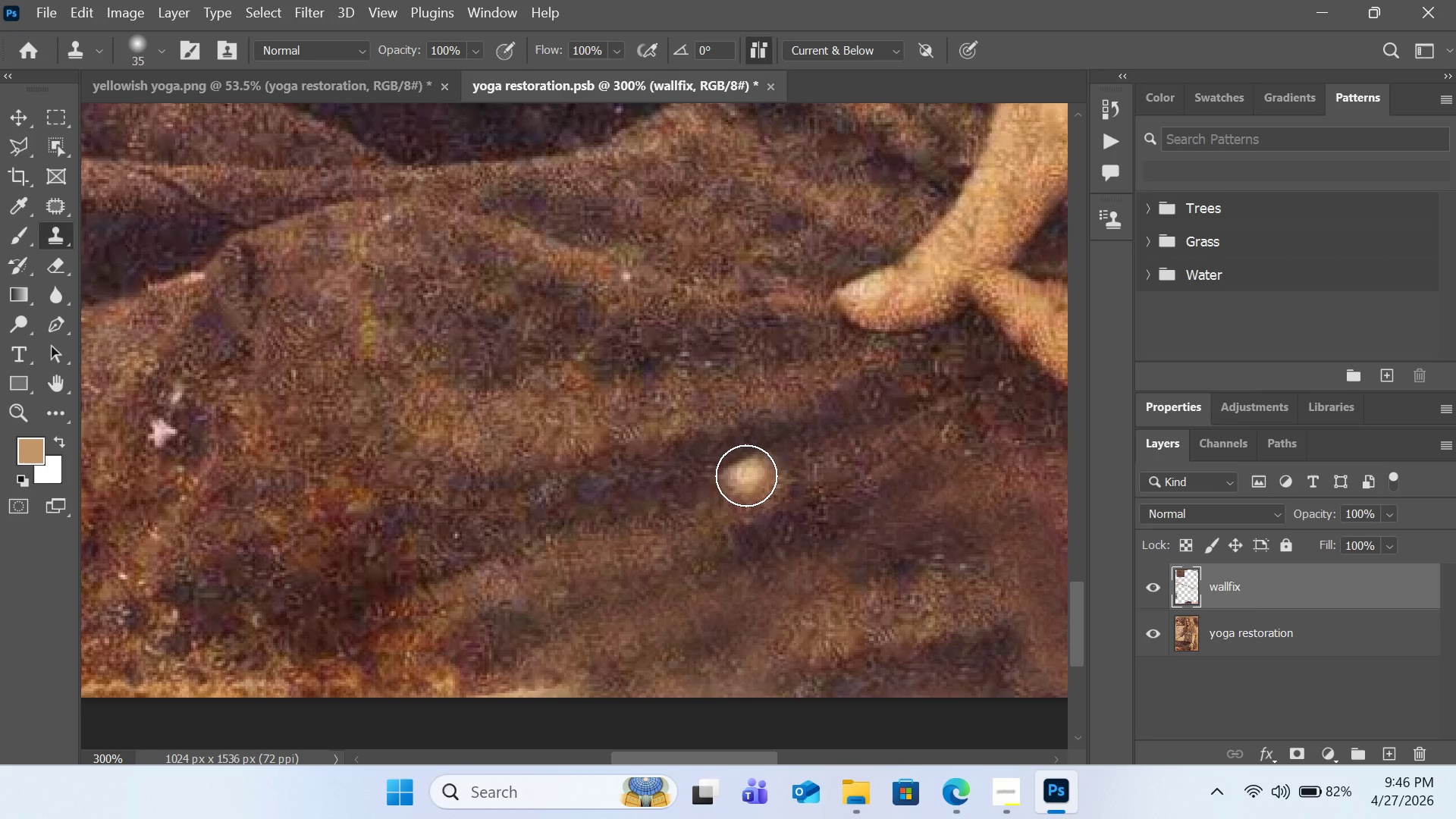 
hold_key(key=H, duration=1.5)
 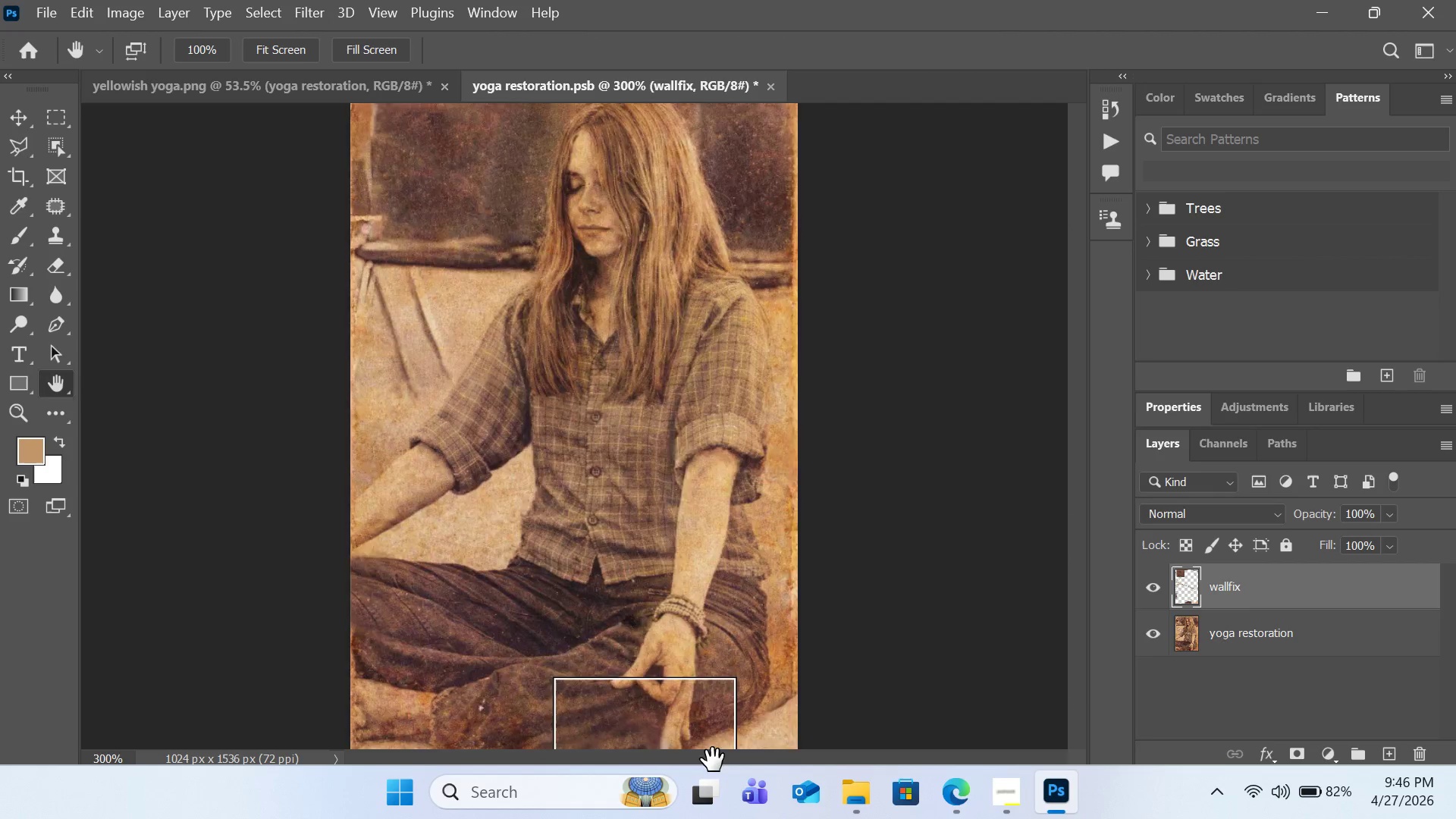 
left_click_drag(start_coordinate=[893, 465], to_coordinate=[713, 760])
 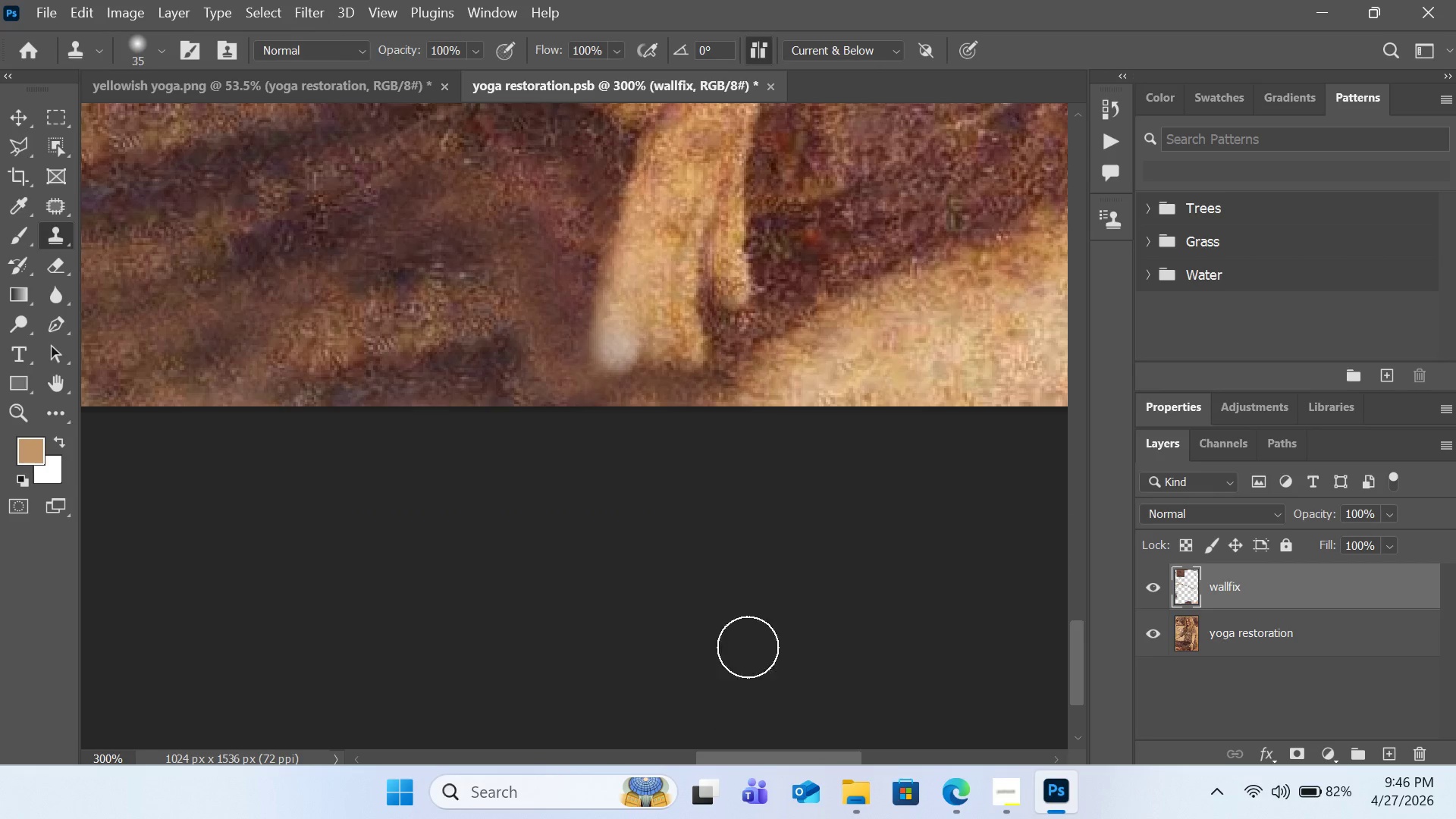 
hold_key(key=H, duration=0.64)
 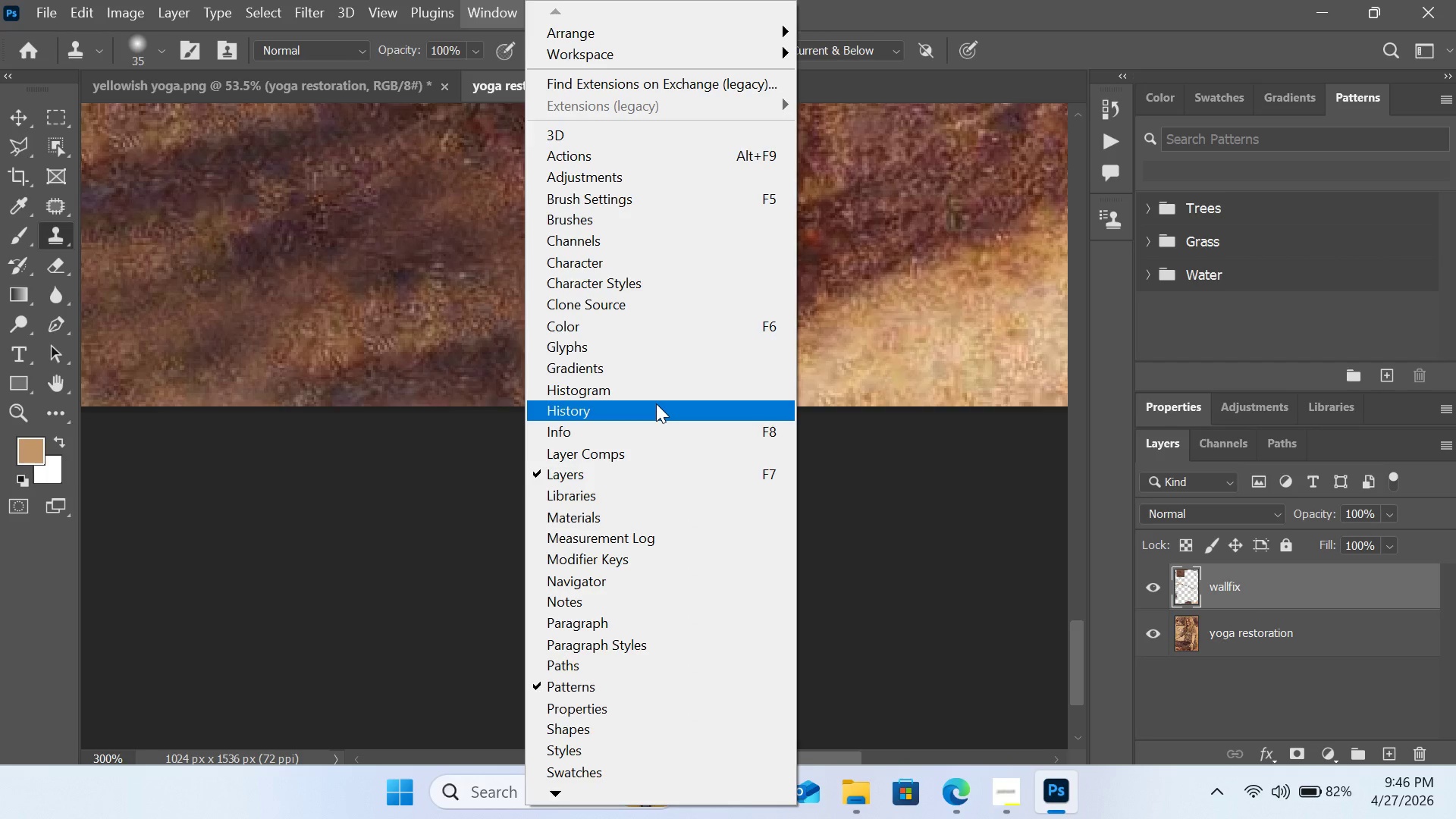 
wait(15.39)
 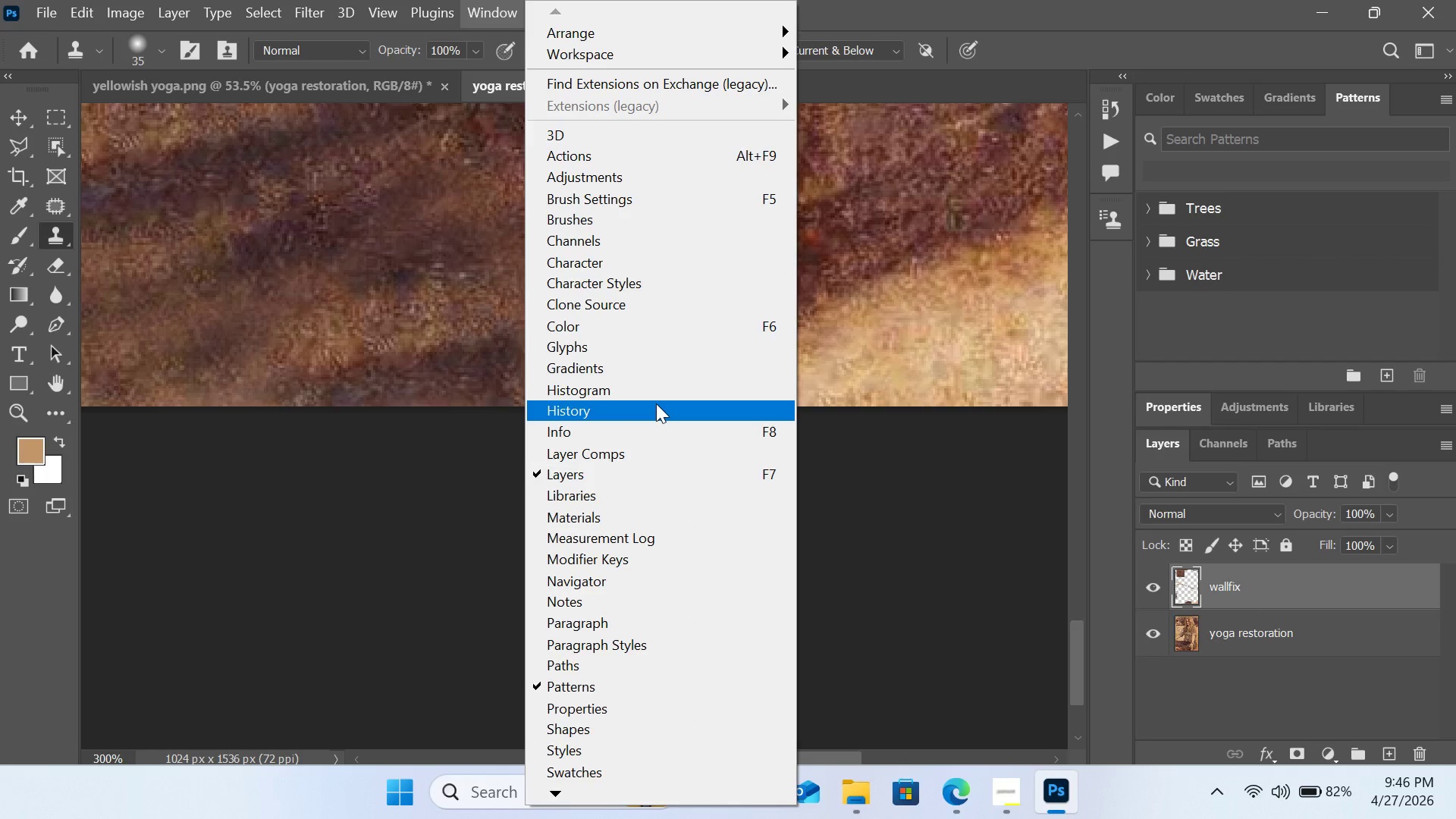 
left_click([629, 311])
 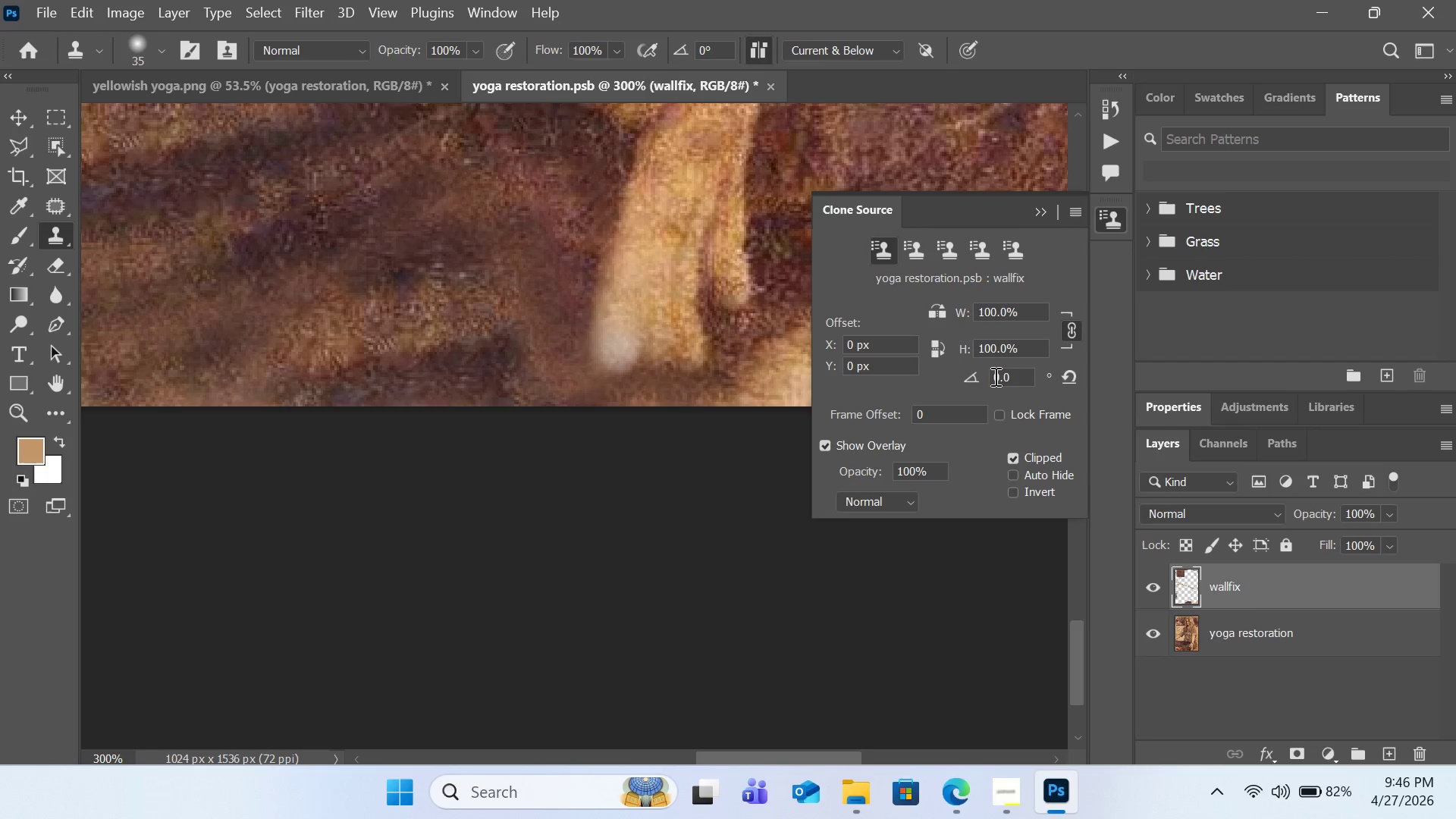 
left_click_drag(start_coordinate=[972, 376], to_coordinate=[991, 377])
 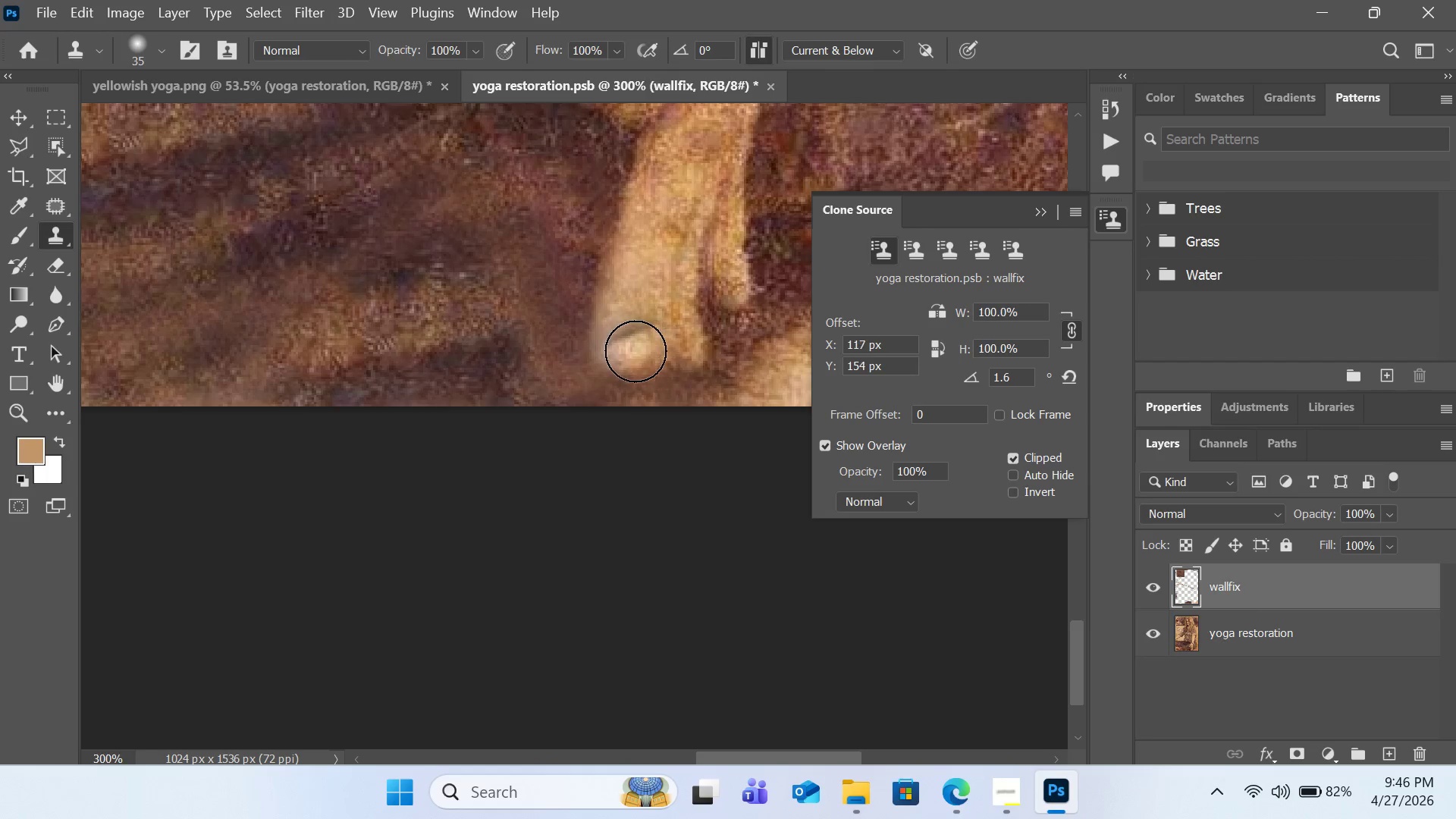 
hold_key(key=ControlLeft, duration=1.58)
 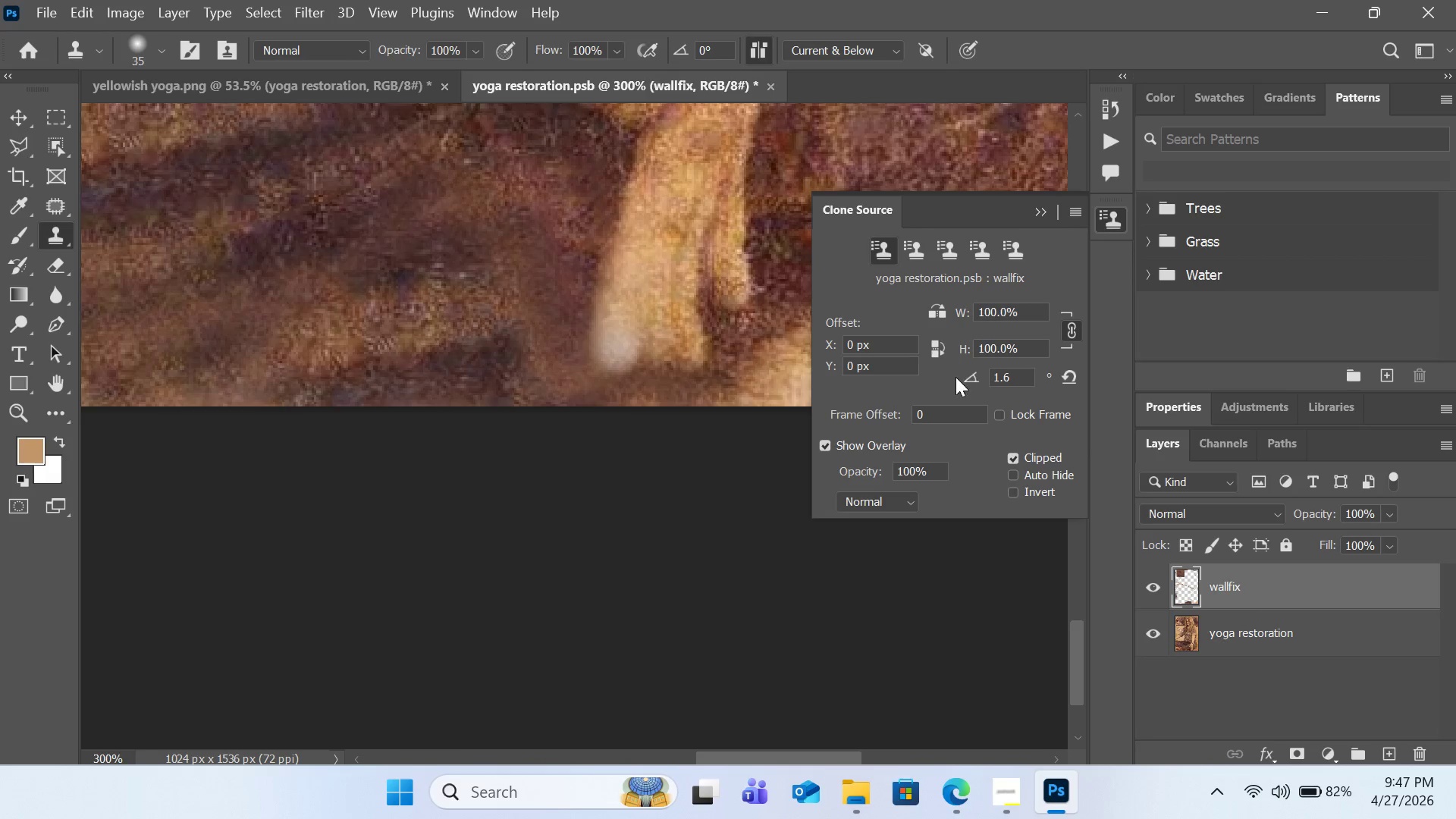 
left_click_drag(start_coordinate=[968, 376], to_coordinate=[1097, 376])
 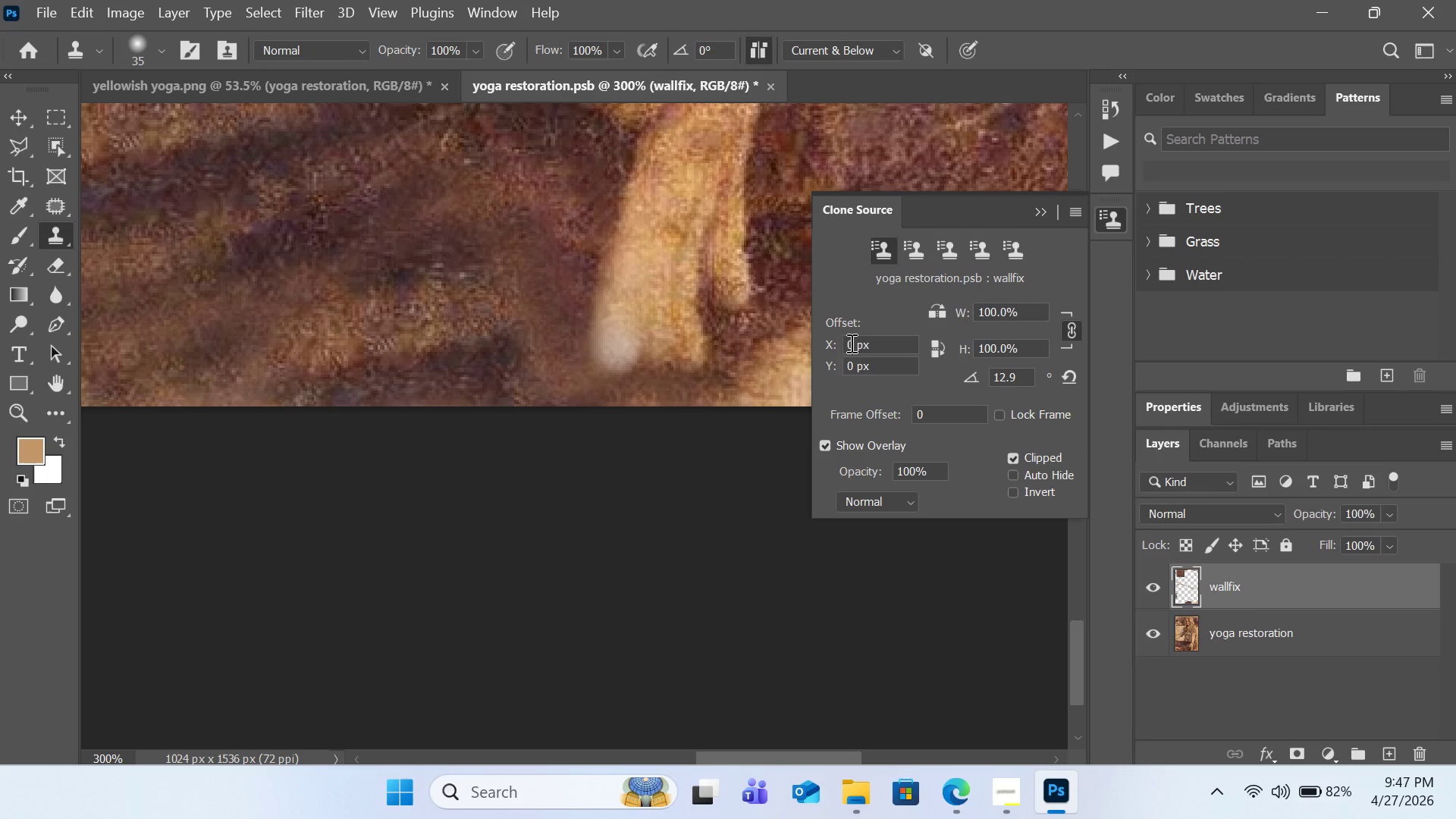 
scroll: coordinate [752, 306], scroll_direction: up, amount: 3.0
 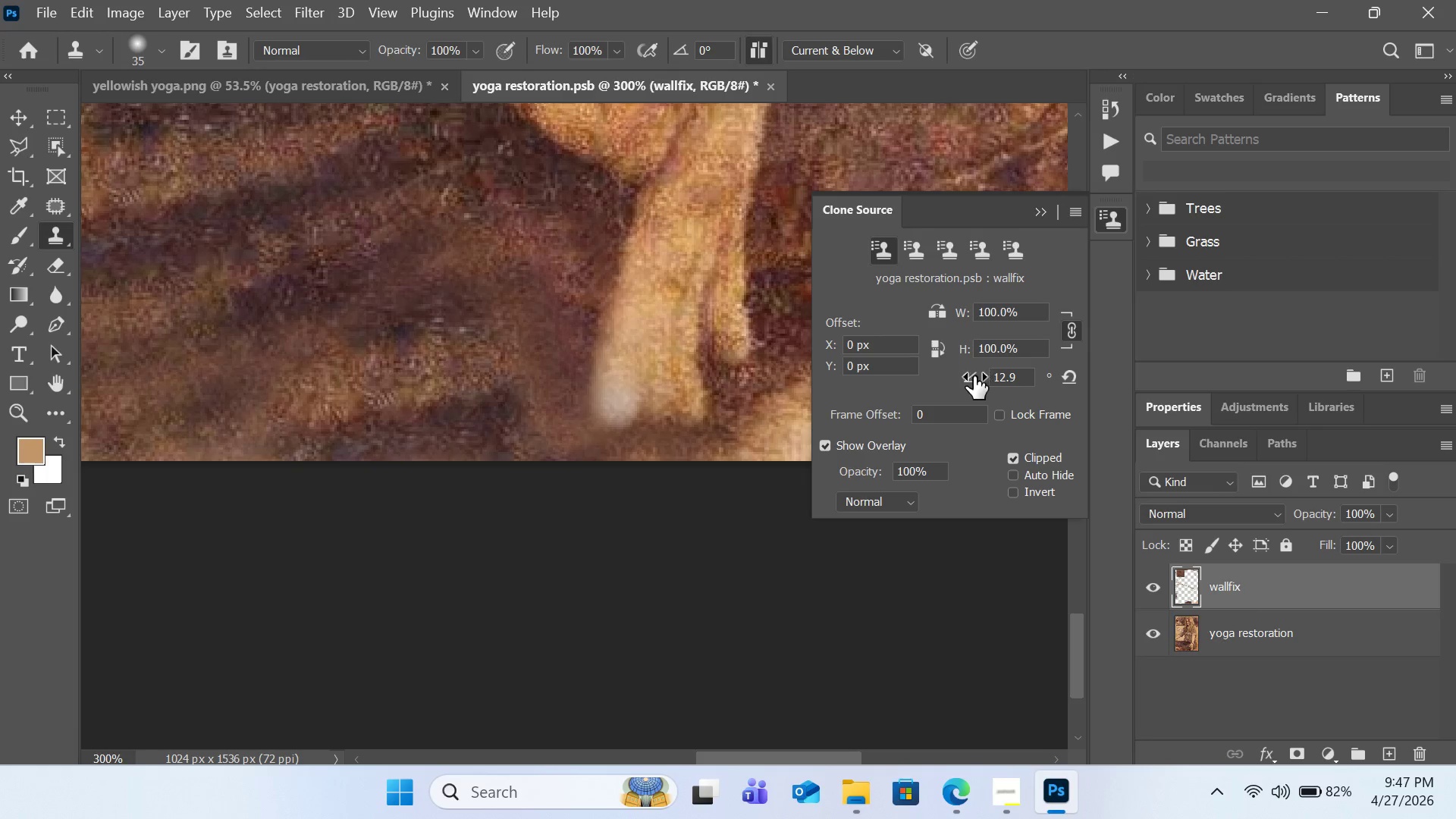 
key(Control+Z)
 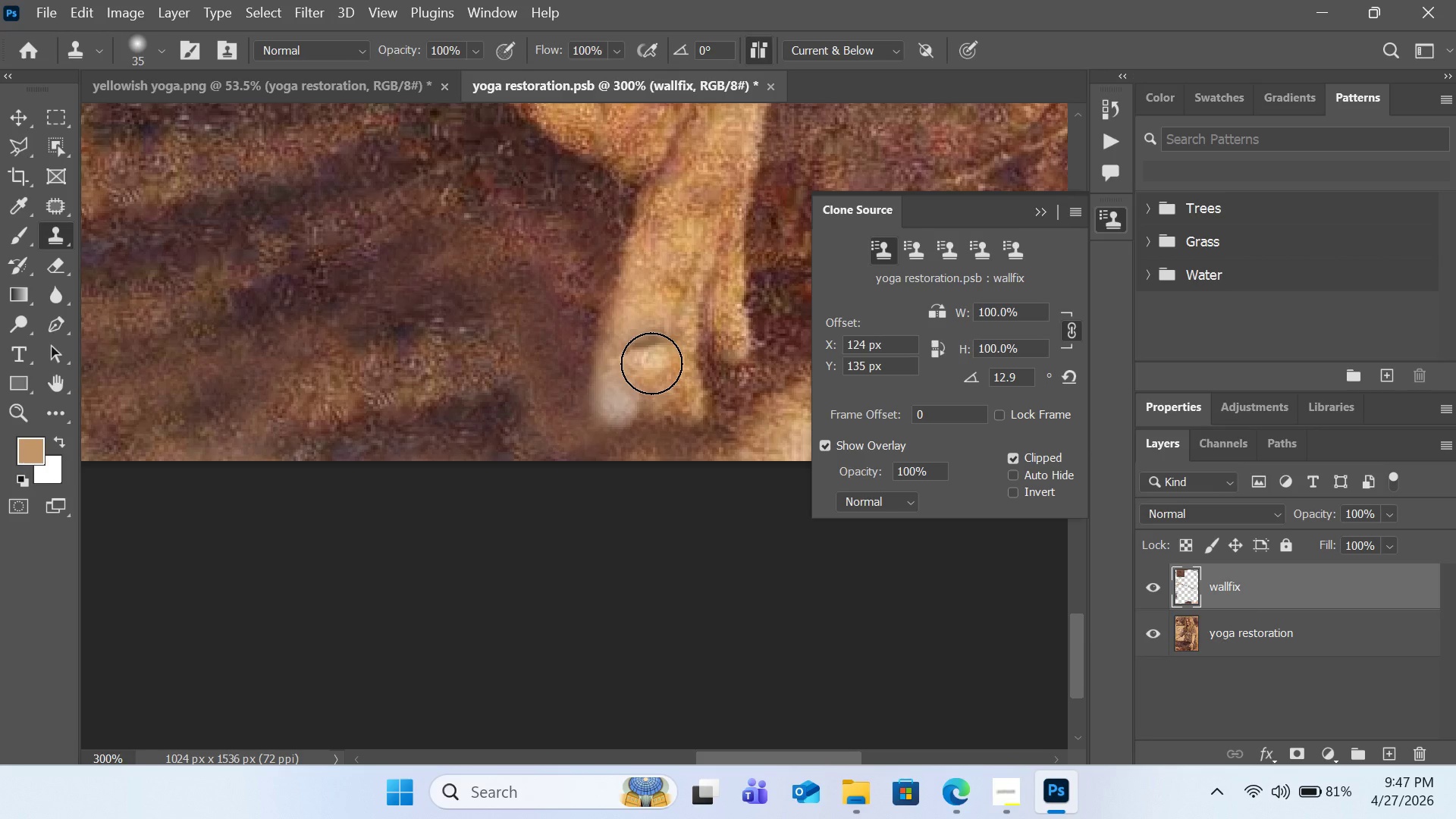 
wait(5.53)
 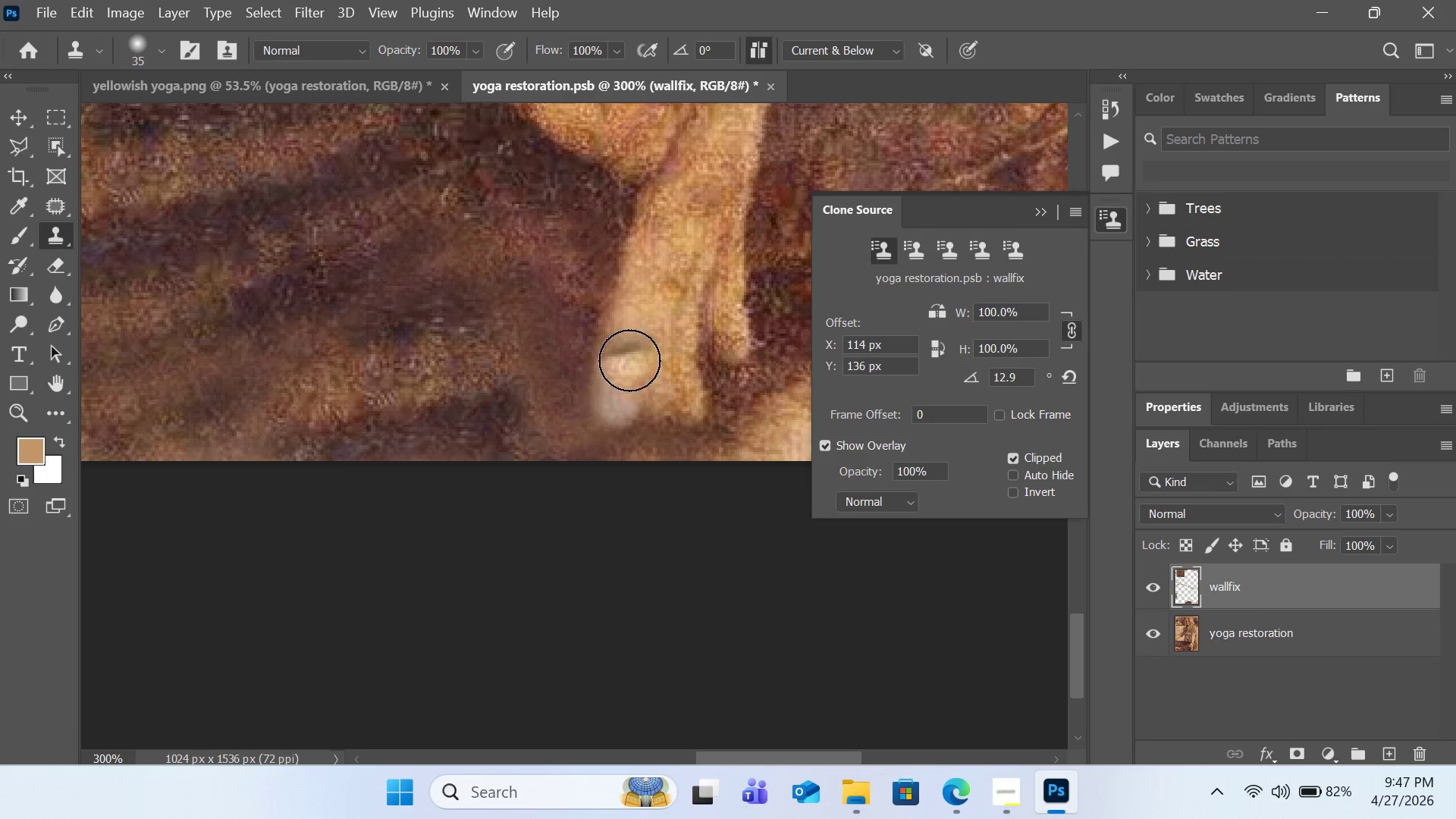 
hold_key(key=AltLeft, duration=10.7)
 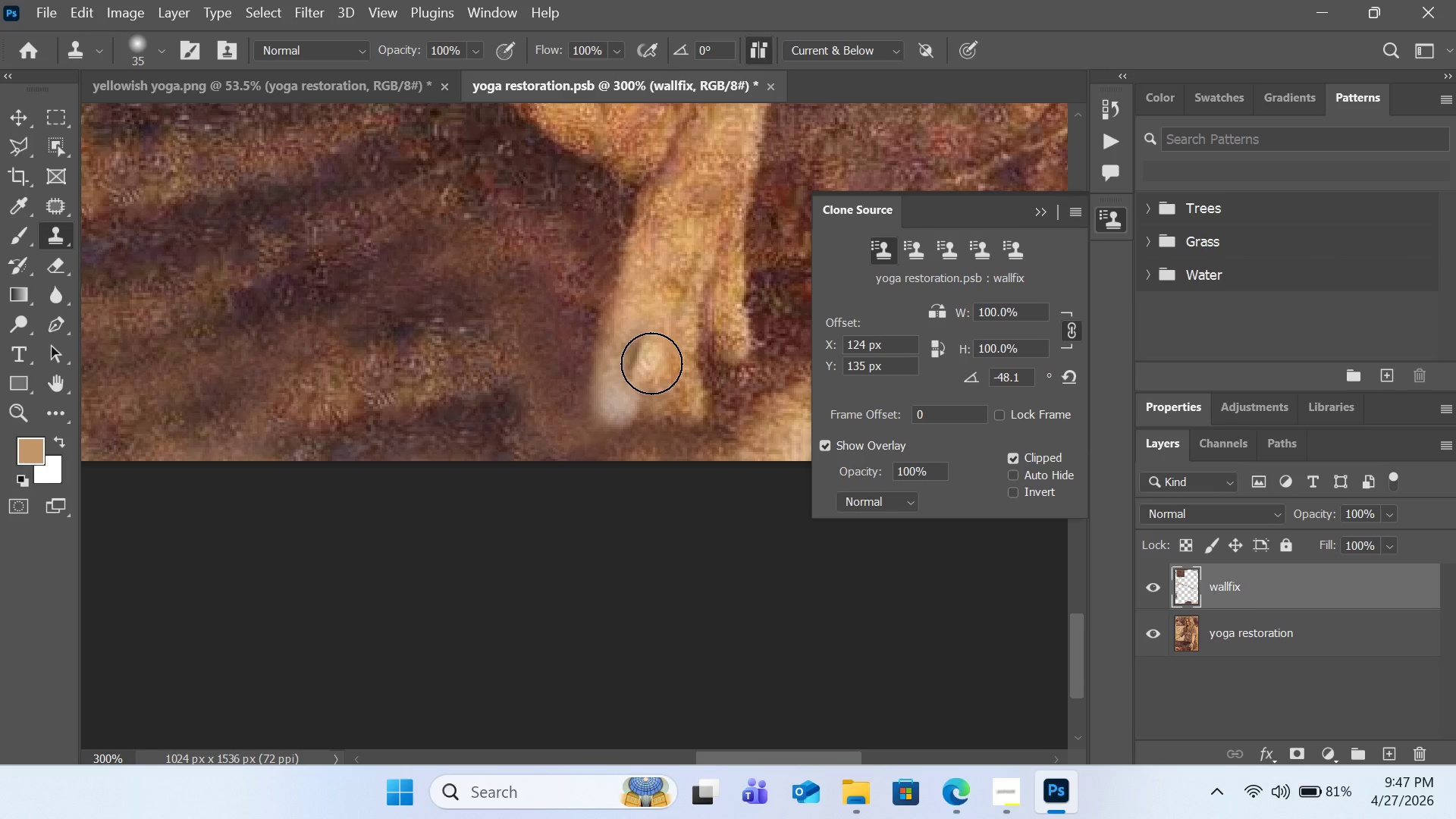 
hold_key(key=ShiftLeft, duration=10.5)
 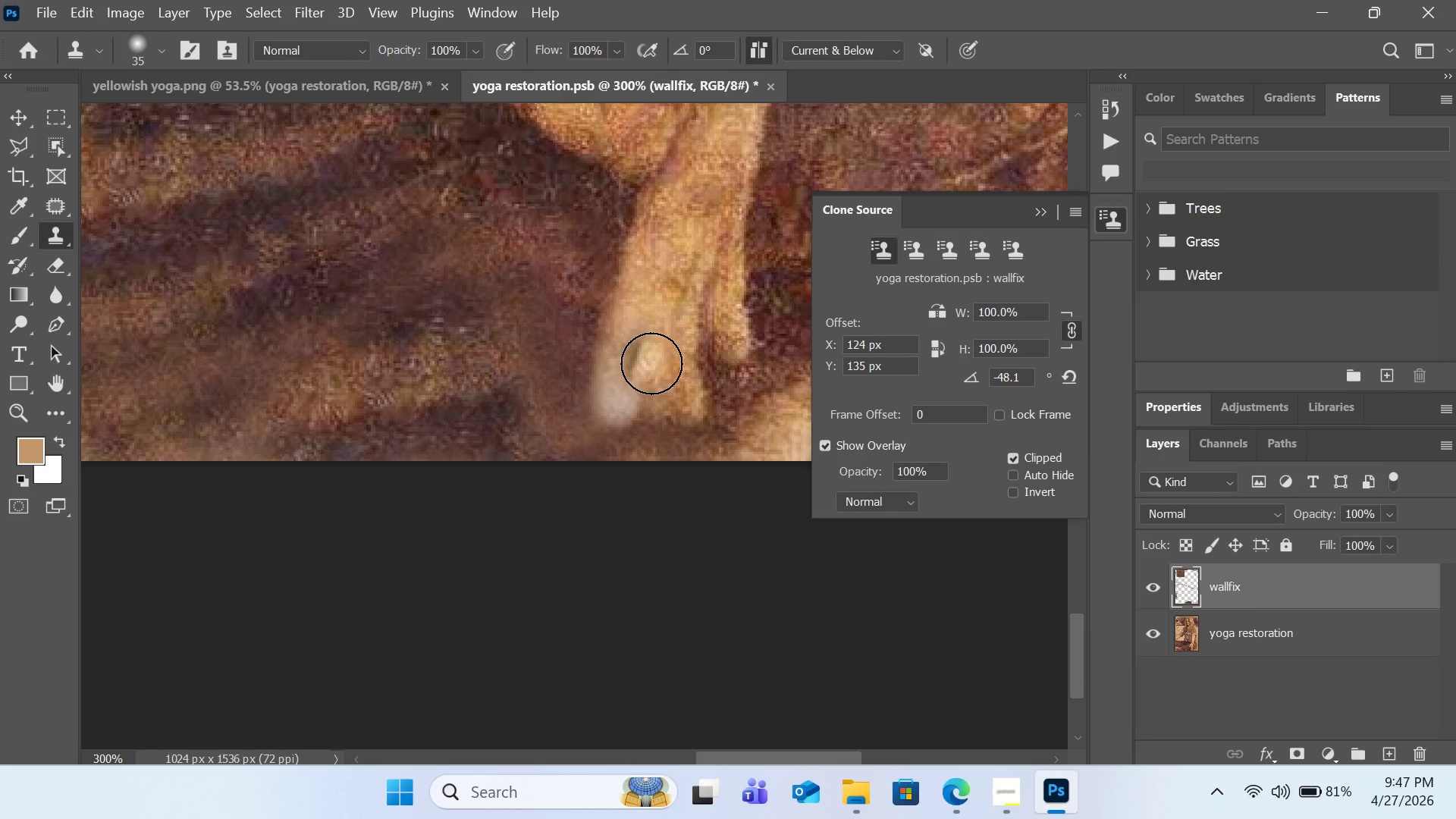 
hold_key(key=Comma, duration=1.5)
 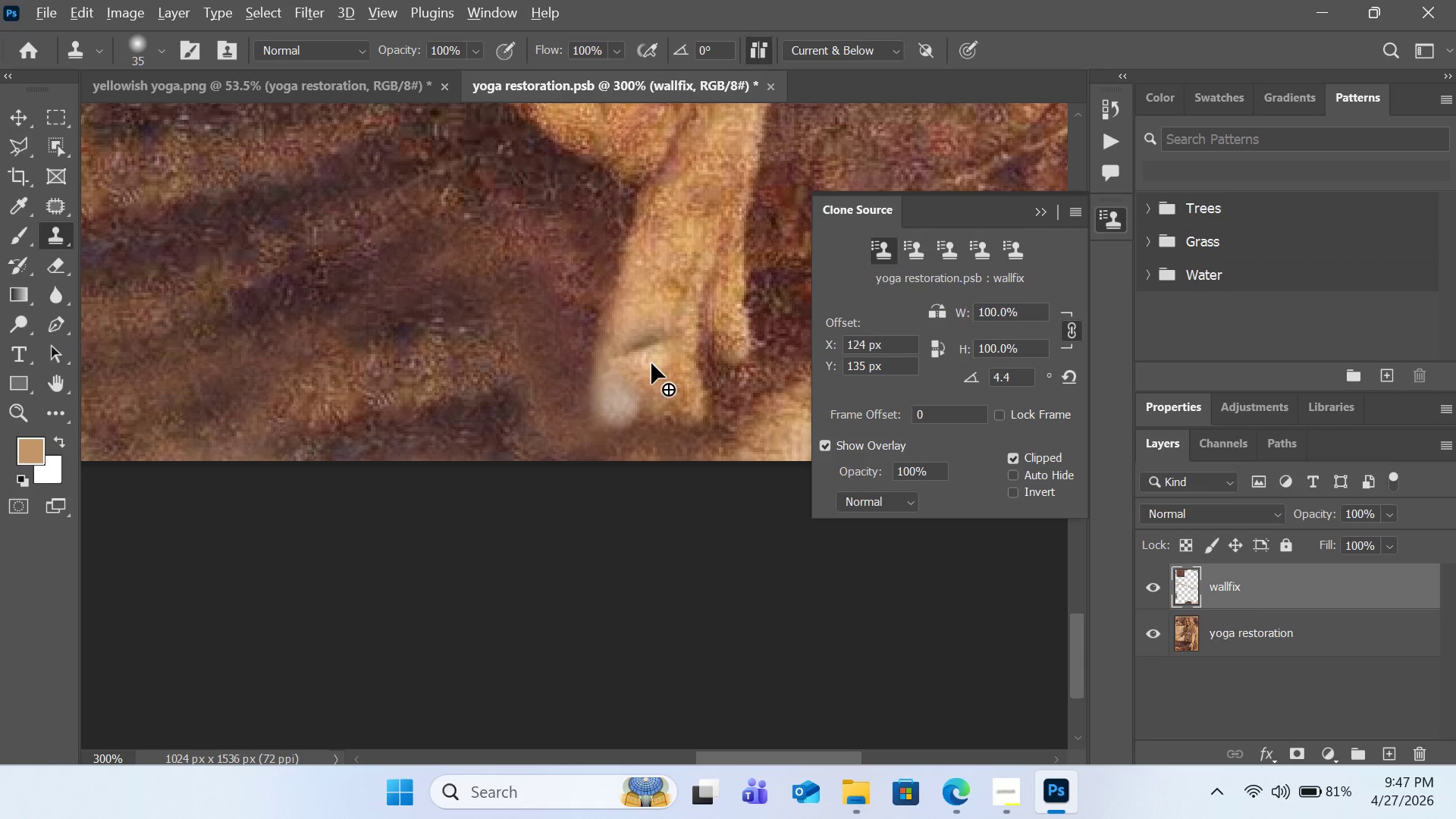 
hold_key(key=Comma, duration=1.52)
 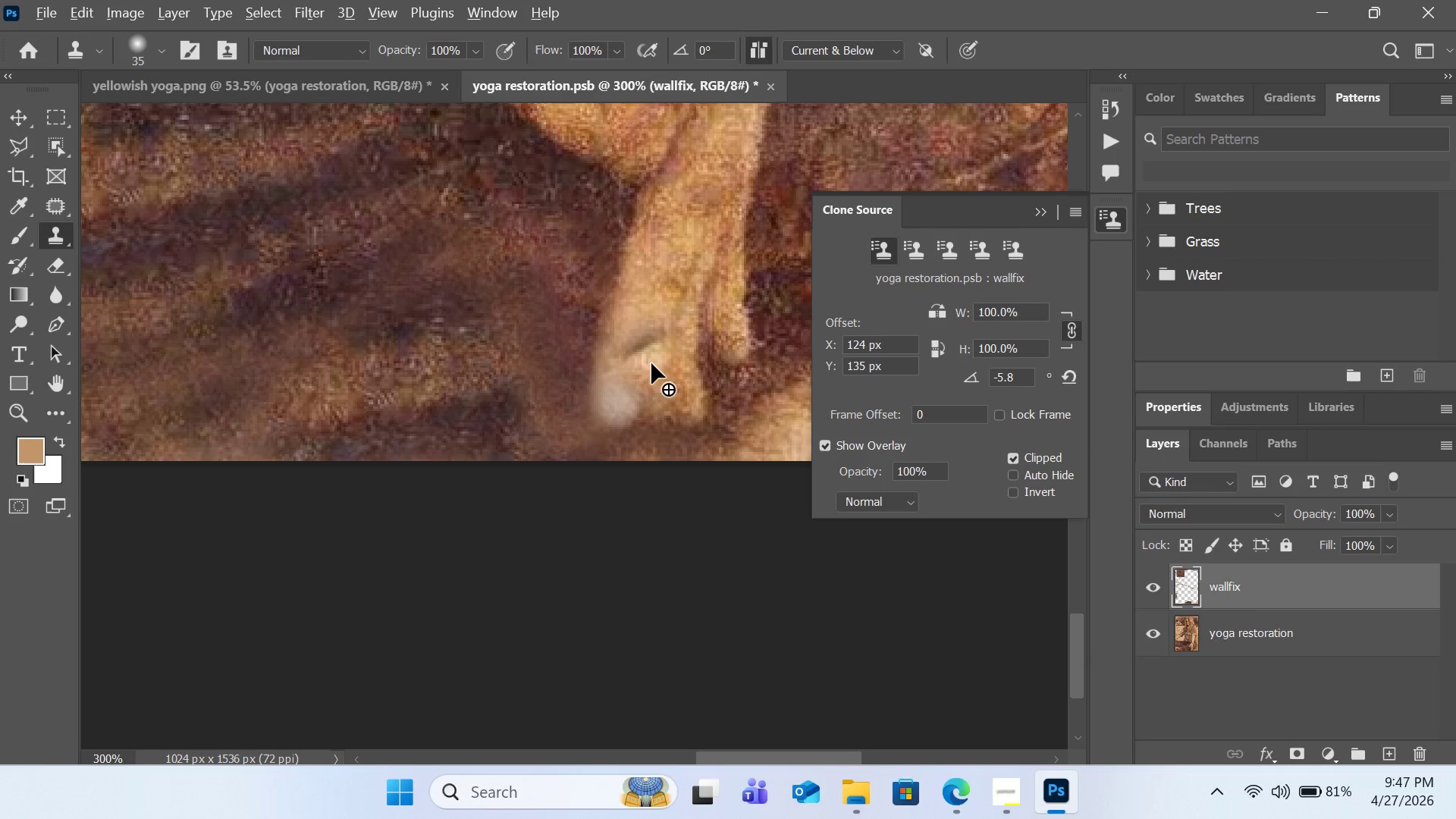 
hold_key(key=Comma, duration=1.52)
 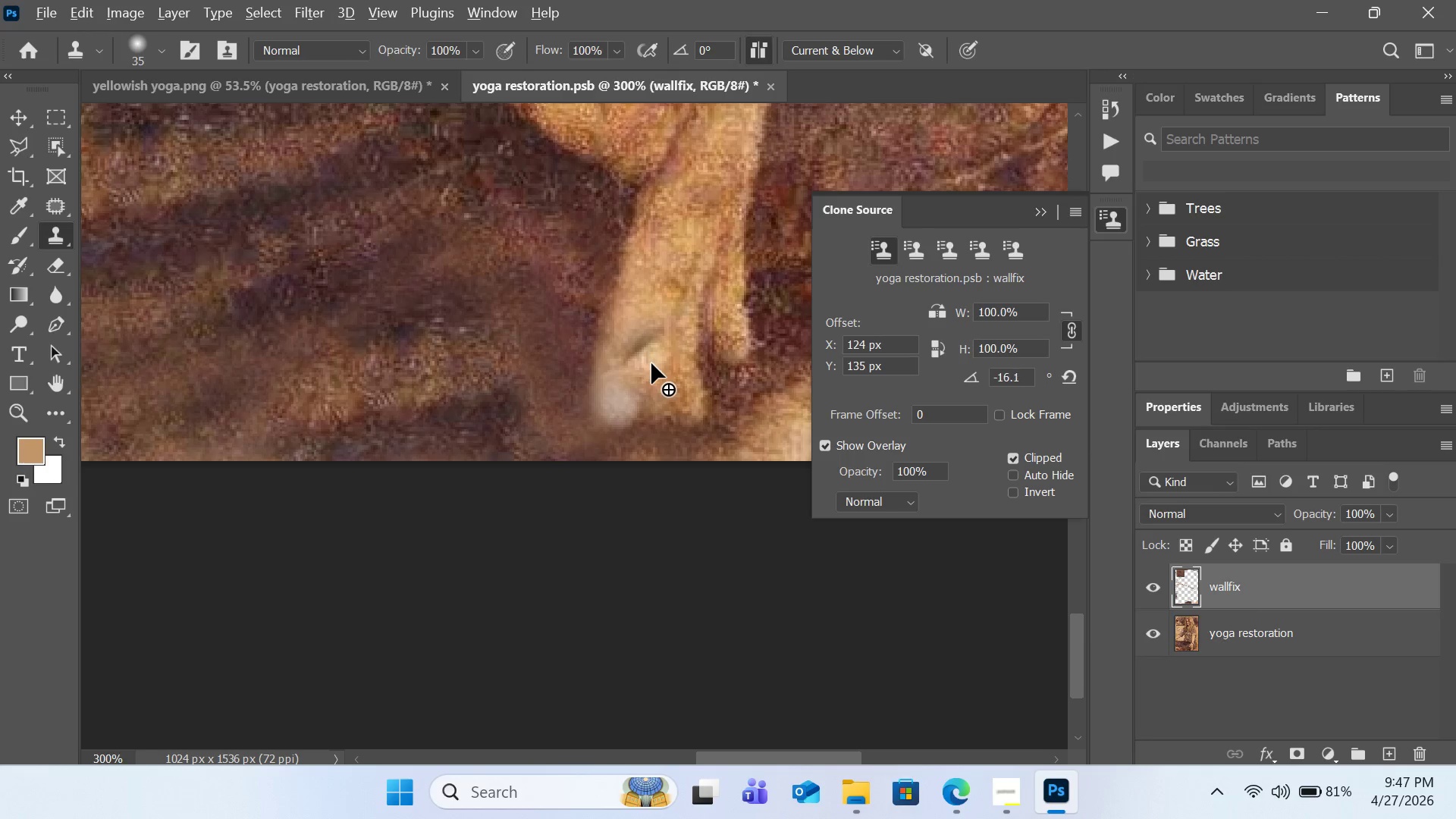 
hold_key(key=Comma, duration=1.51)
 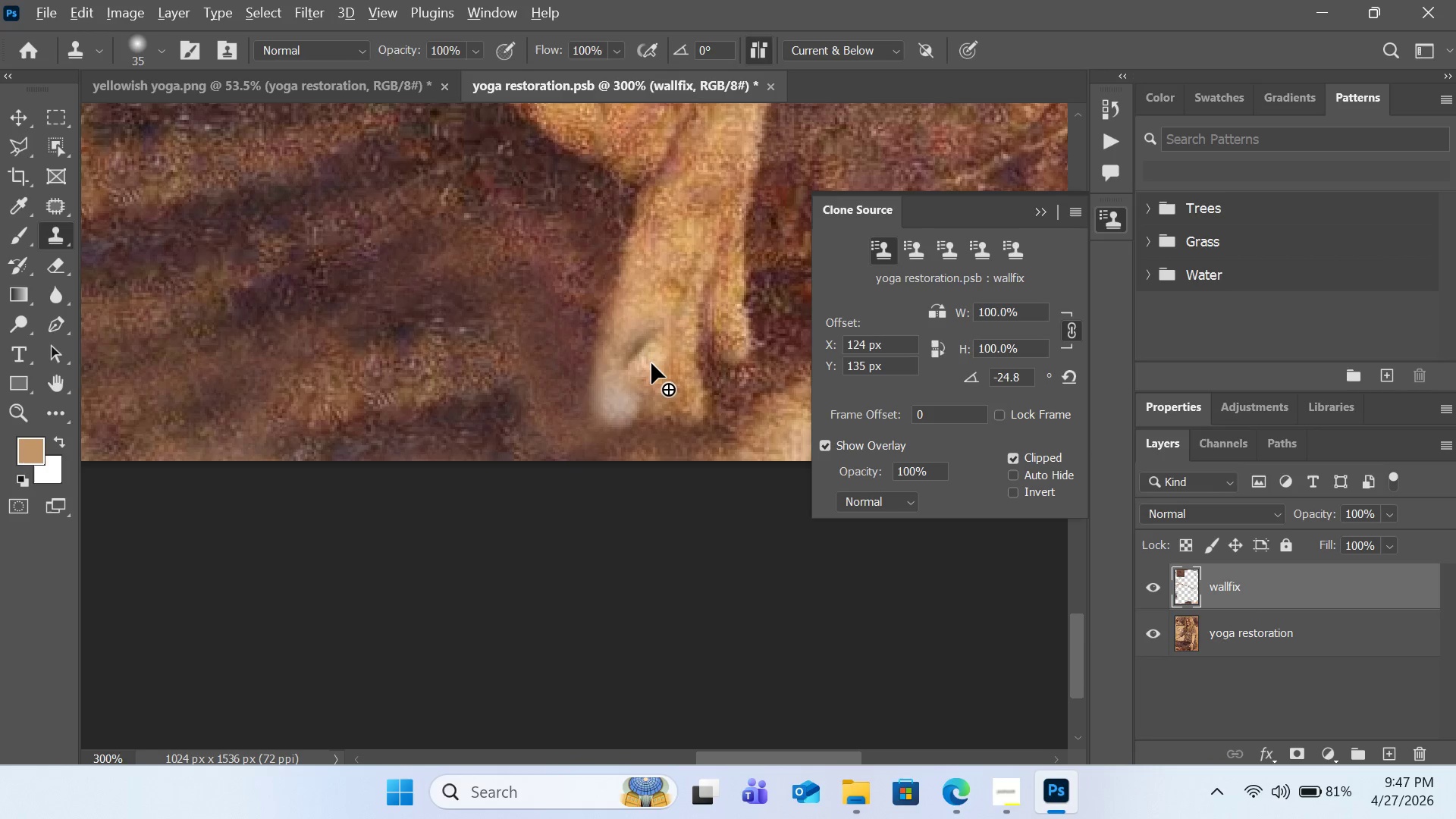 
hold_key(key=Comma, duration=1.52)
 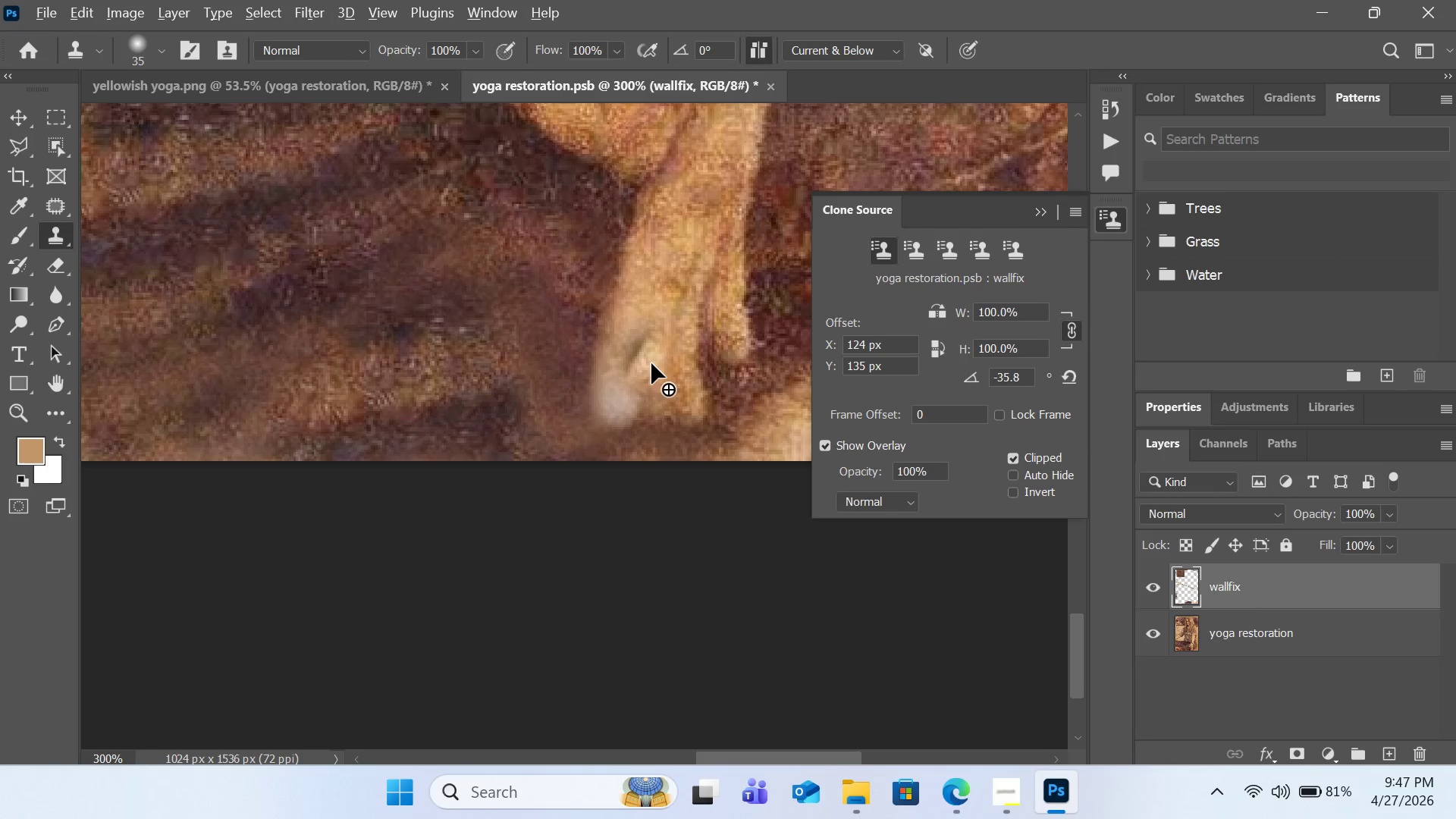 
hold_key(key=Comma, duration=1.5)
 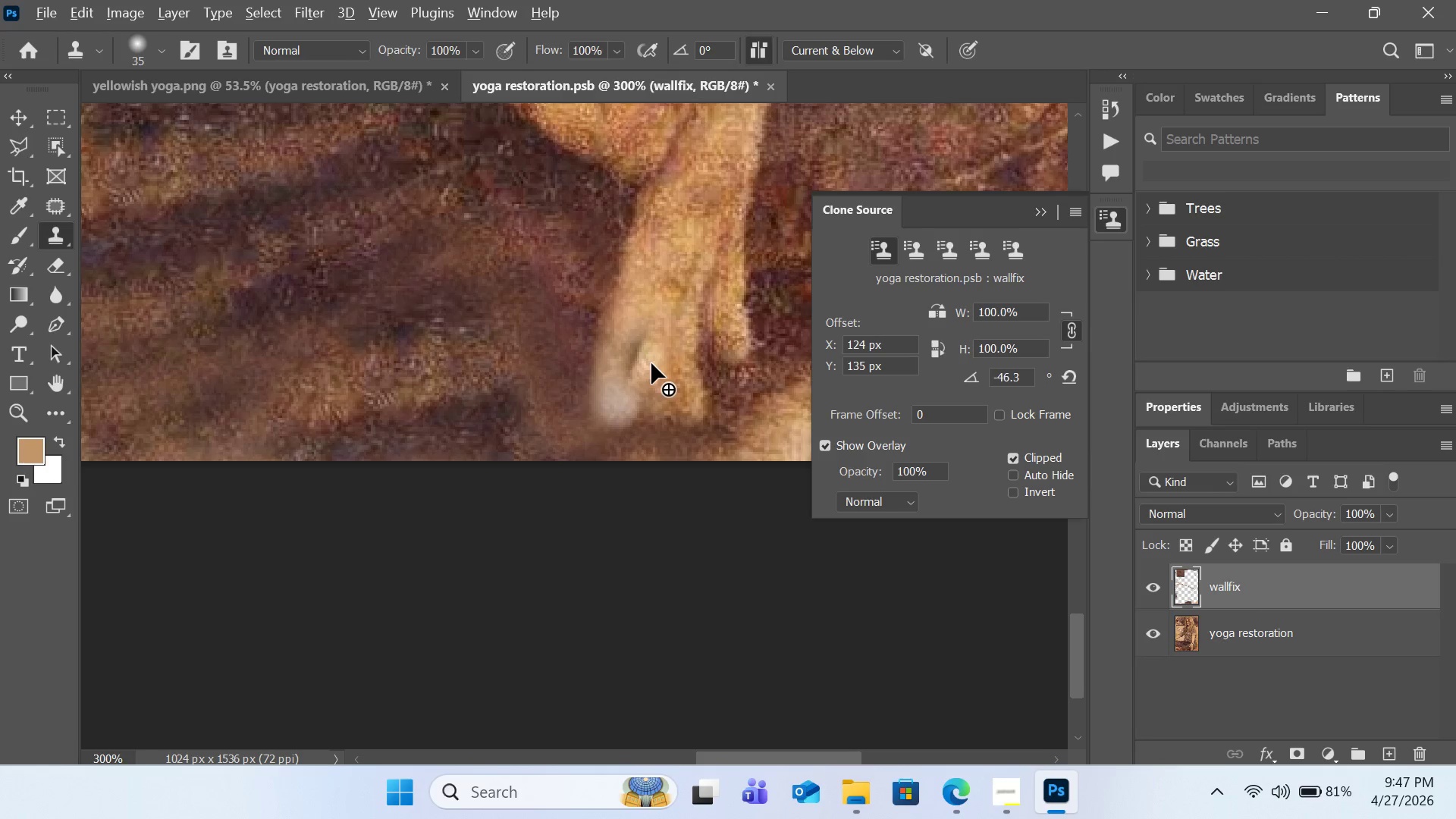 
hold_key(key=Comma, duration=0.84)
 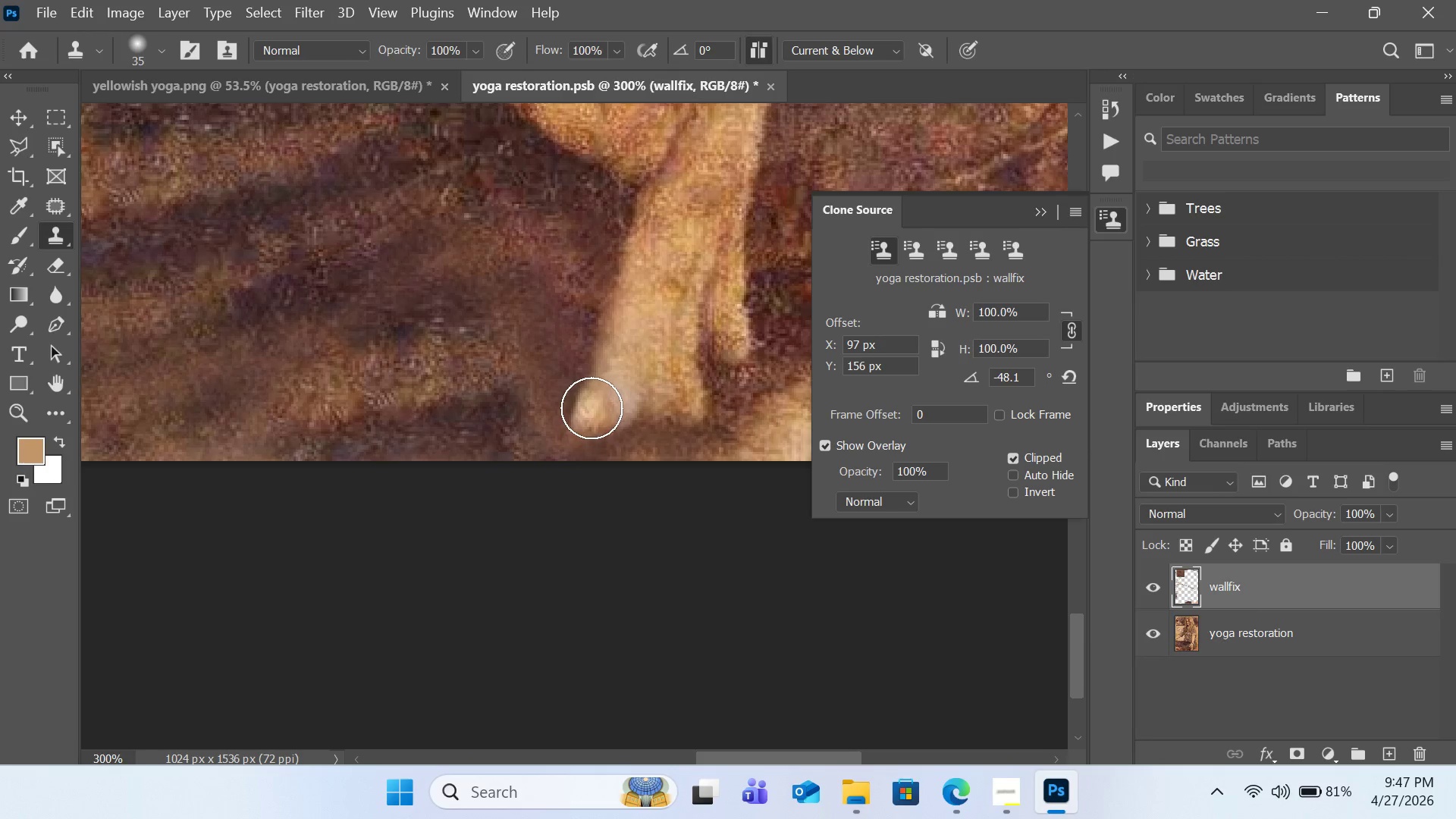 
scroll: coordinate [574, 406], scroll_direction: up, amount: 6.0
 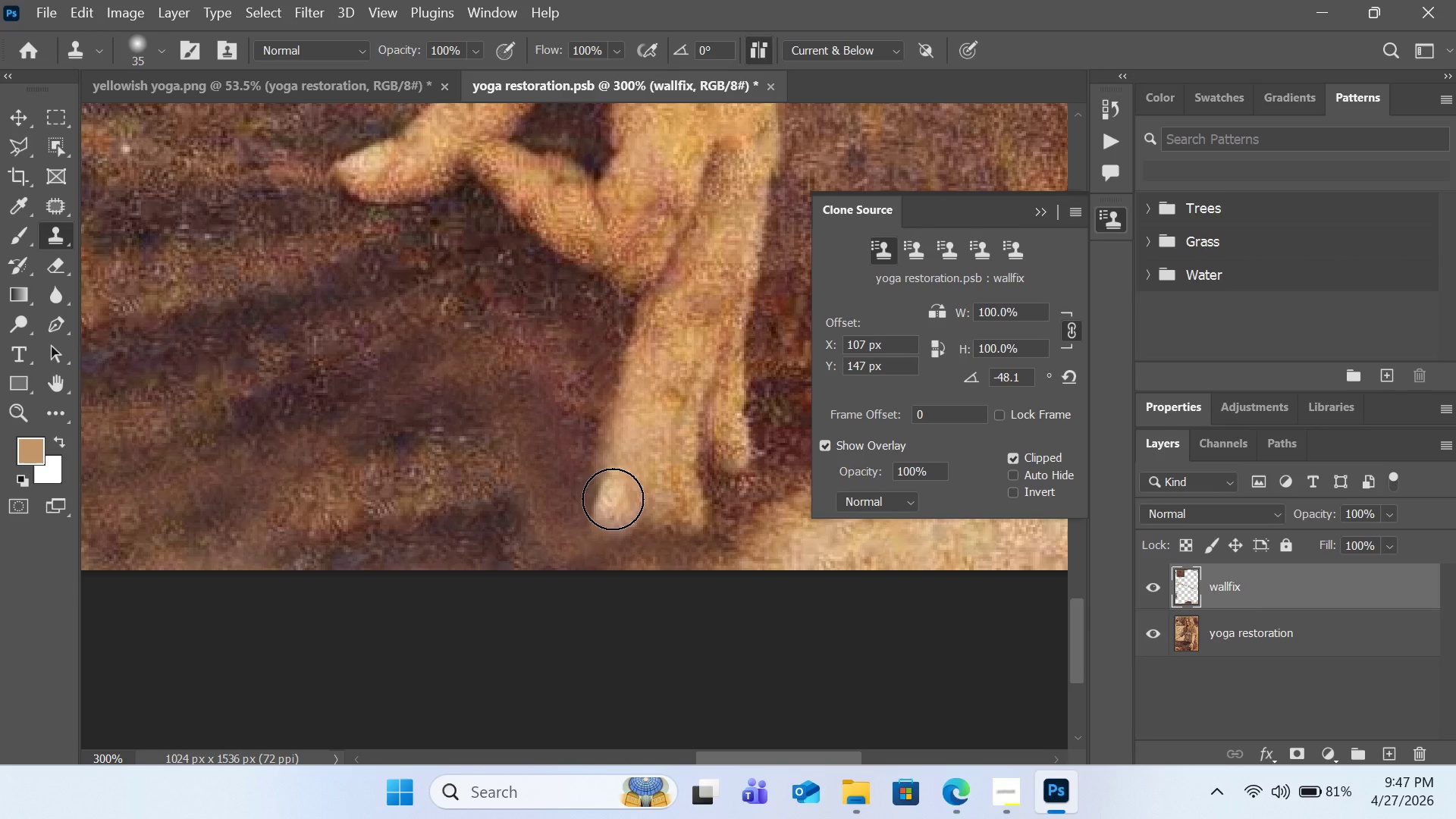 
wait(8.58)
 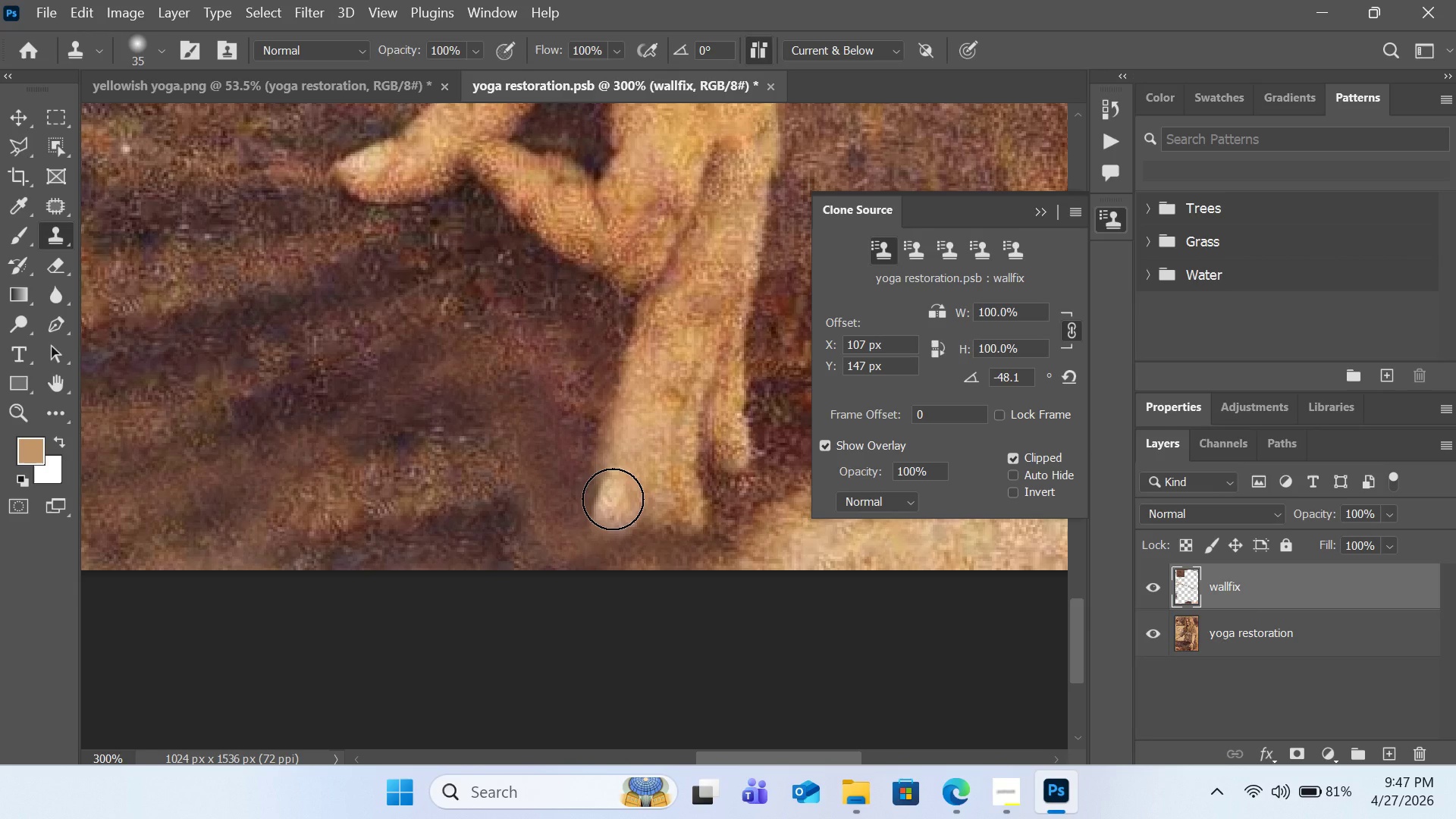 
hold_key(key=AltLeft, duration=5.36)
 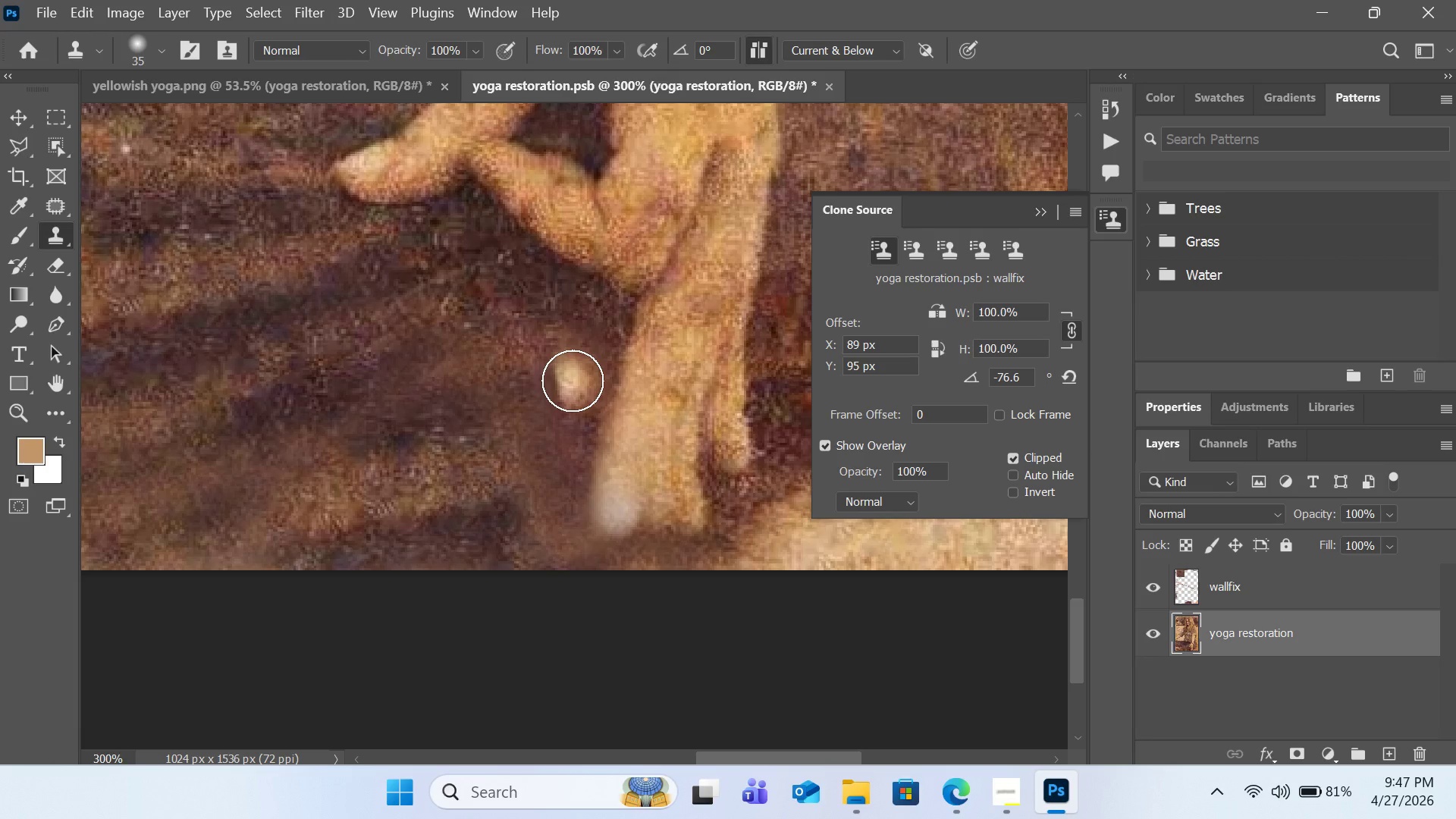 
hold_key(key=ShiftLeft, duration=5.22)
 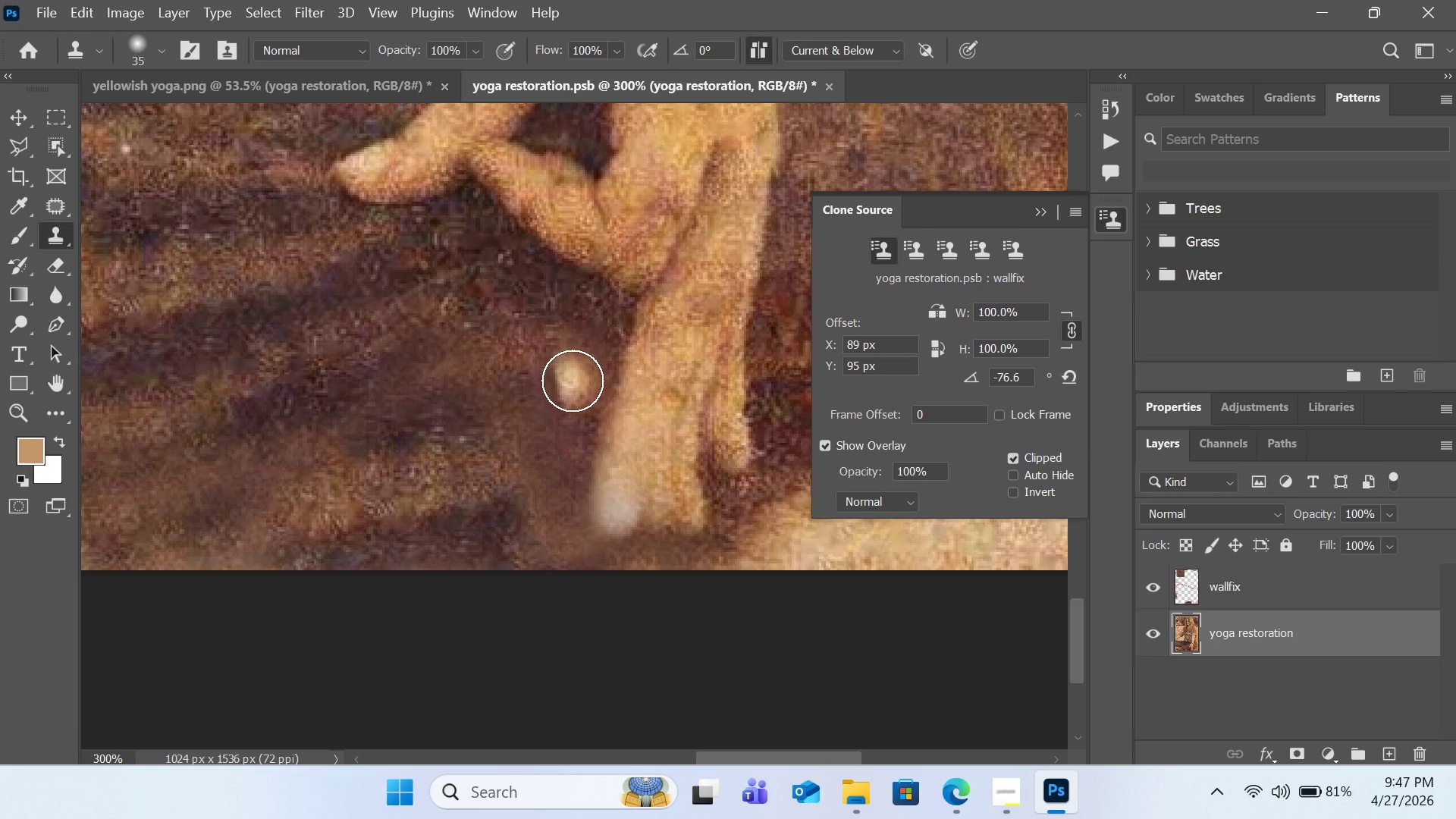 
hold_key(key=Comma, duration=1.5)
 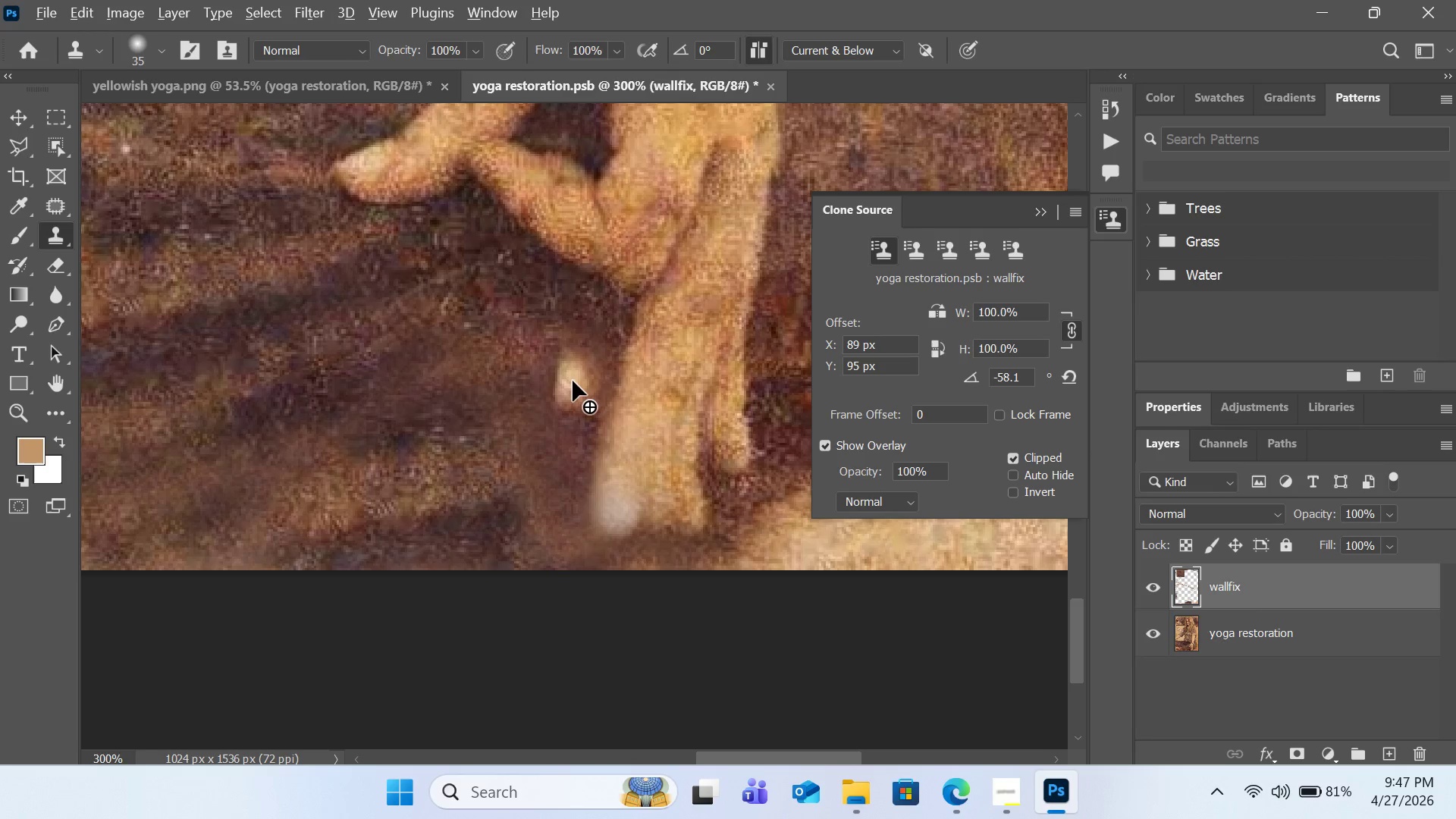 
hold_key(key=Comma, duration=1.52)
 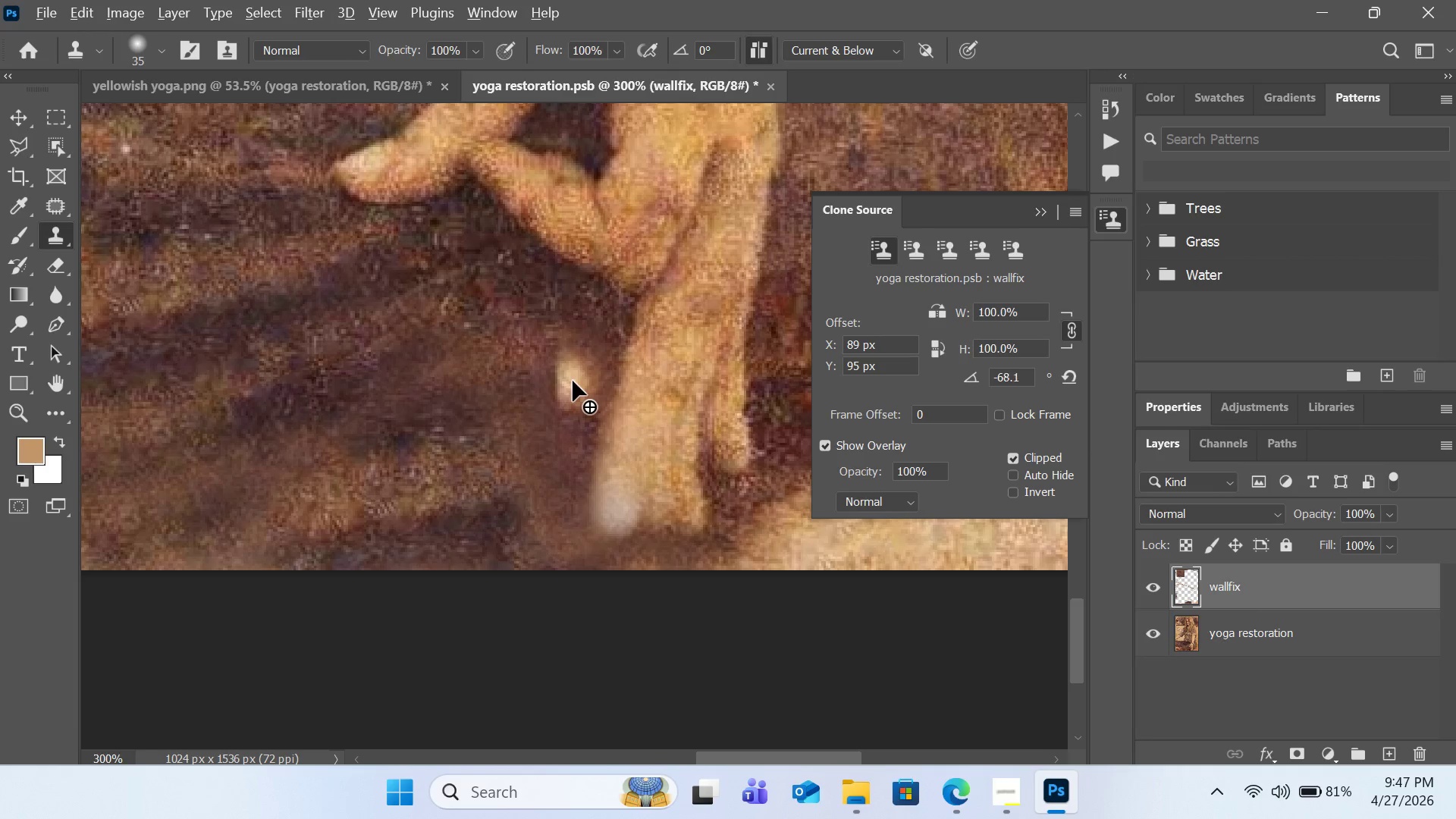 
hold_key(key=Comma, duration=1.5)
 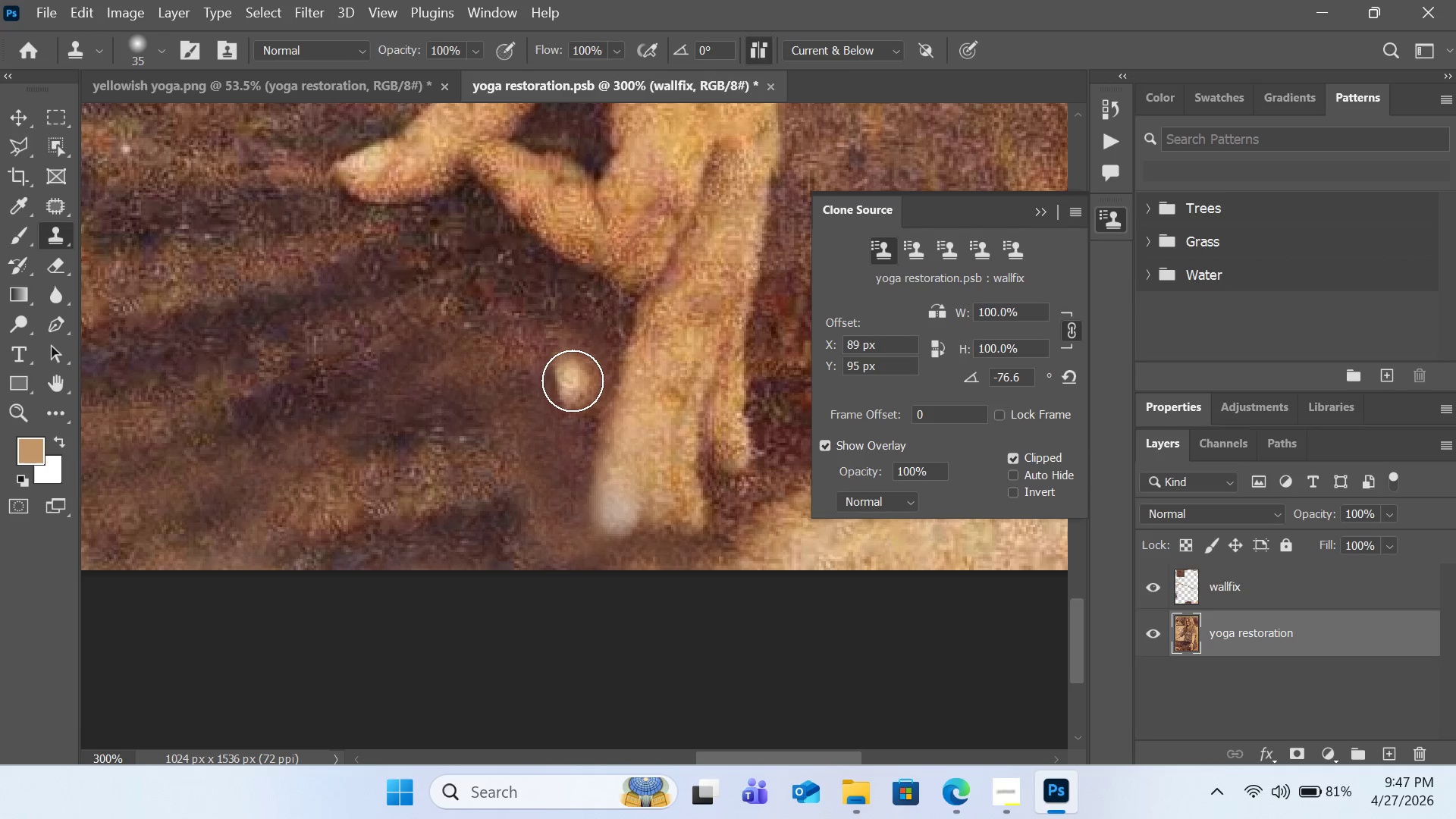 
hold_key(key=Comma, duration=0.44)
 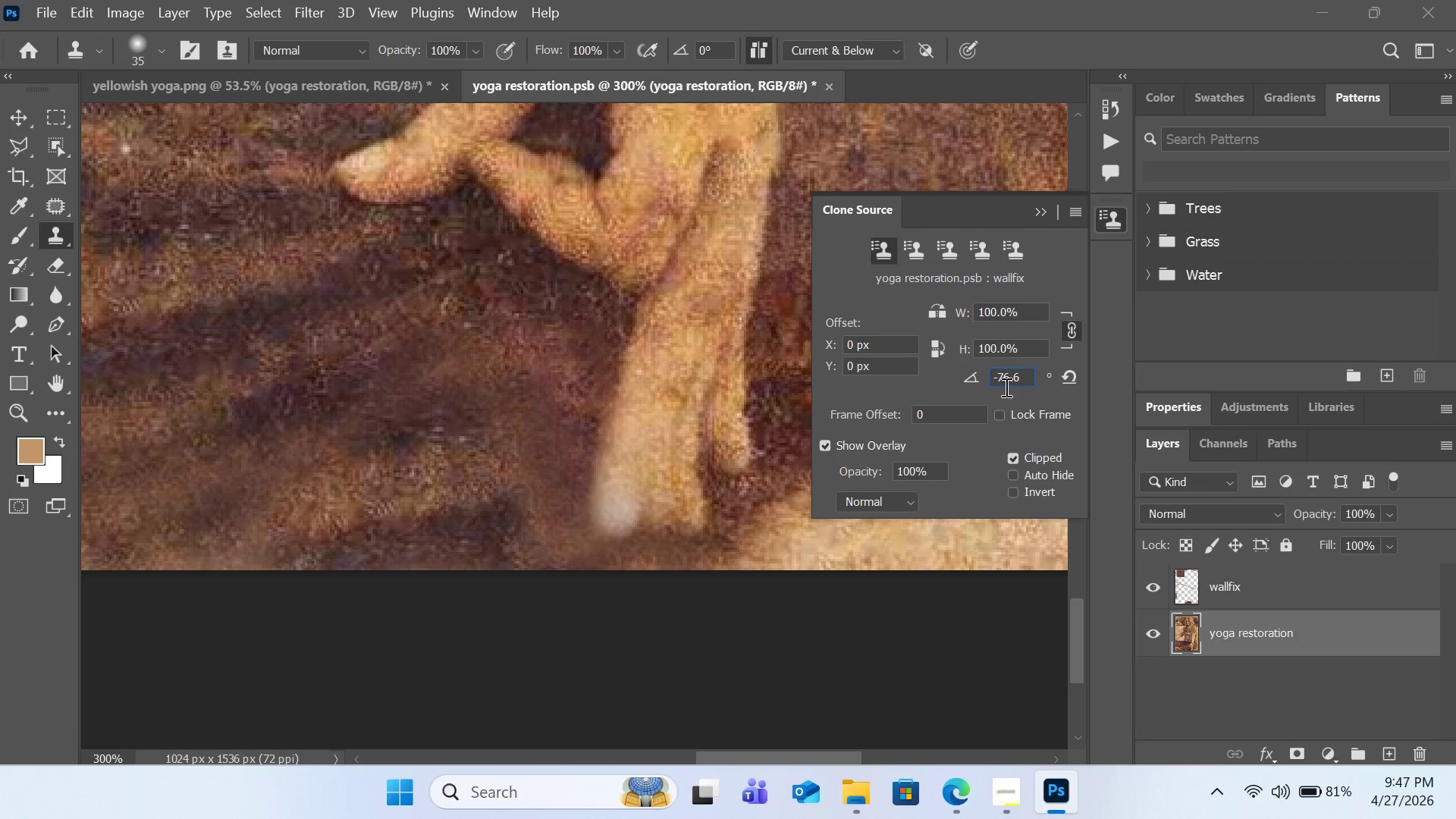 
key(Backspace)
key(Backspace)
type(150)
 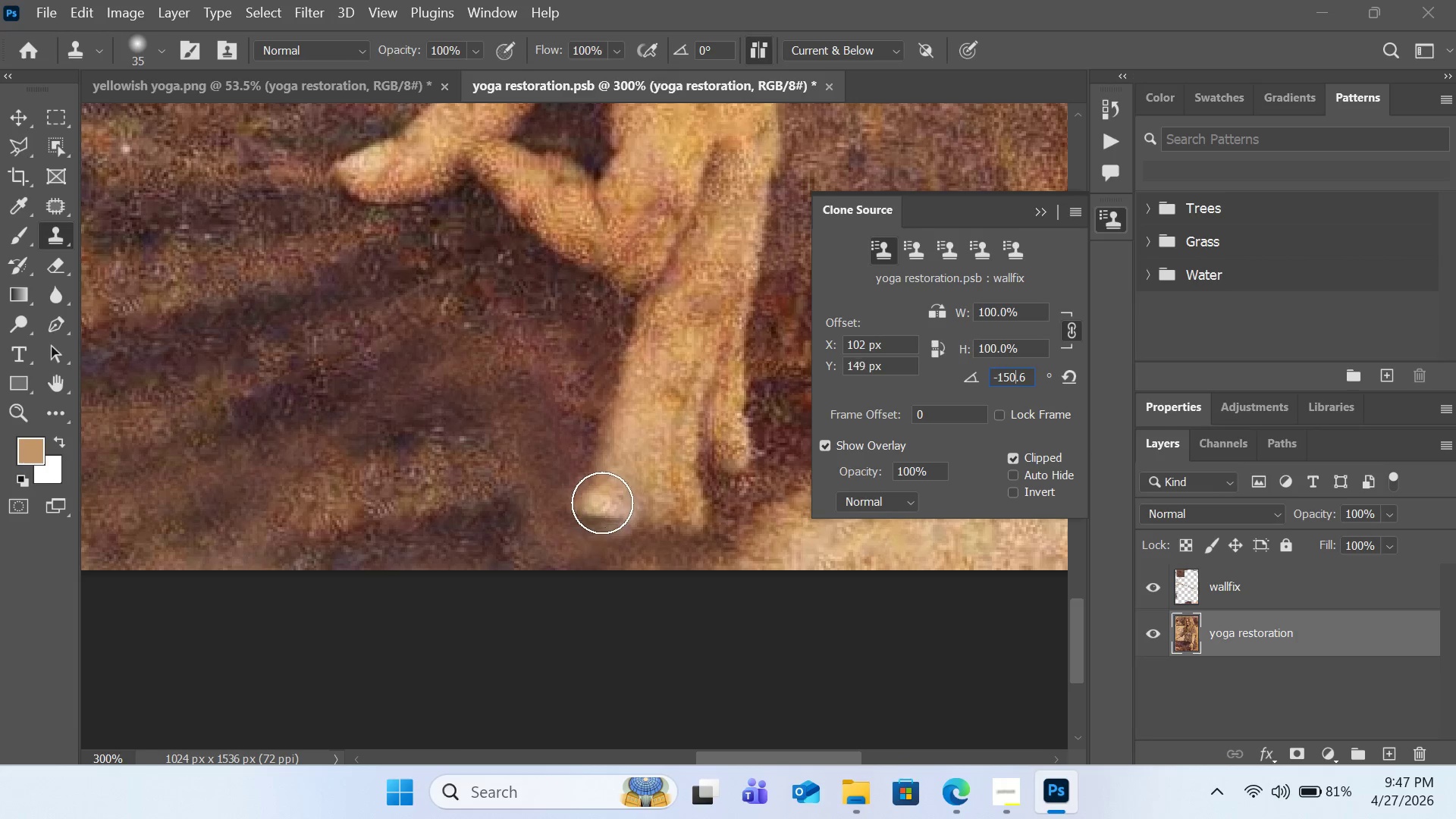 
wait(8.5)
 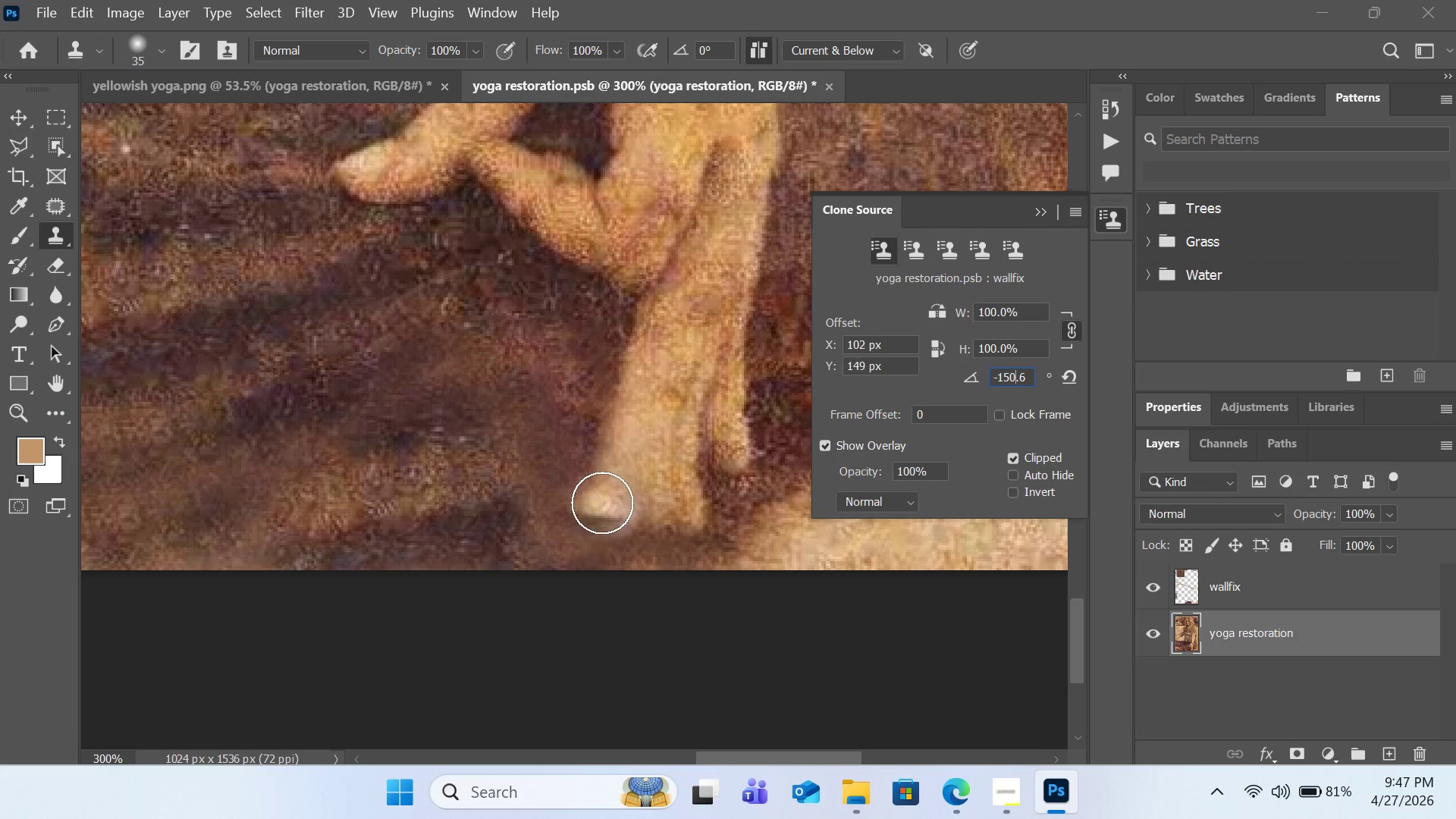 
key(Backspace)
key(Backspace)
type(2)
key(Backspace)
key(Backspace)
type(200)
 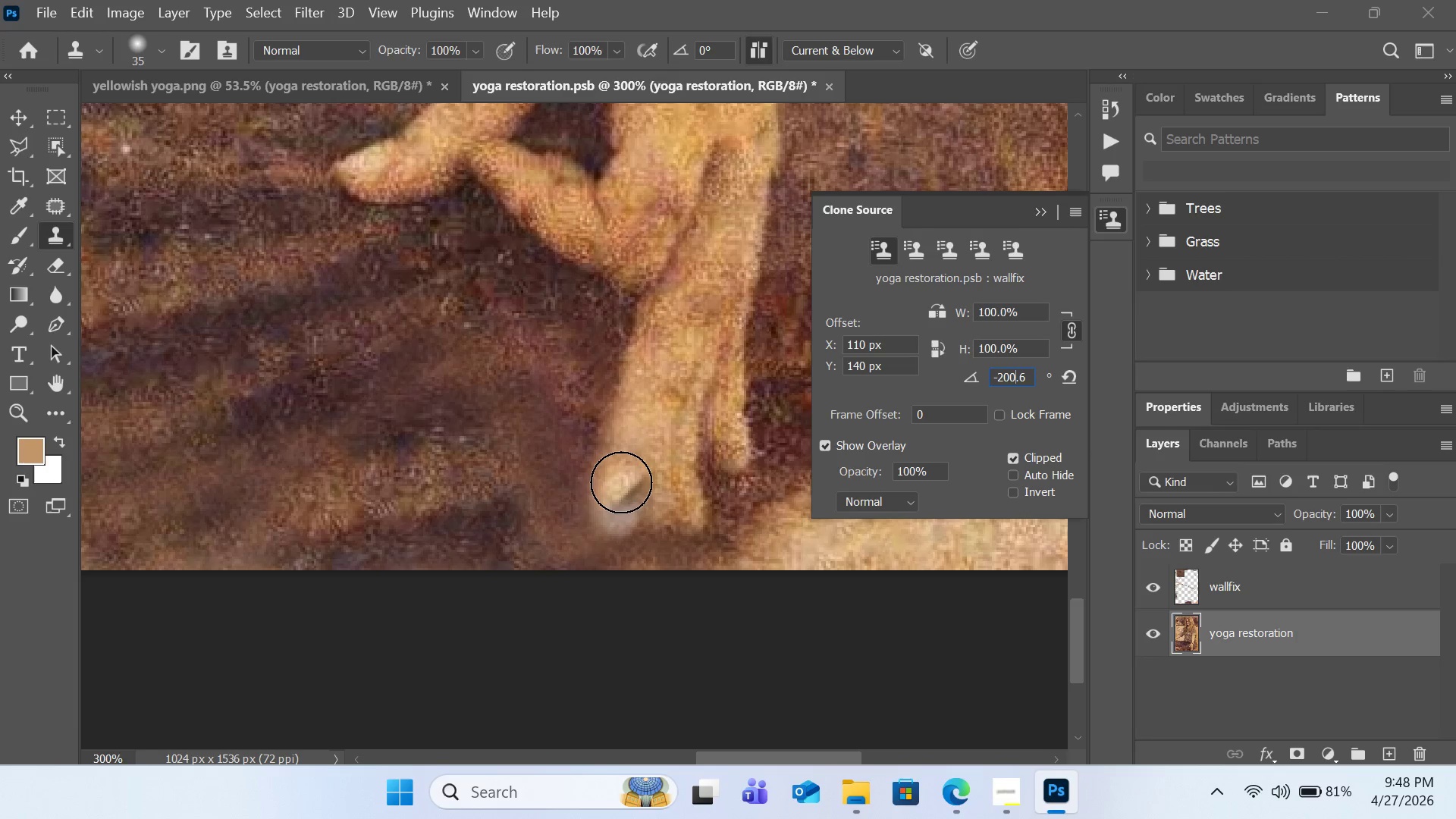 
wait(6.28)
 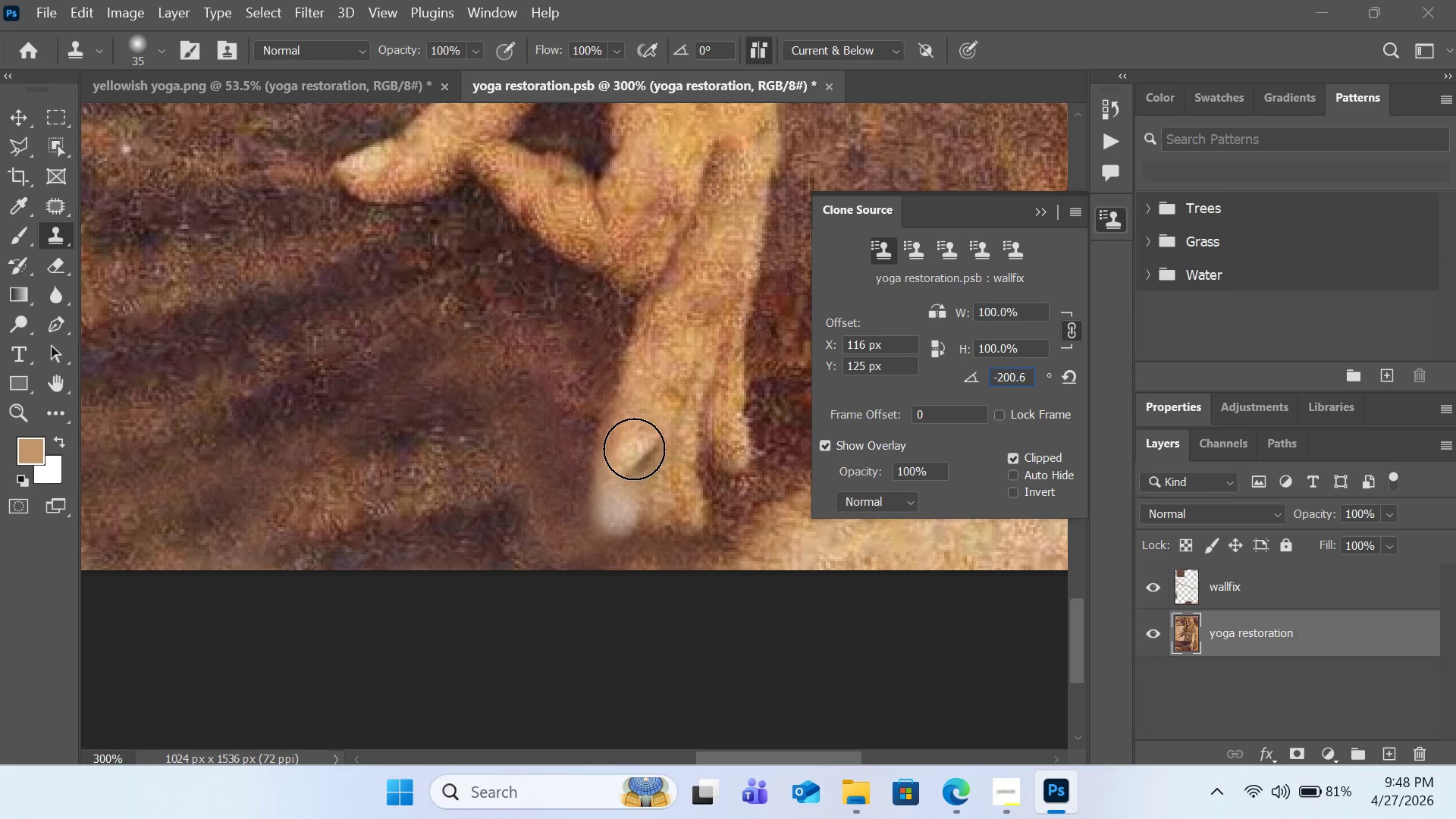 
key(Backspace)
type(50)
key(Backspace)
key(Backspace)
type(5)
key(Backspace)
key(Backspace)
type(50)
 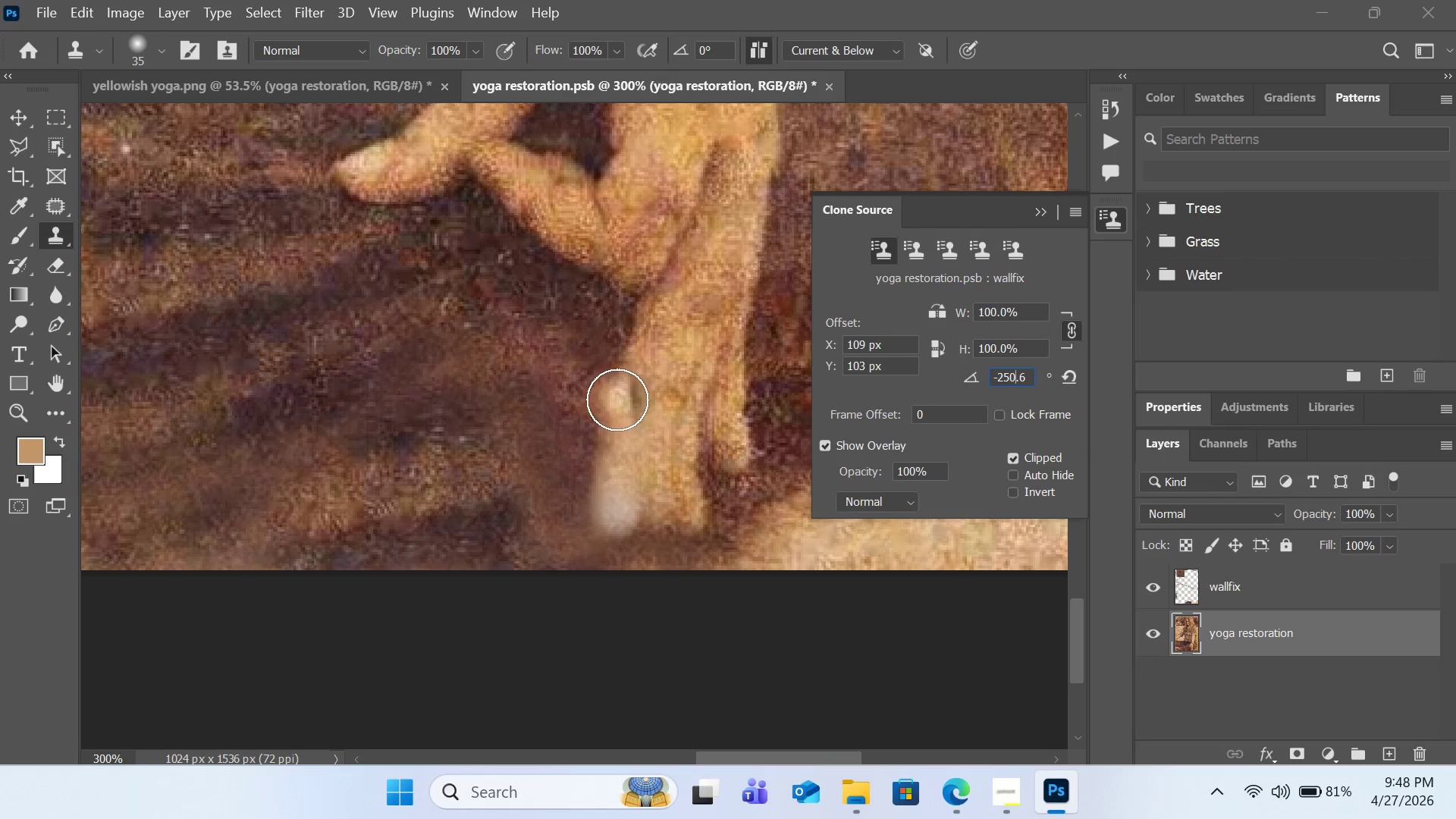 
wait(11.89)
 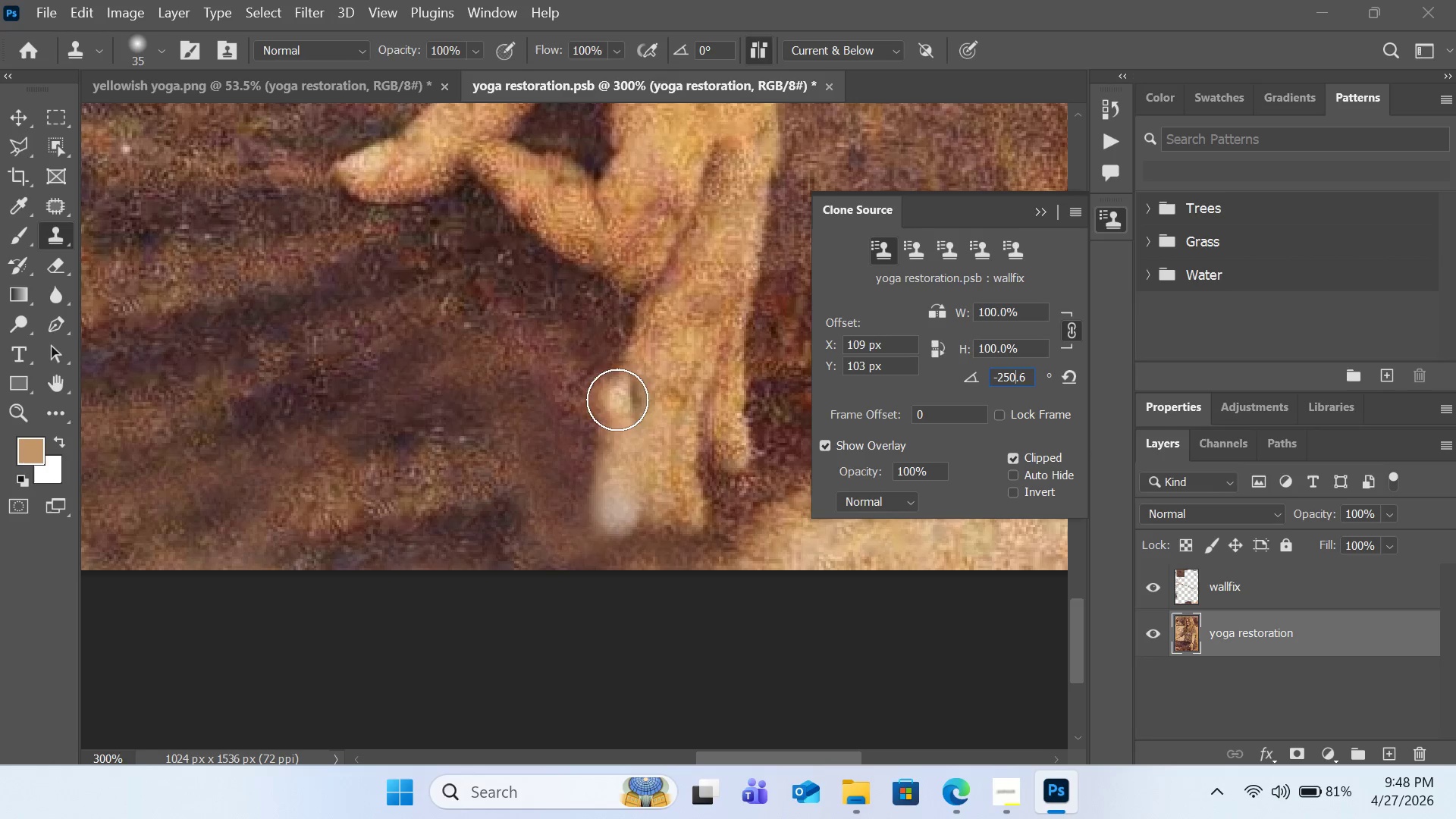 
hold_key(key=AltLeft, duration=0.36)
 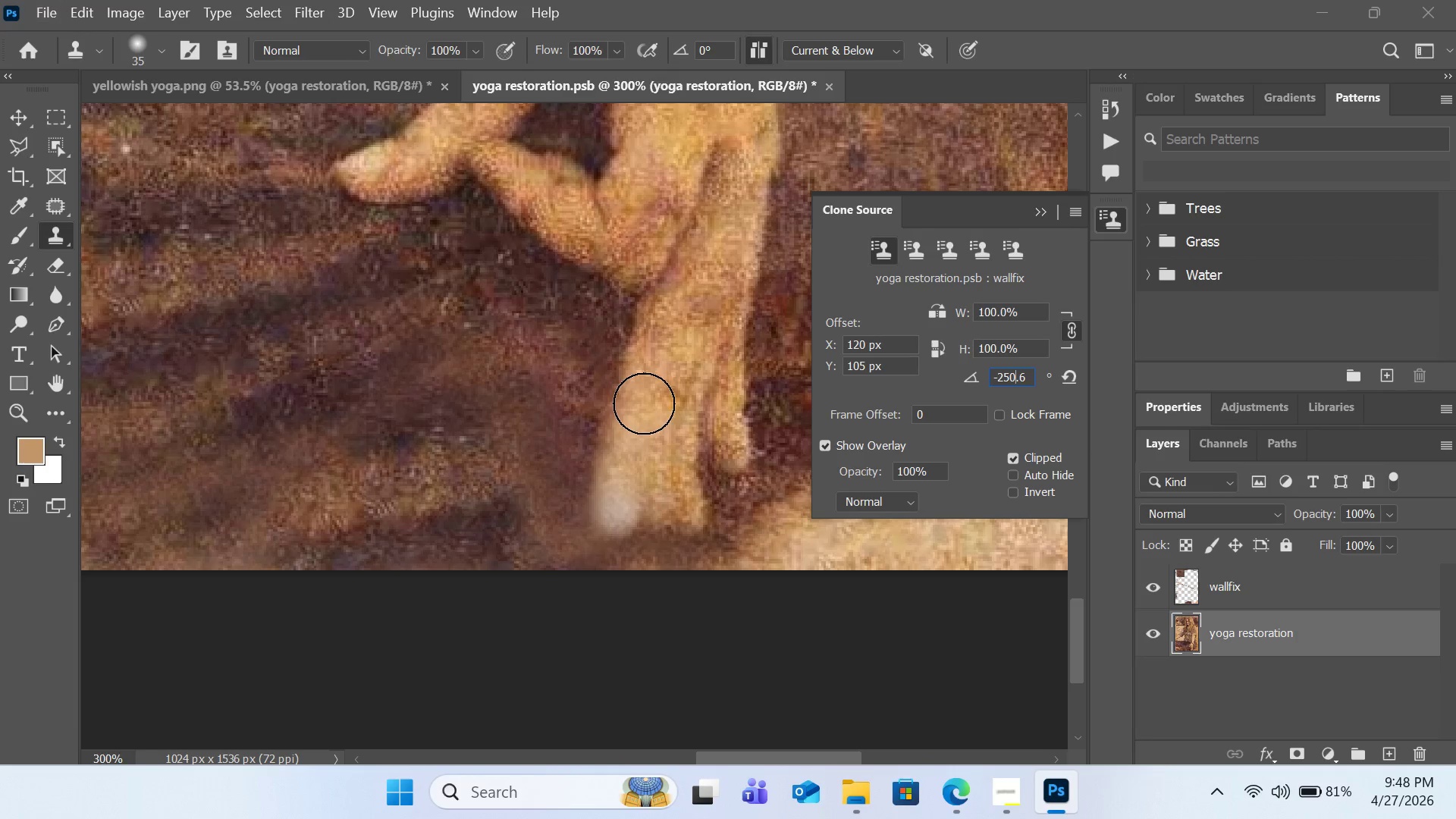 
hold_key(key=AltLeft, duration=3.61)
 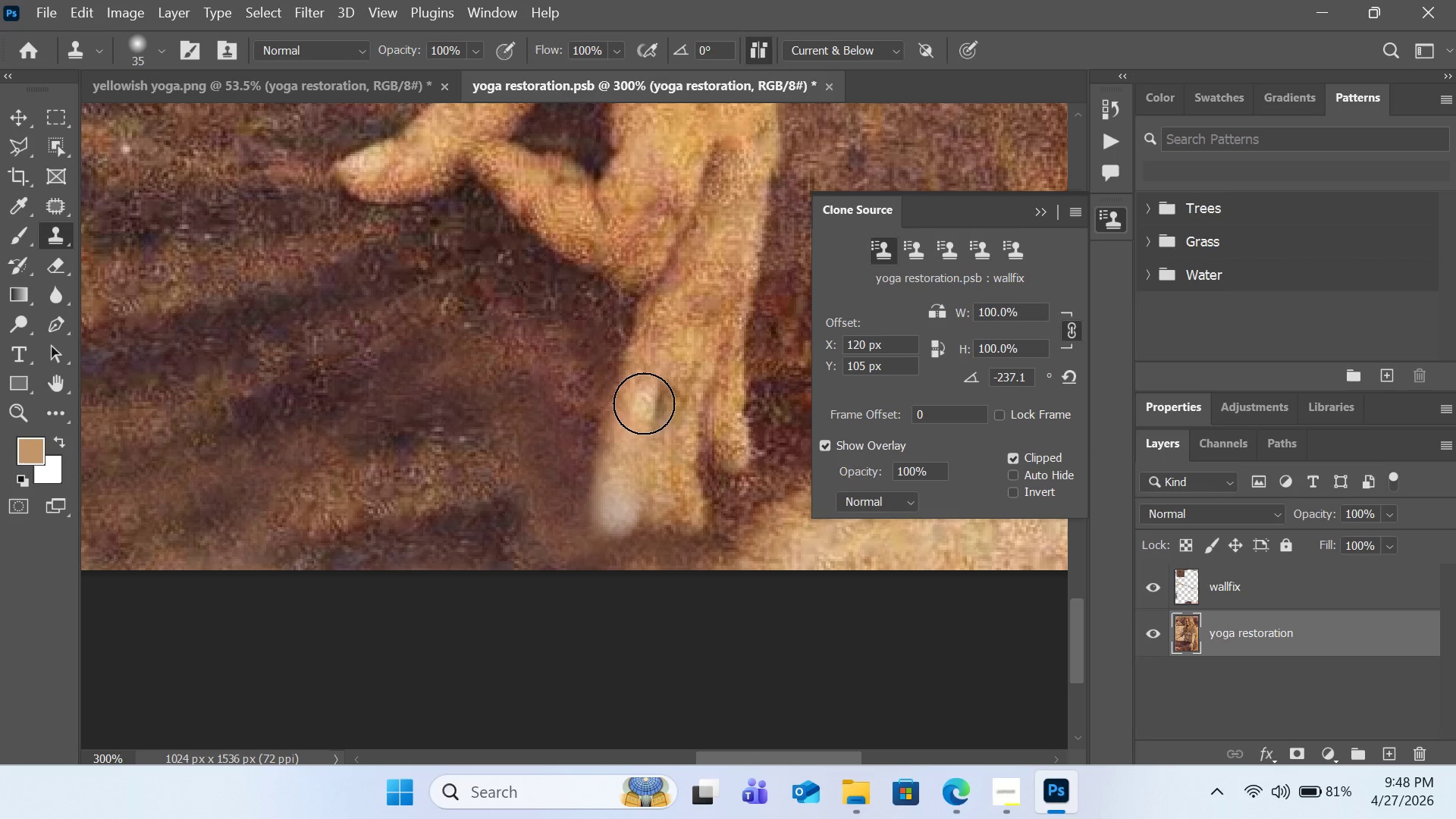 
hold_key(key=ShiftLeft, duration=3.53)
 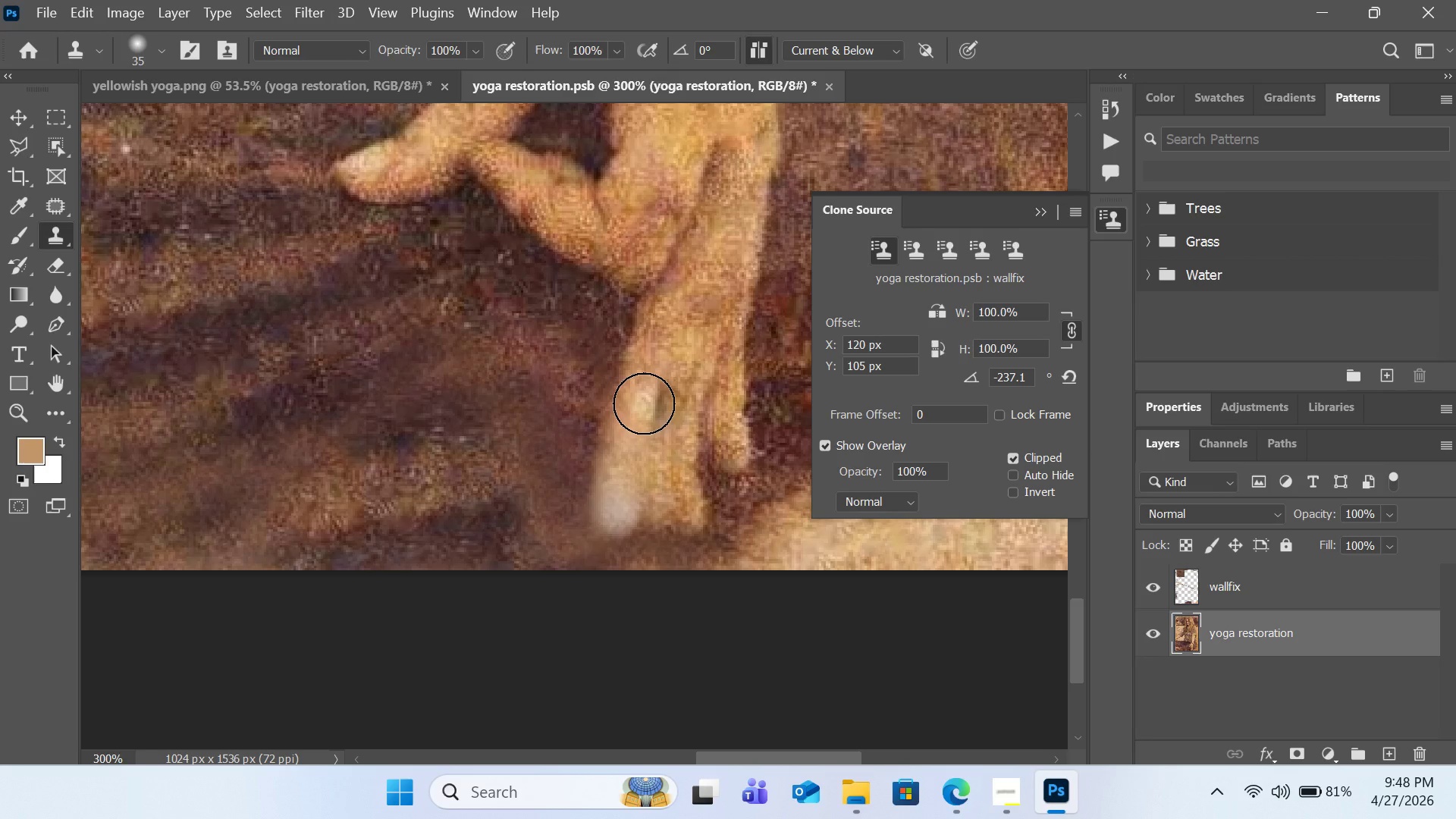 
hold_key(key=Period, duration=1.51)
 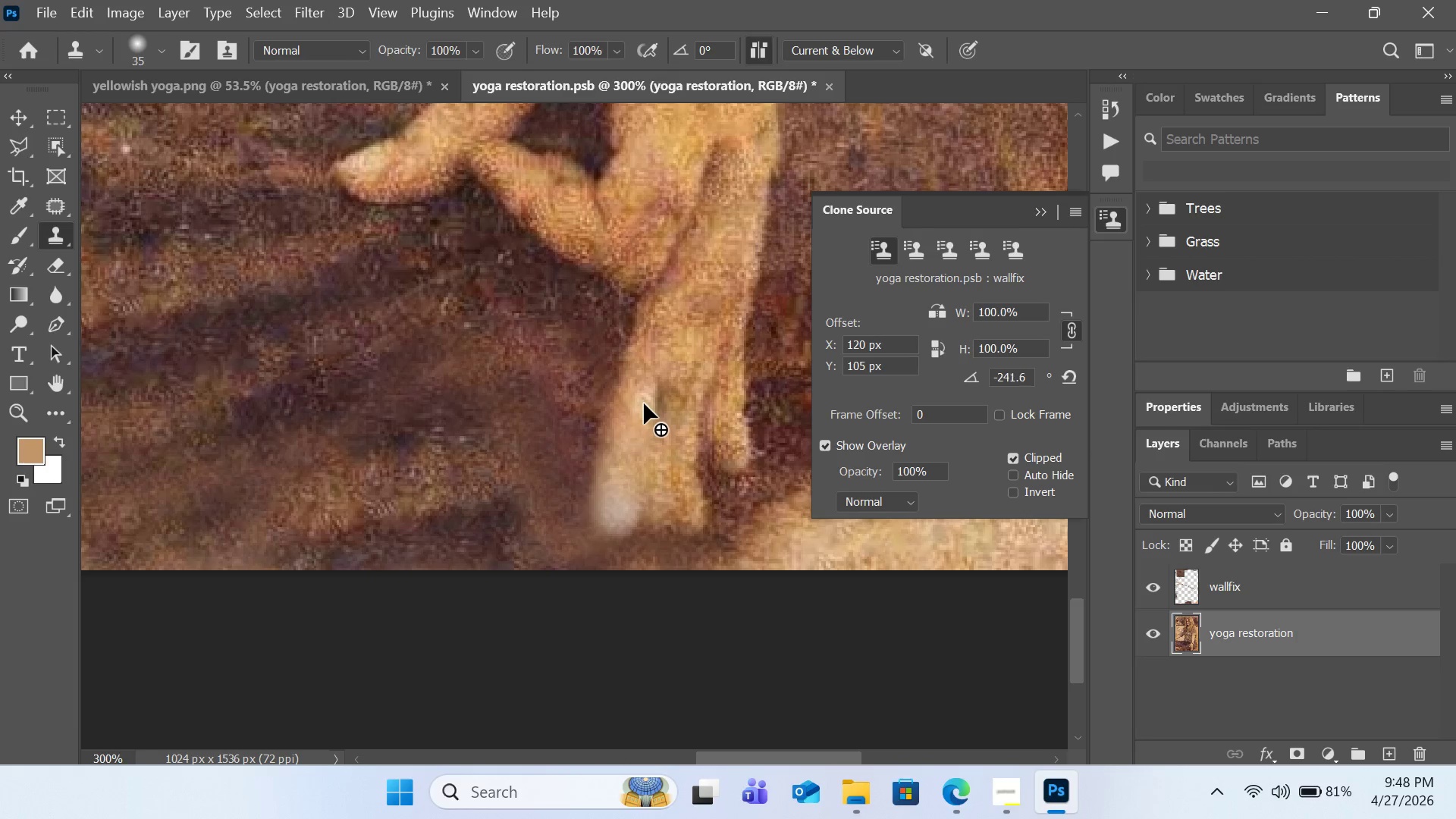 
hold_key(key=Period, duration=1.2)
 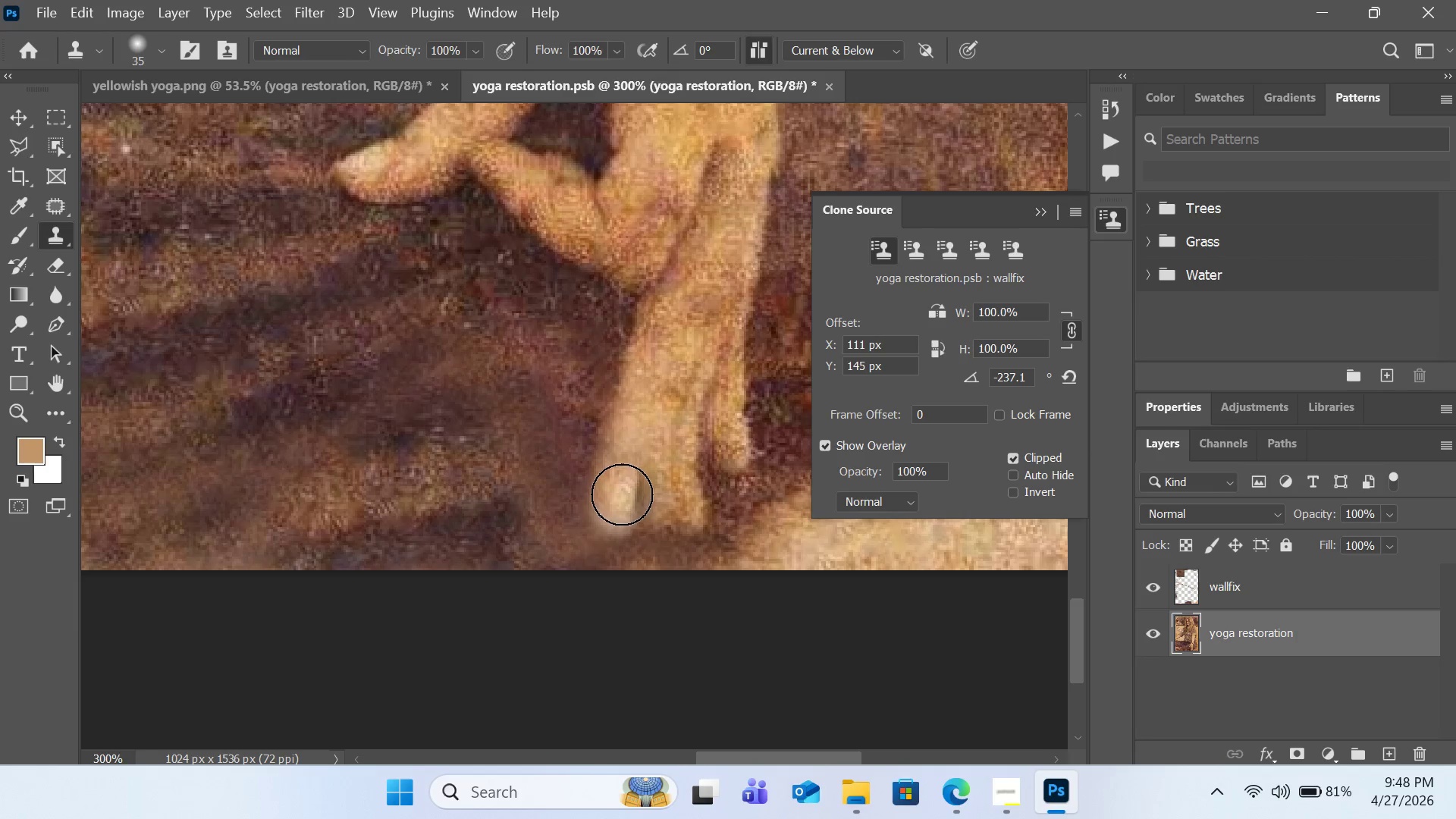 
left_click([618, 500])
 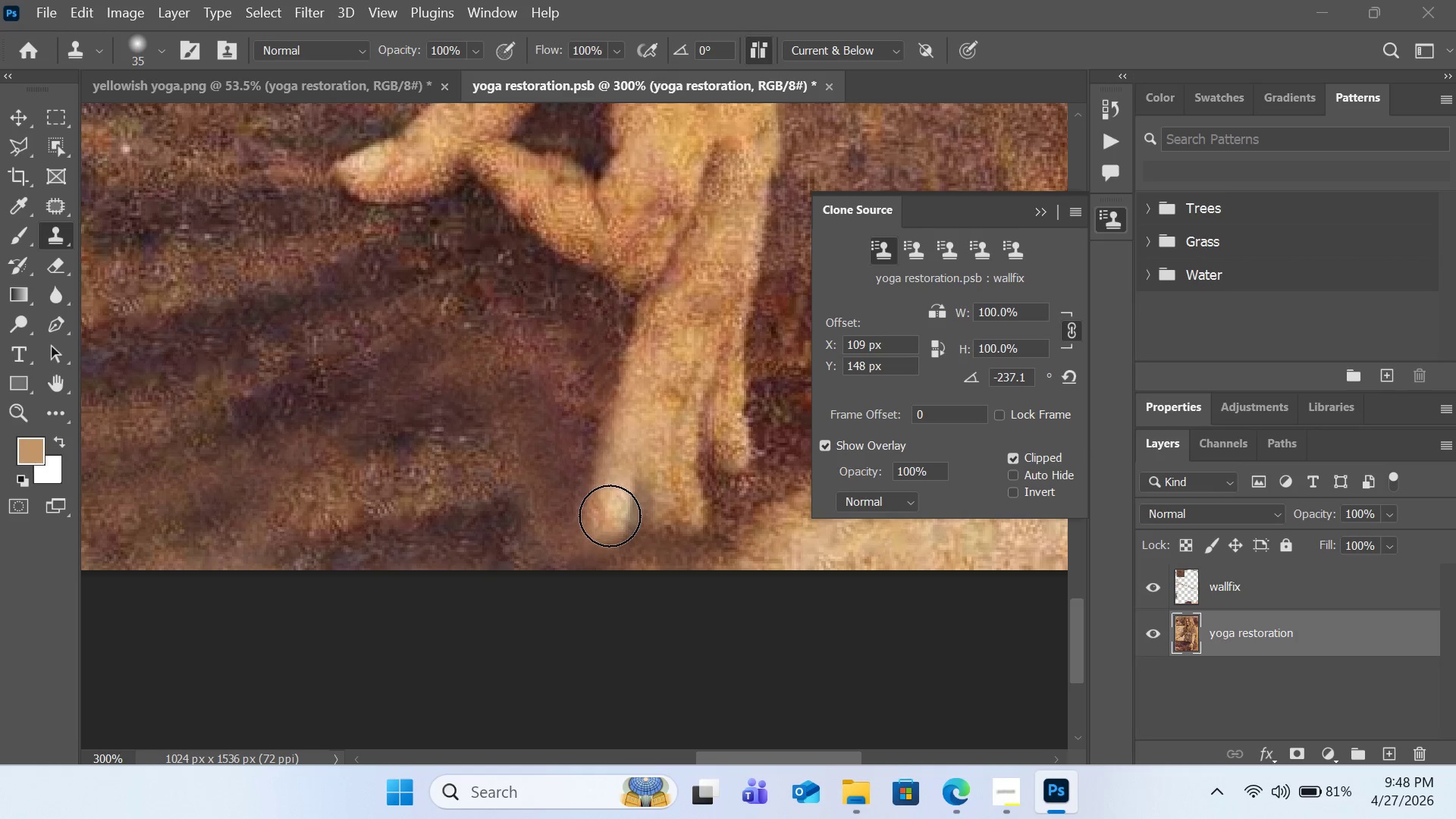 
hold_key(key=AltLeft, duration=0.75)
left_click([372, 162])
 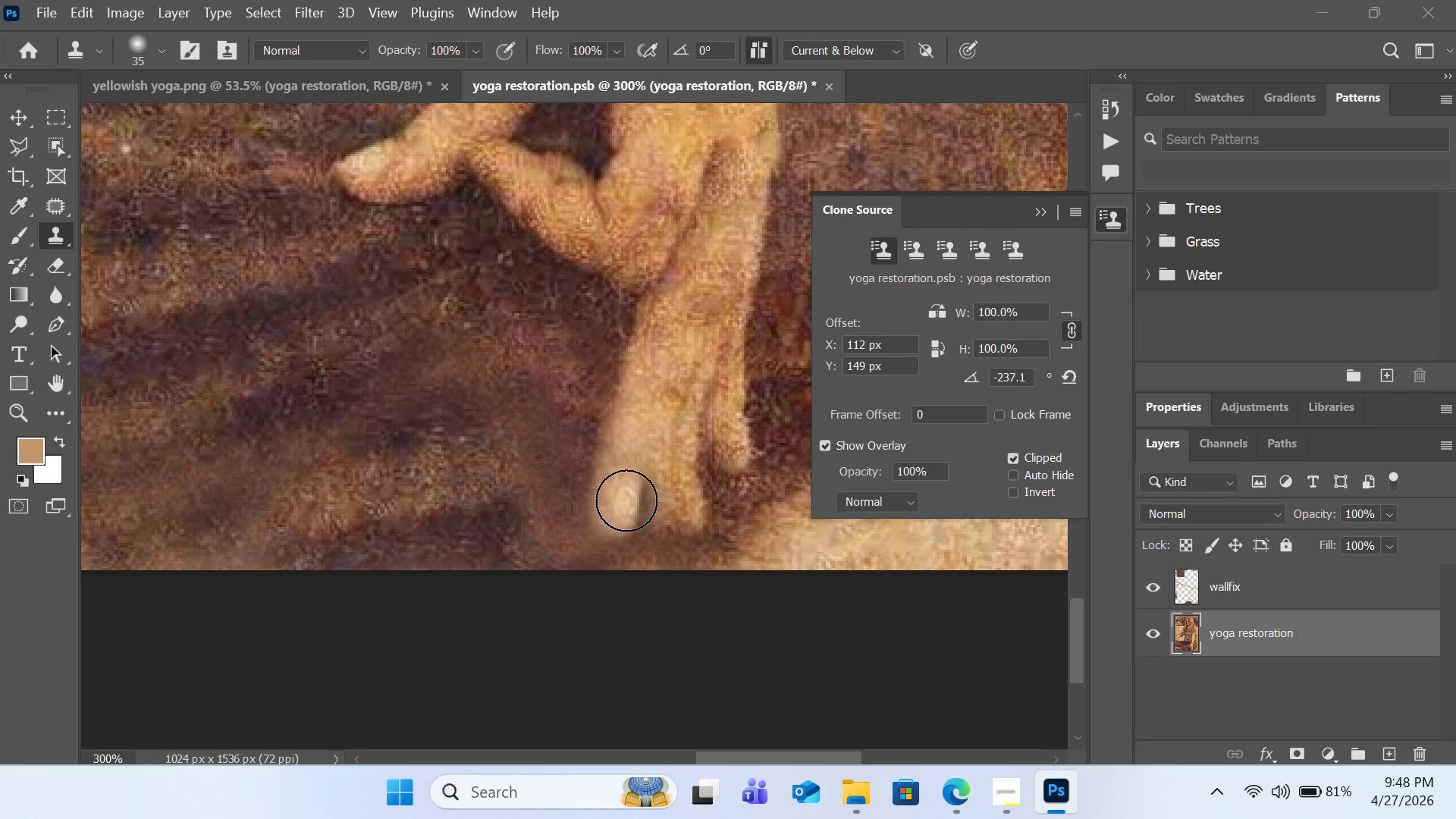 
left_click_drag(start_coordinate=[626, 500], to_coordinate=[630, 409])
 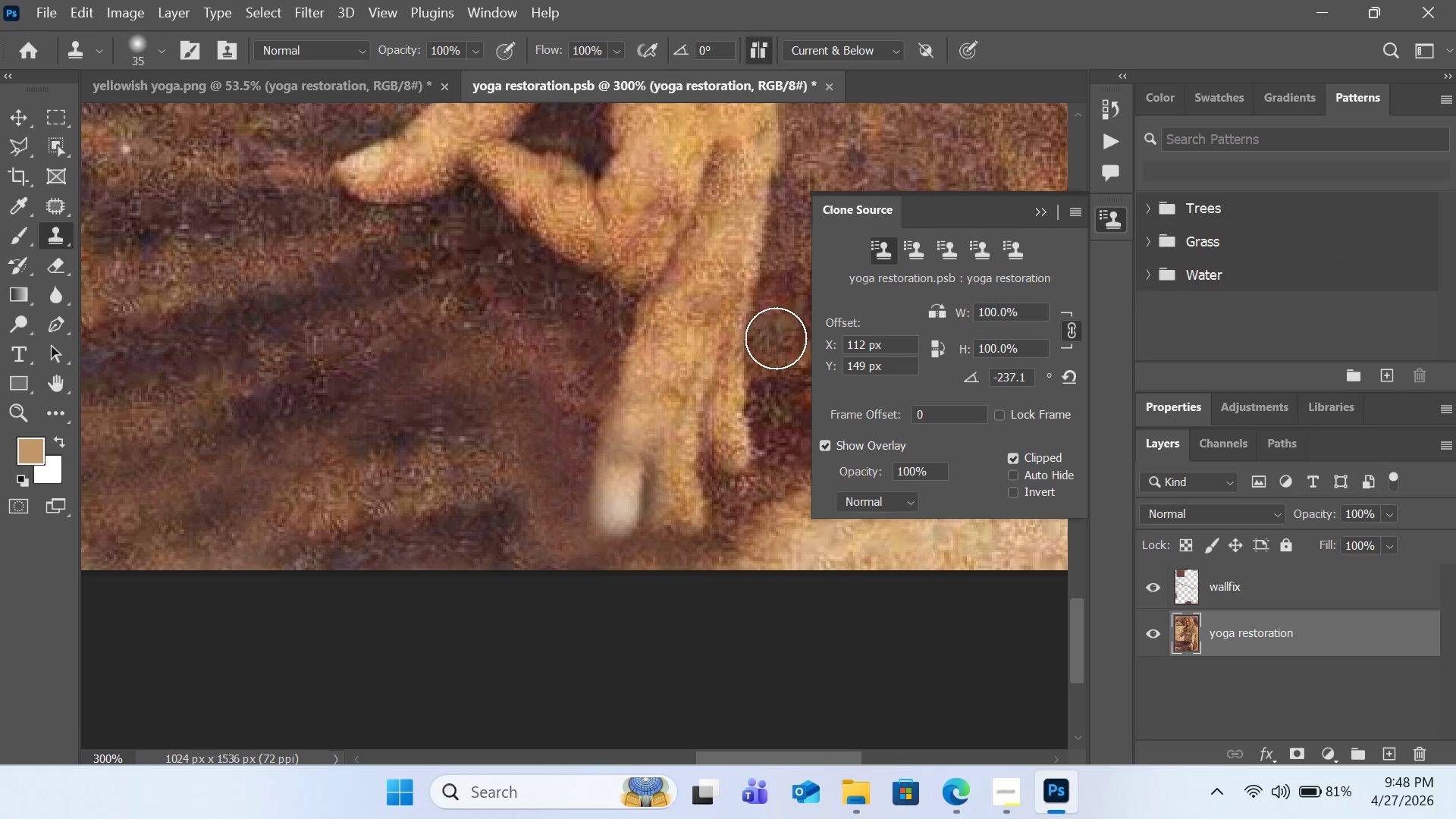 
key(Shift+Z)
 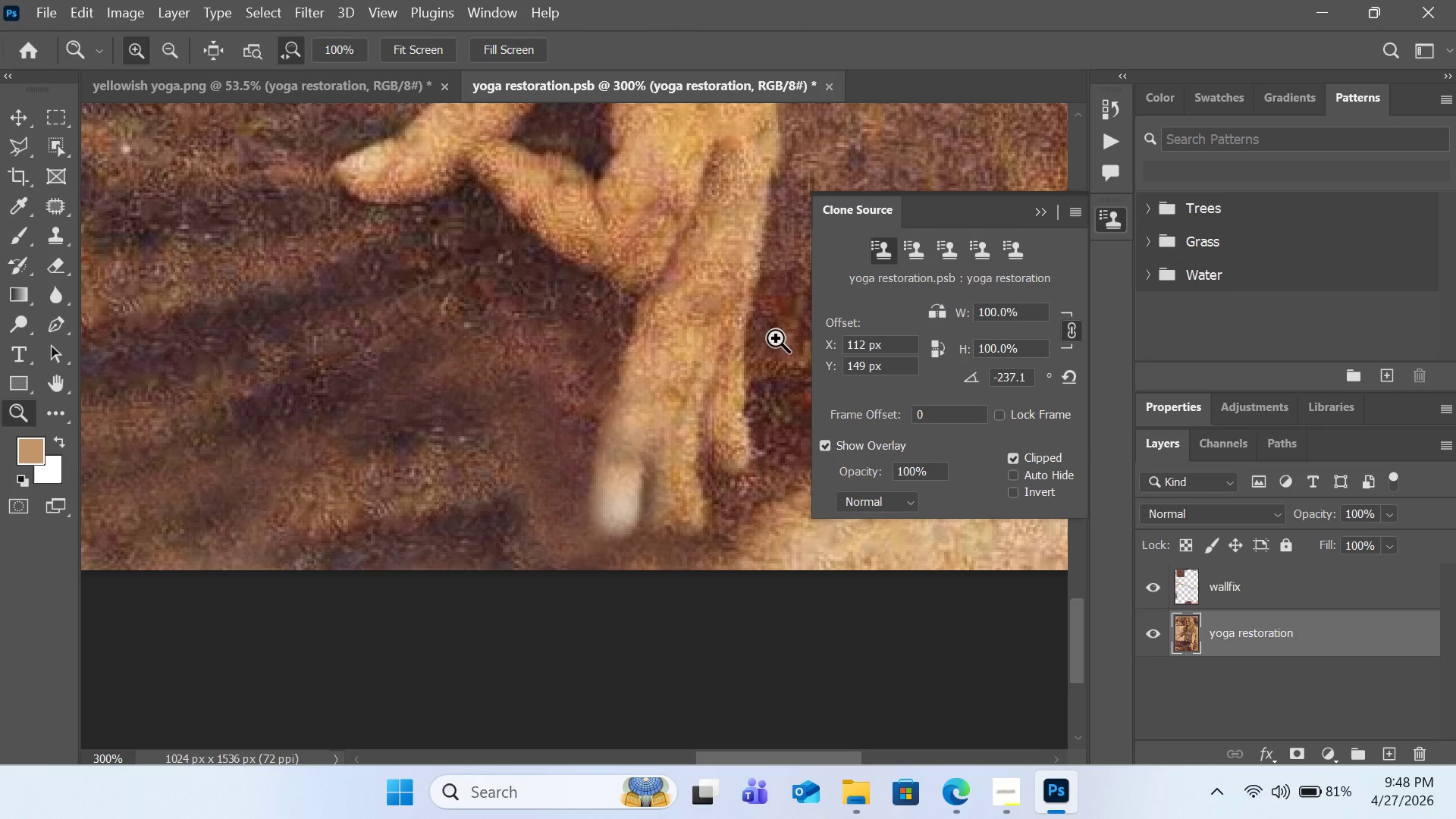 
key(Control+Z)
 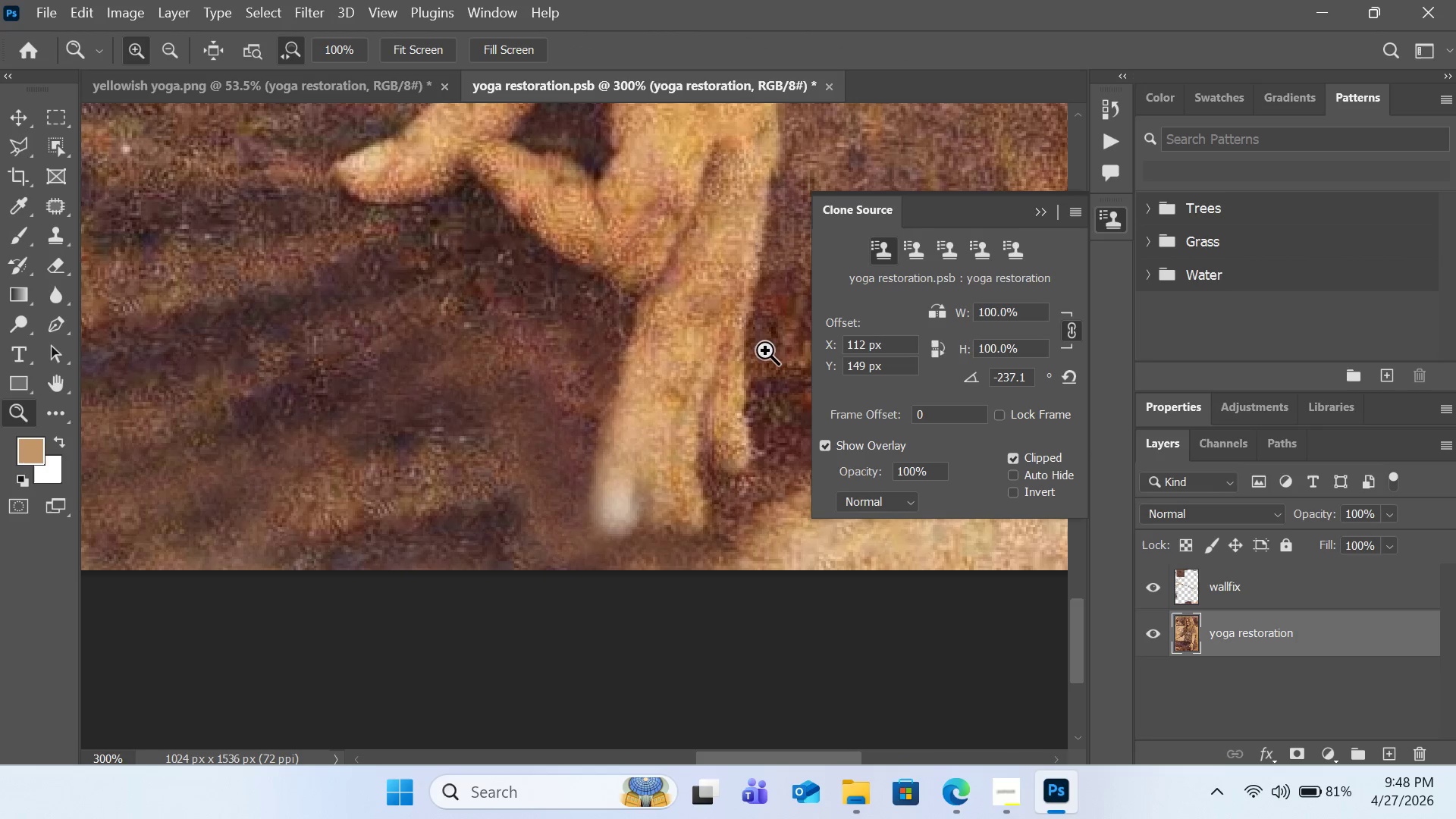 
hold_key(key=AltLeft, duration=0.47)
 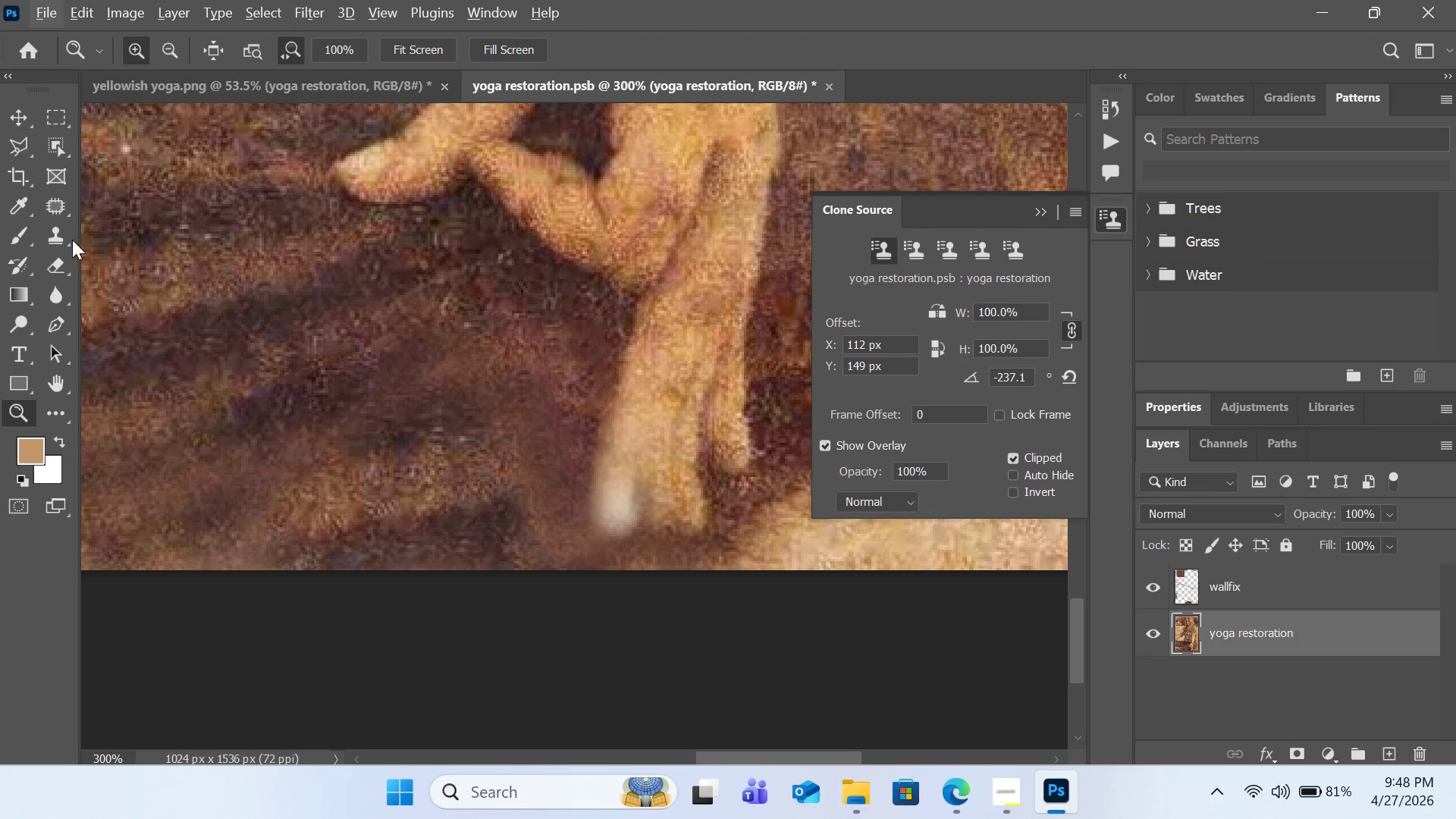 
left_click([61, 237])
 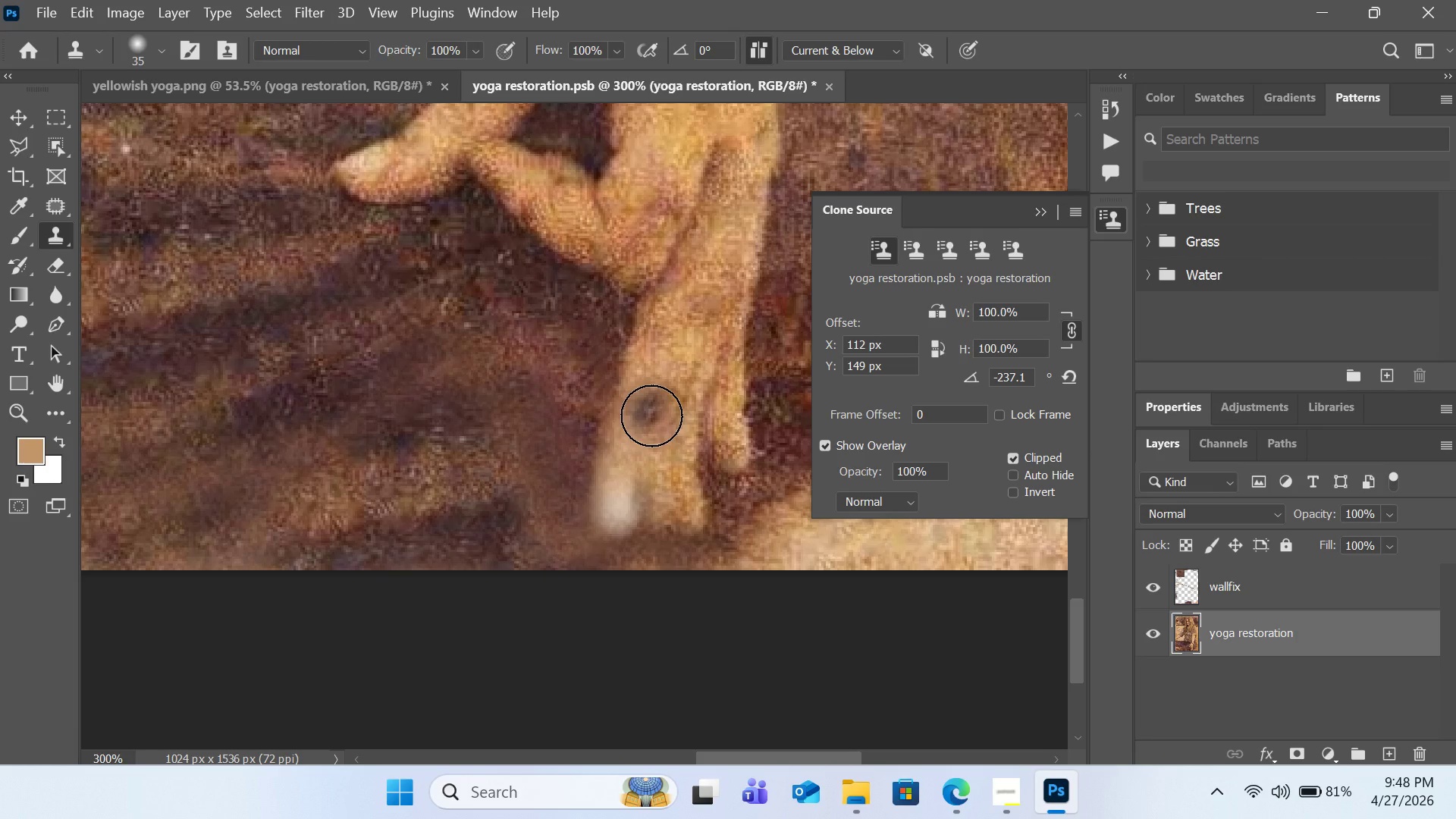 
key(BracketLeft)
 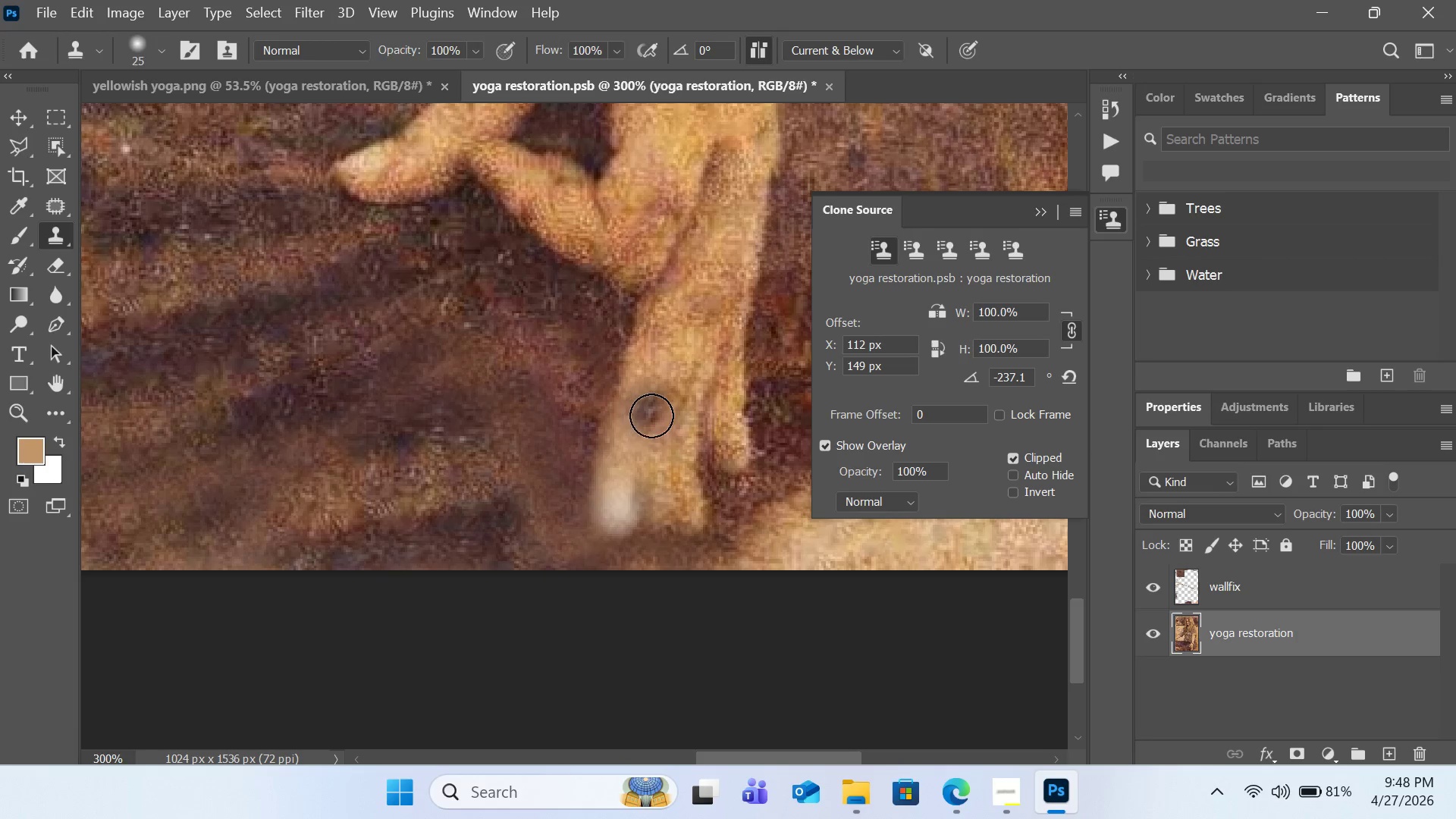 
key(BracketLeft)
 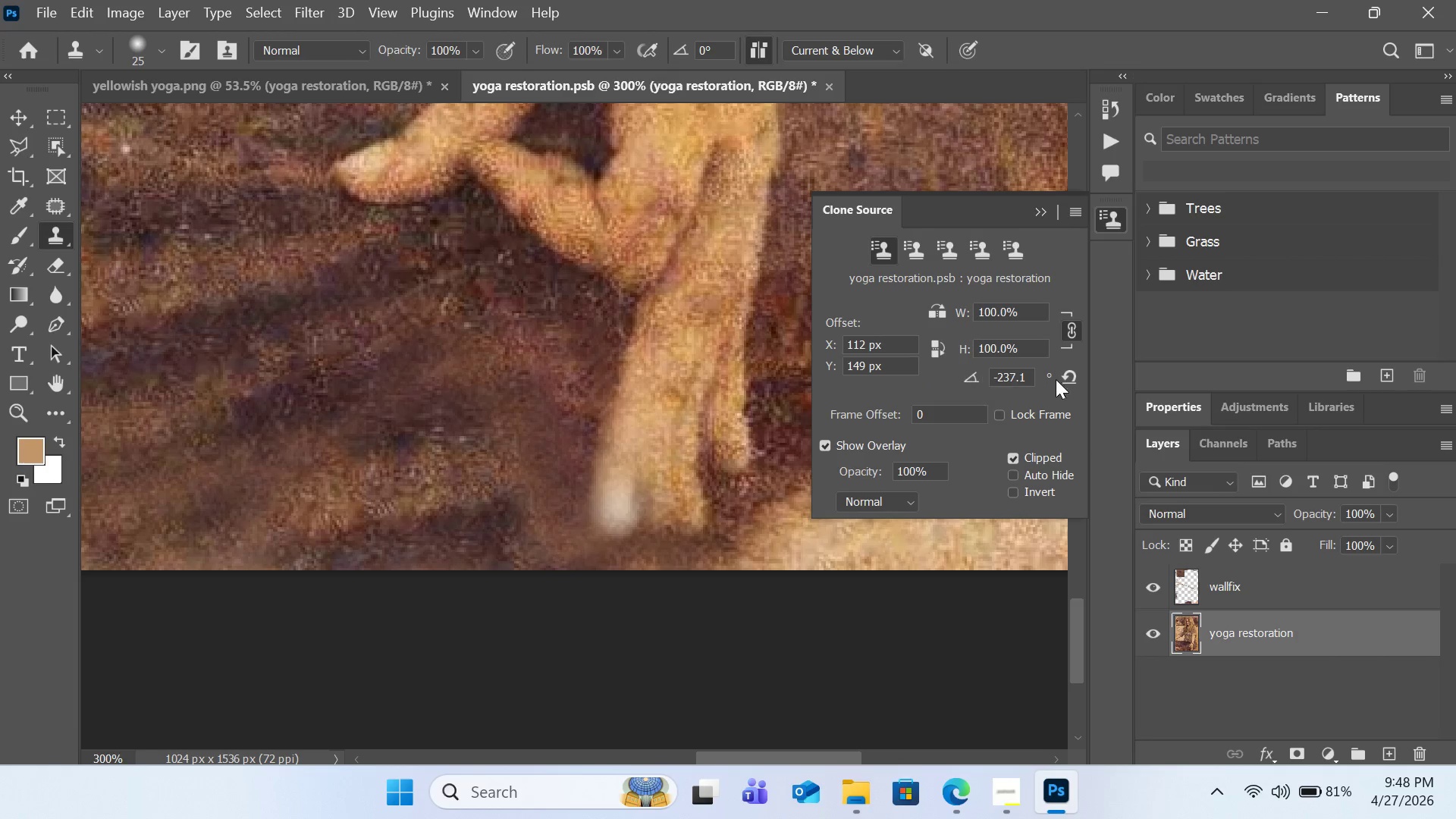 
hold_key(key=AltLeft, duration=0.75)
left_click([637, 416])
 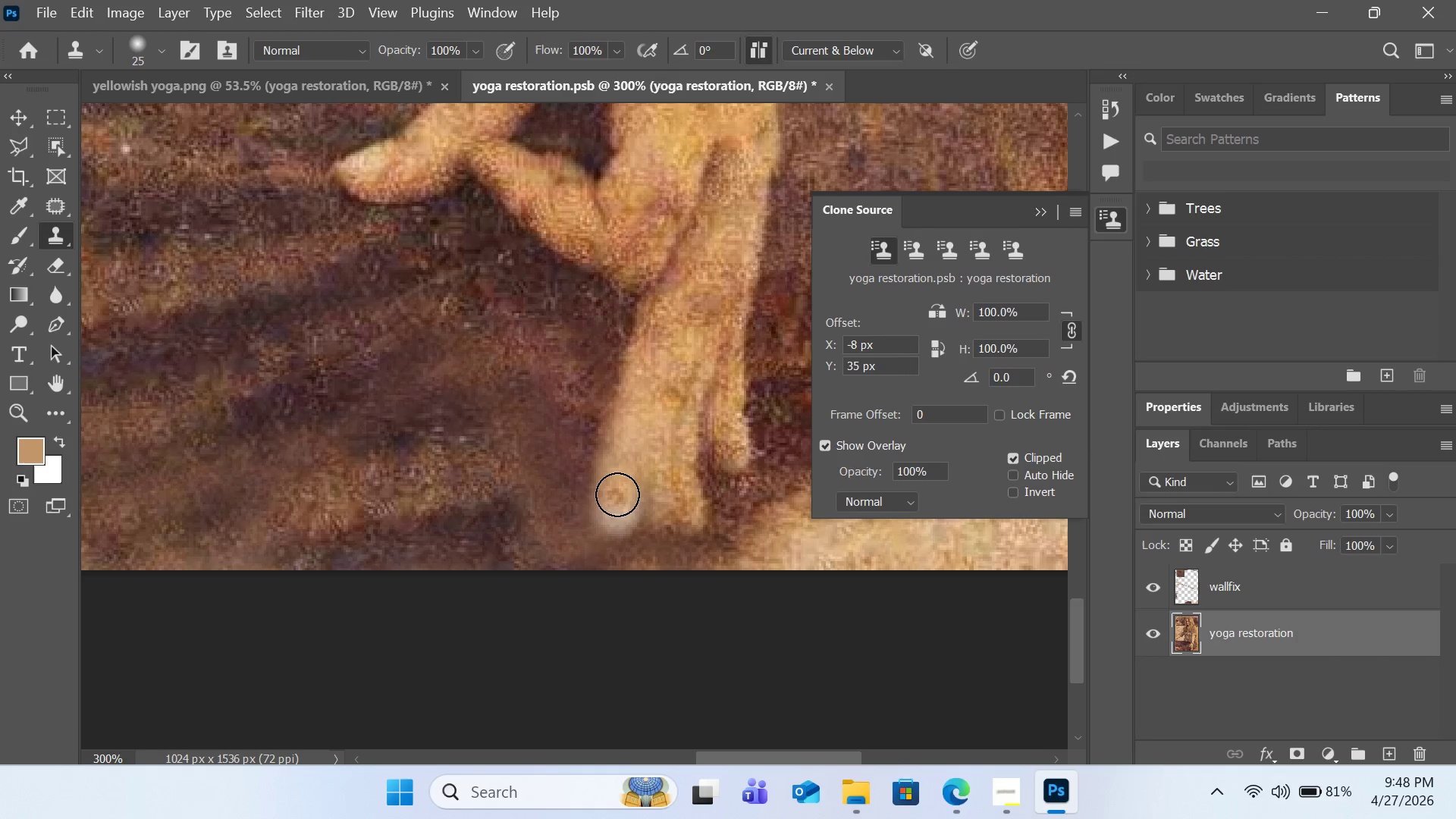 
left_click([620, 500])
 